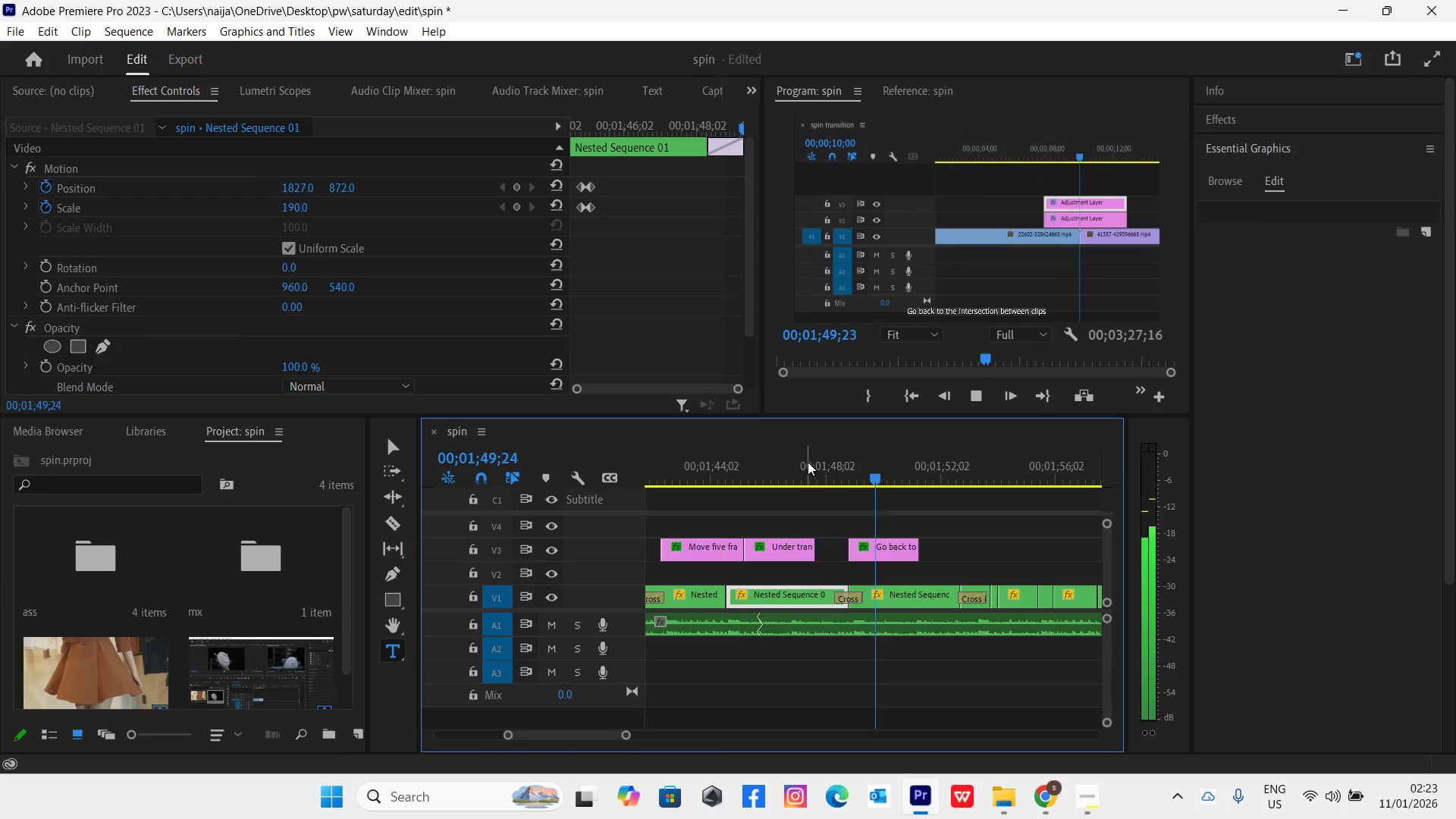 
left_click([830, 466])
 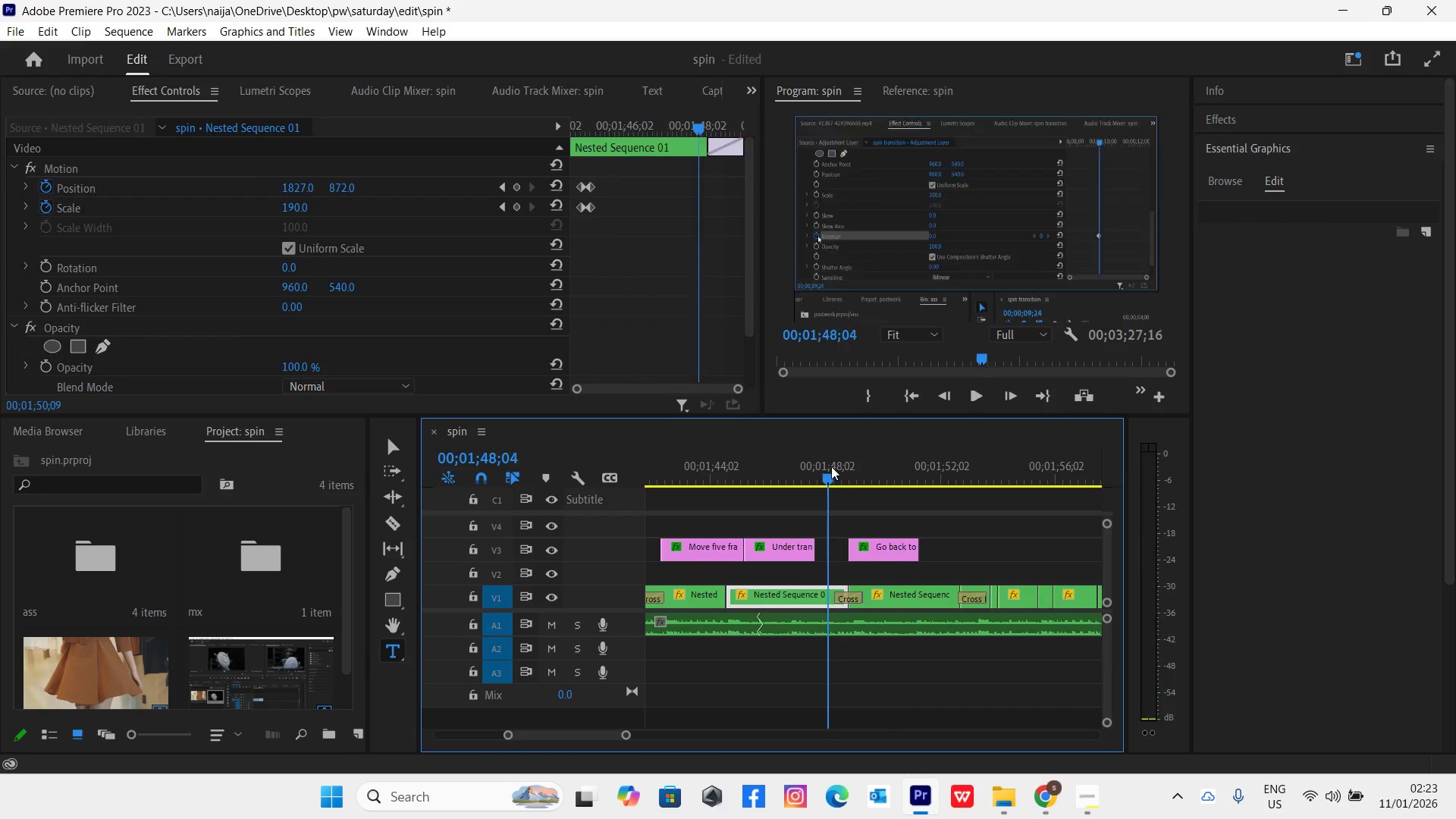 
key(Space)
 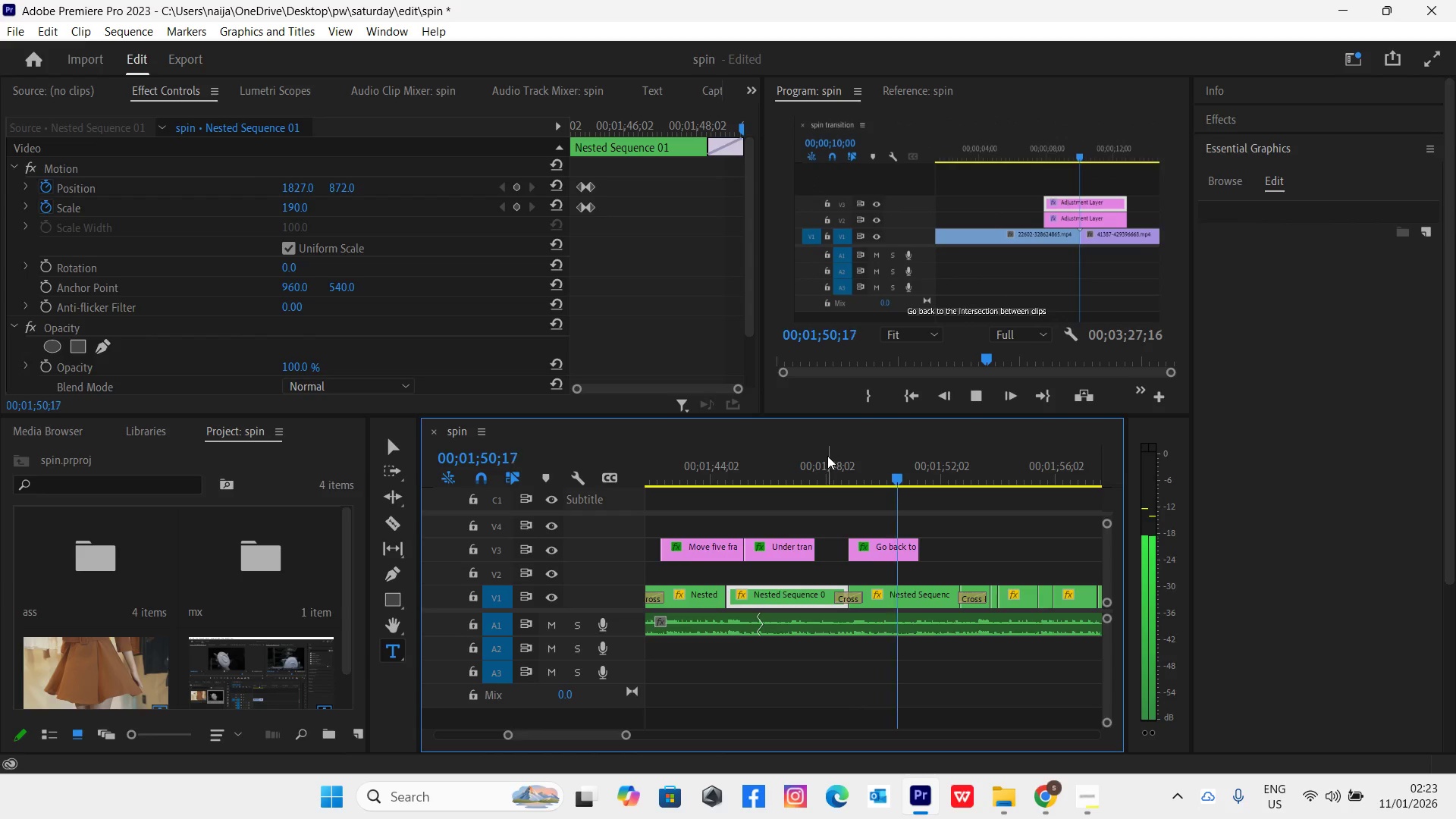 
key(Space)
 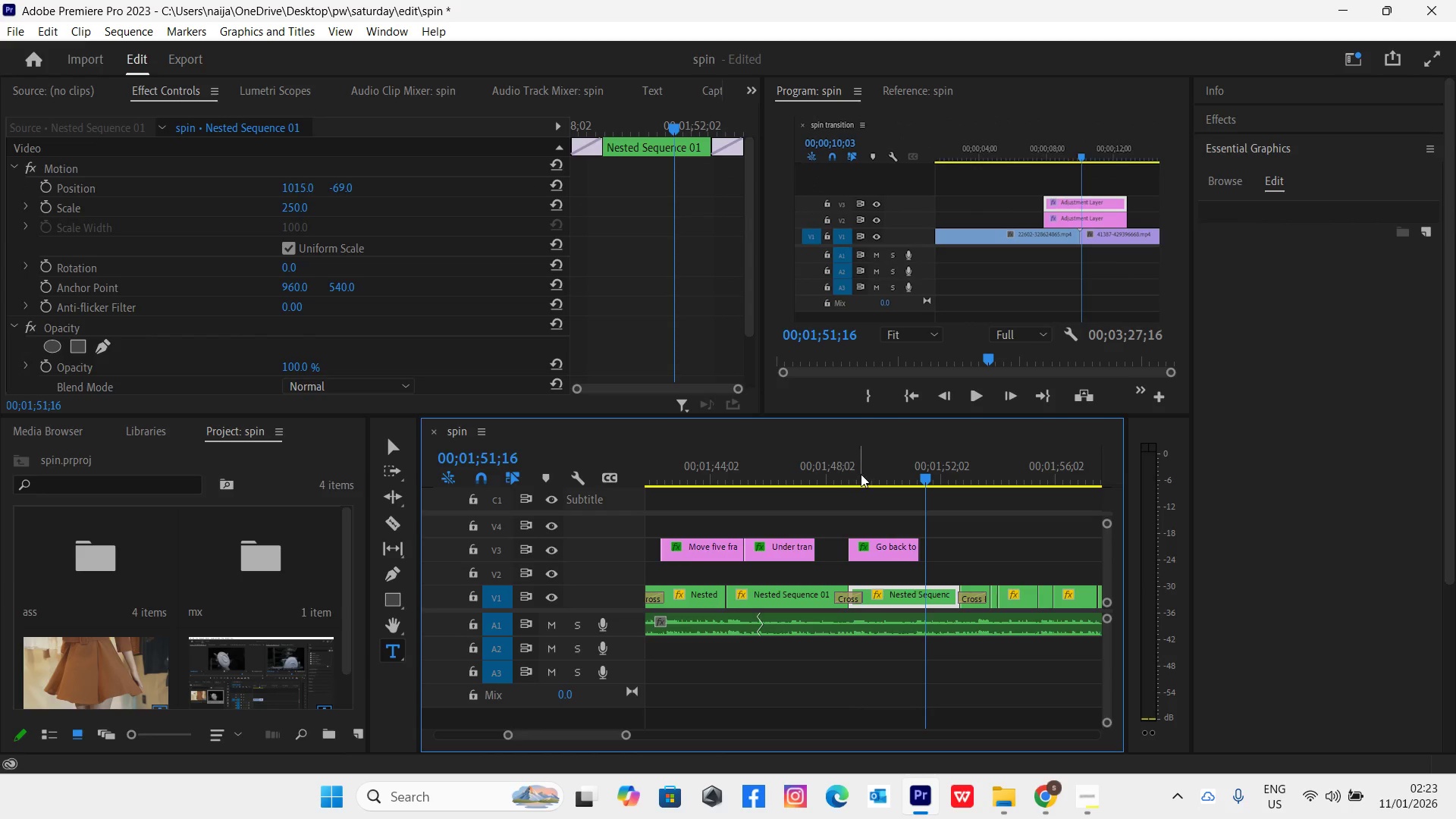 
left_click([861, 475])
 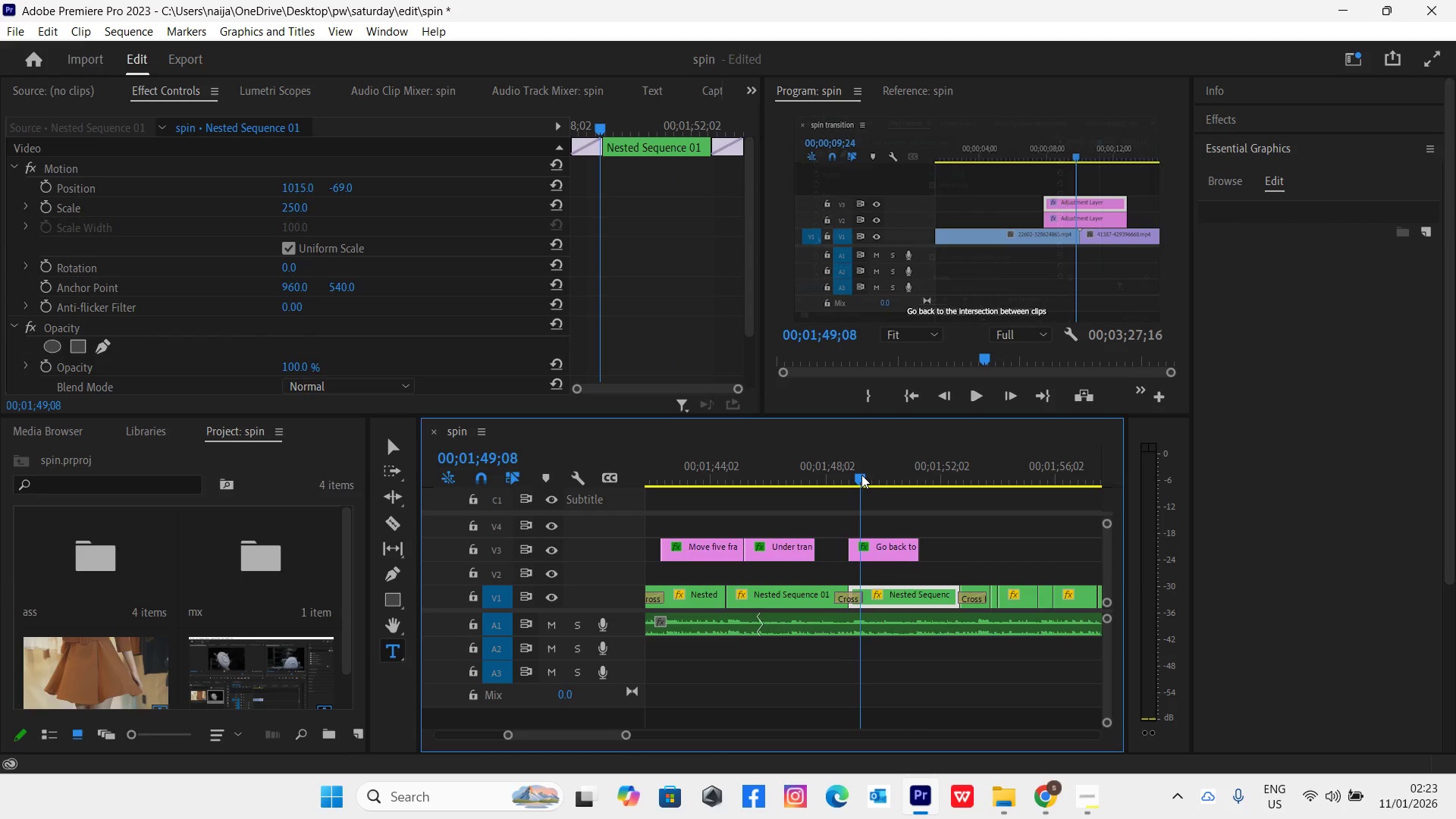 
key(Space)
 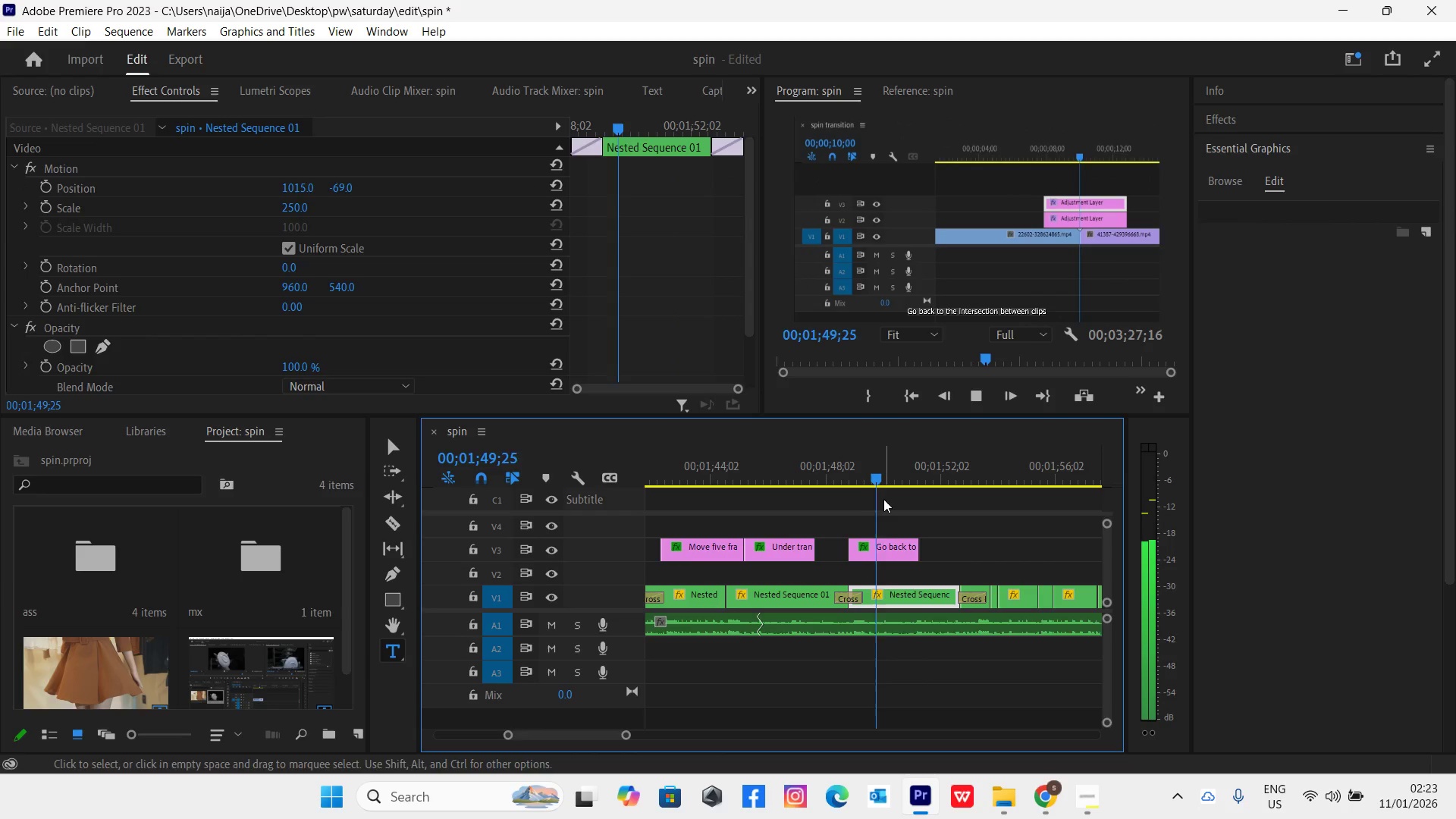 
key(Space)
 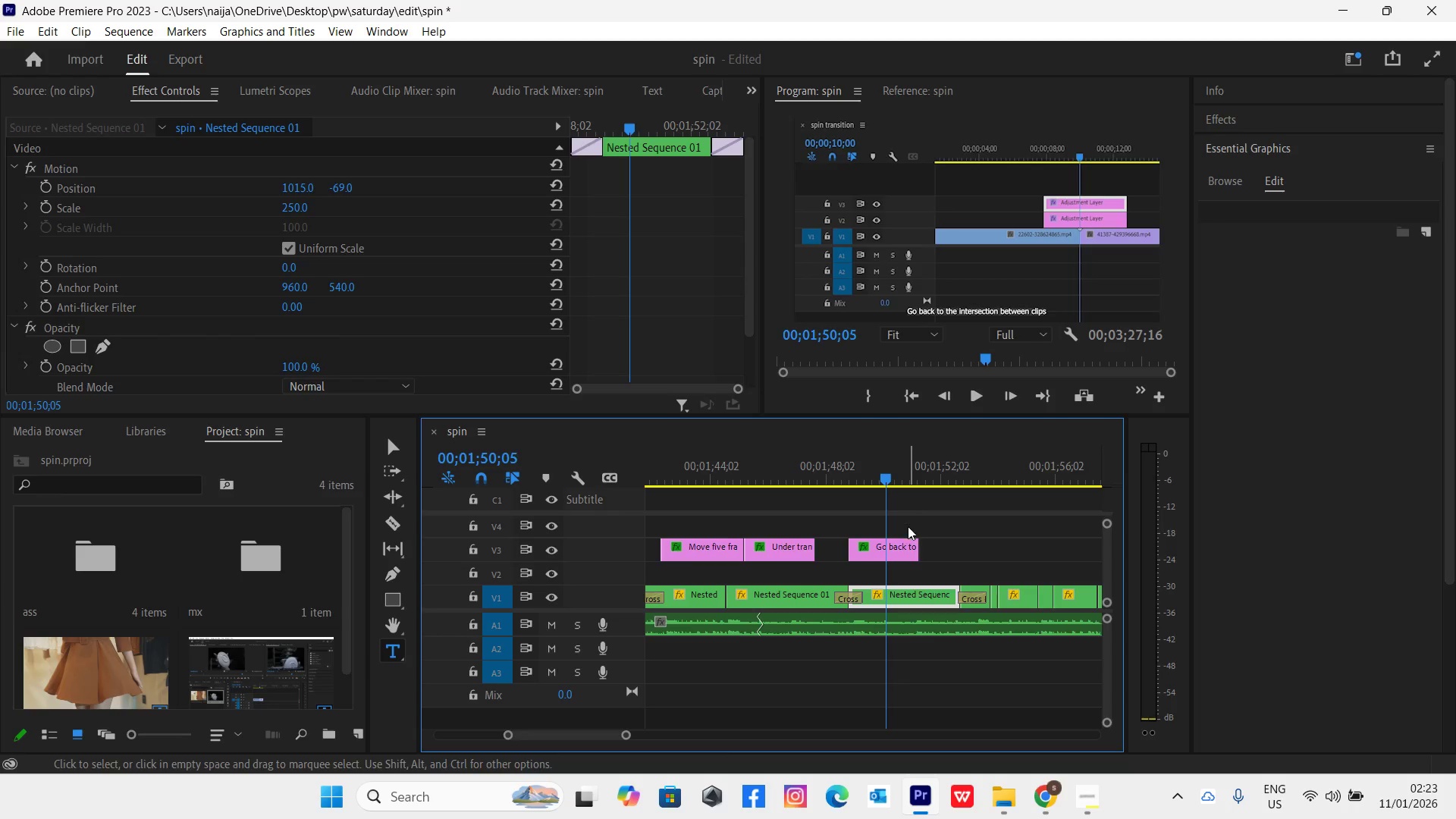 
key(Space)
 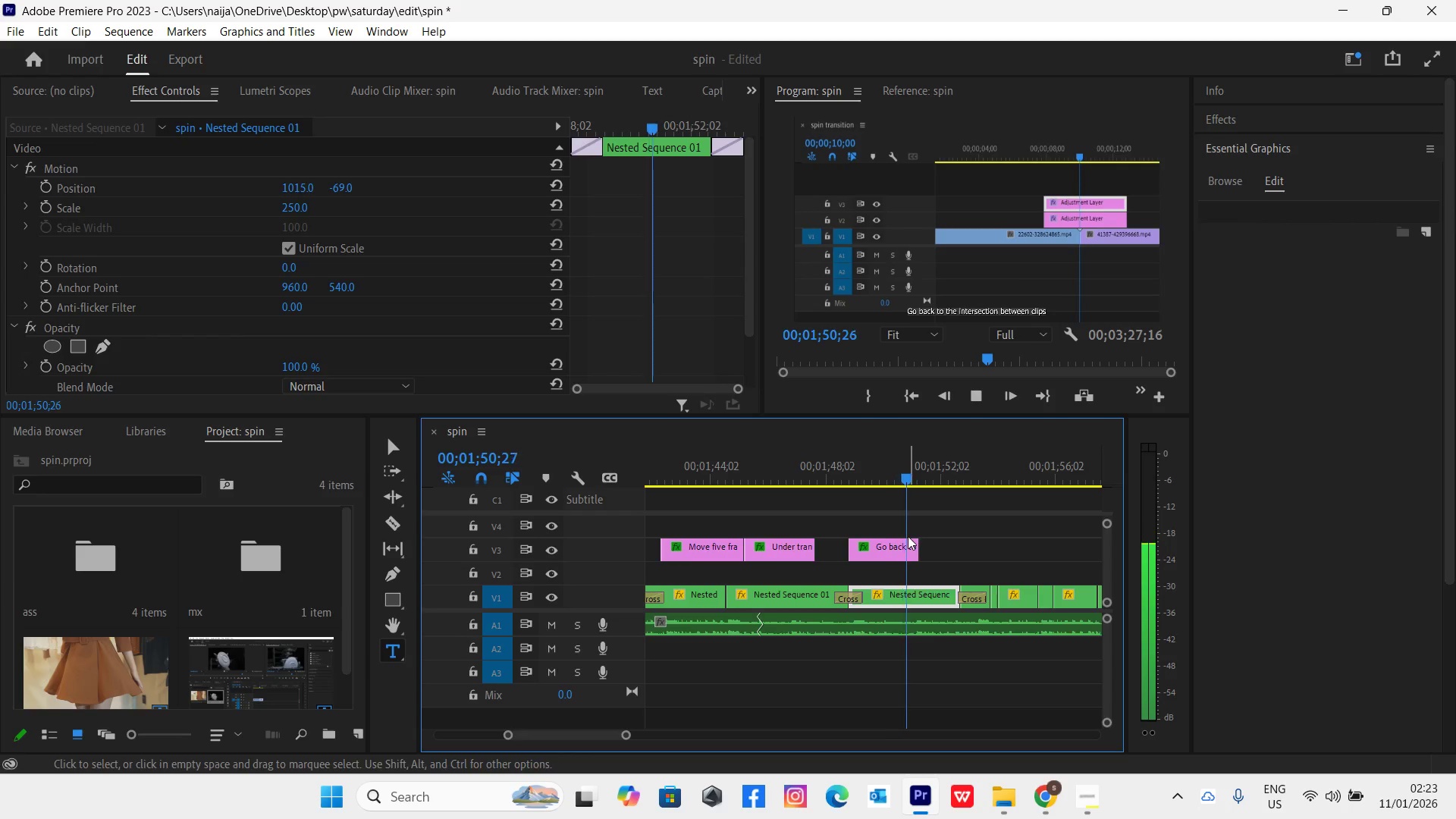 
key(Space)
 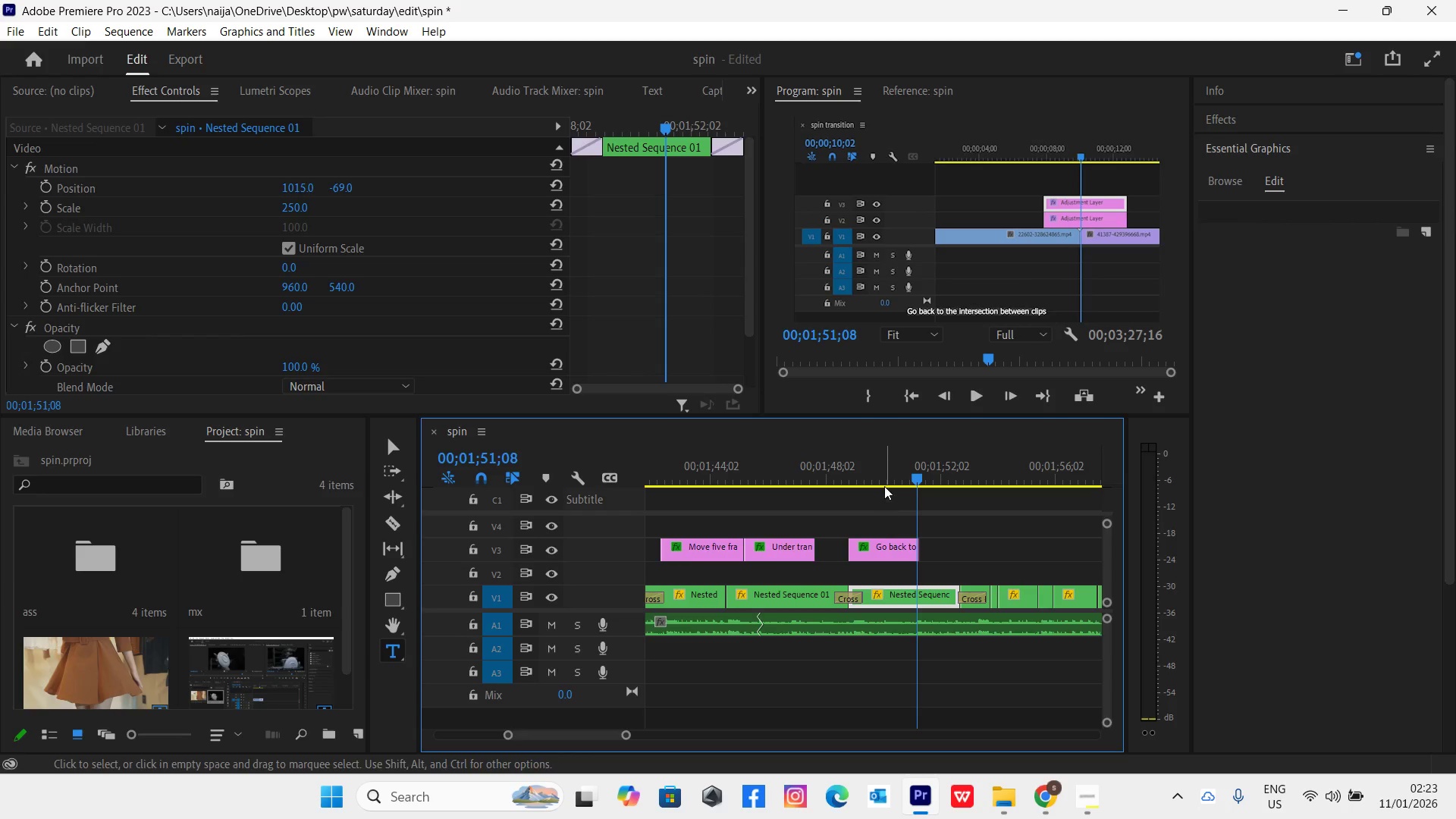 
left_click([885, 479])
 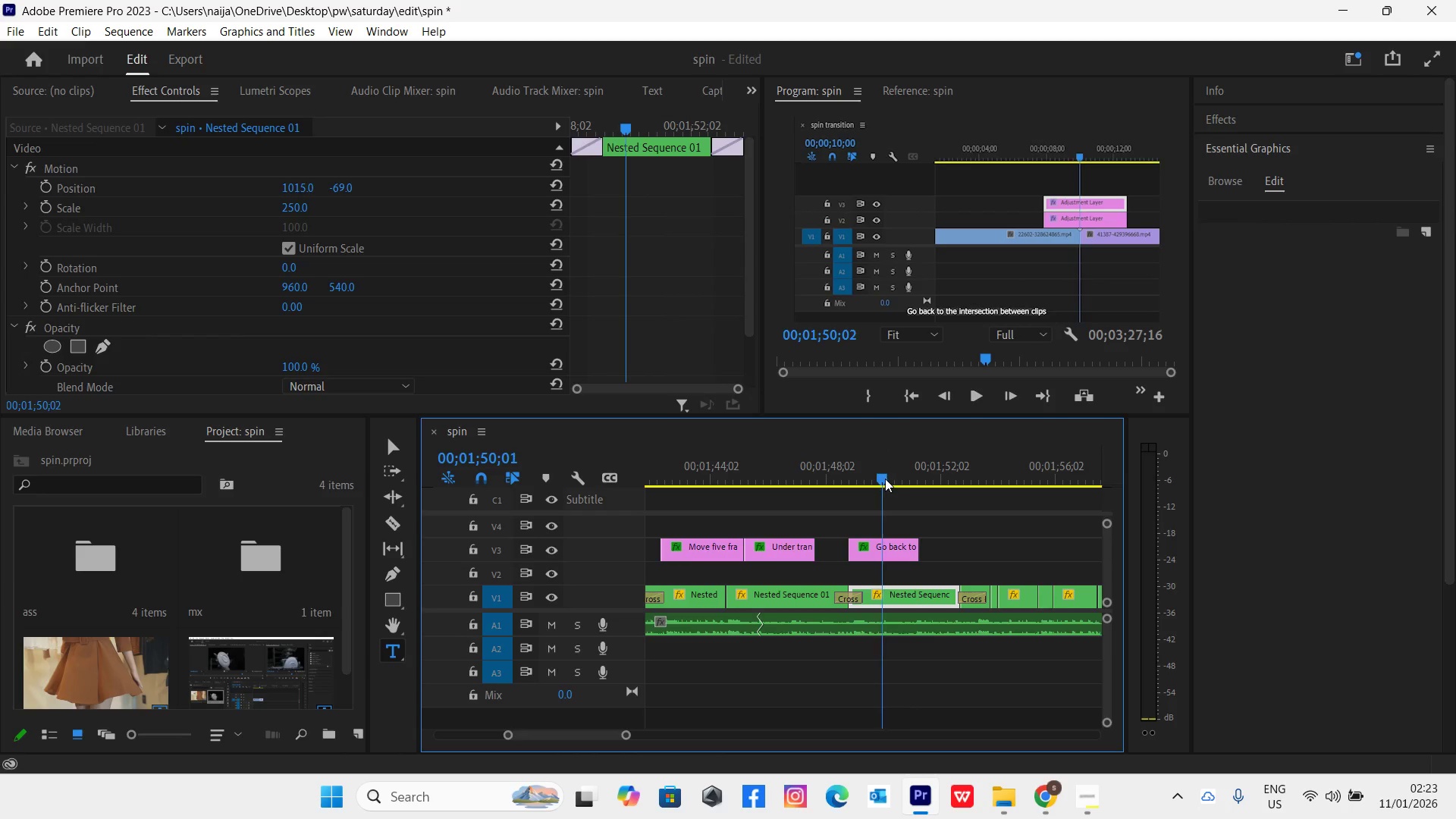 
key(Space)
 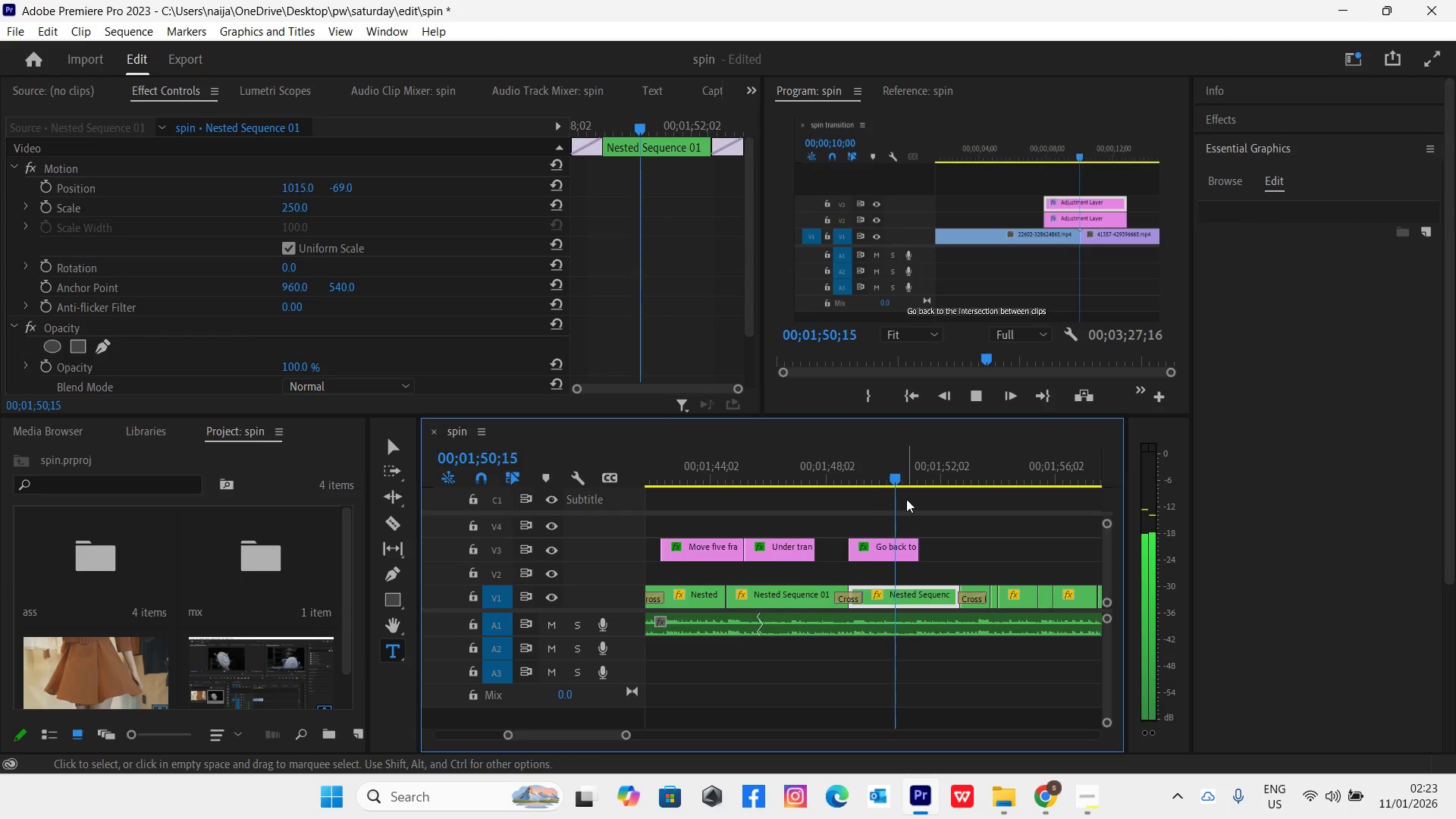 
key(Space)
 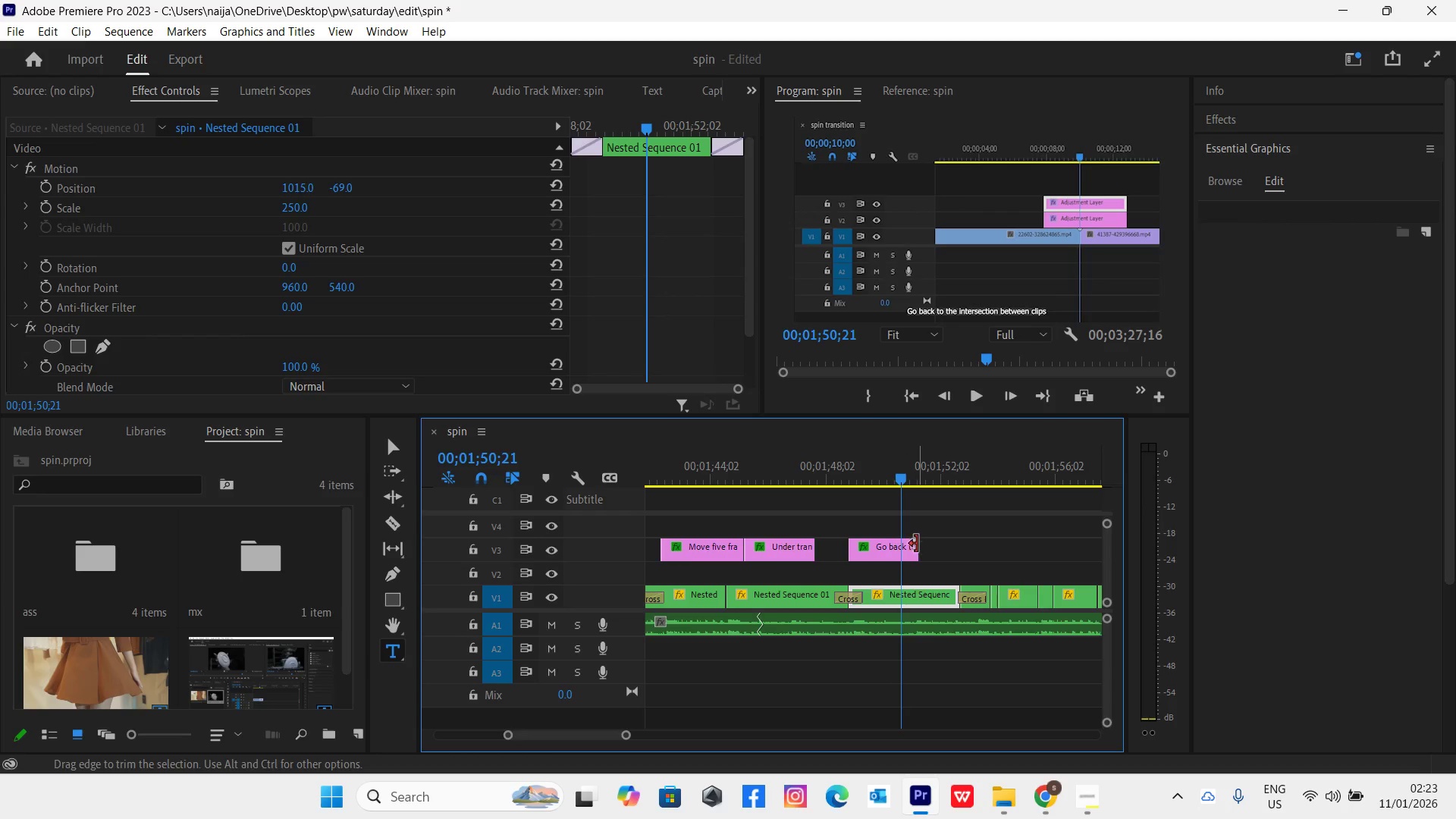 
left_click_drag(start_coordinate=[916, 547], to_coordinate=[902, 547])
 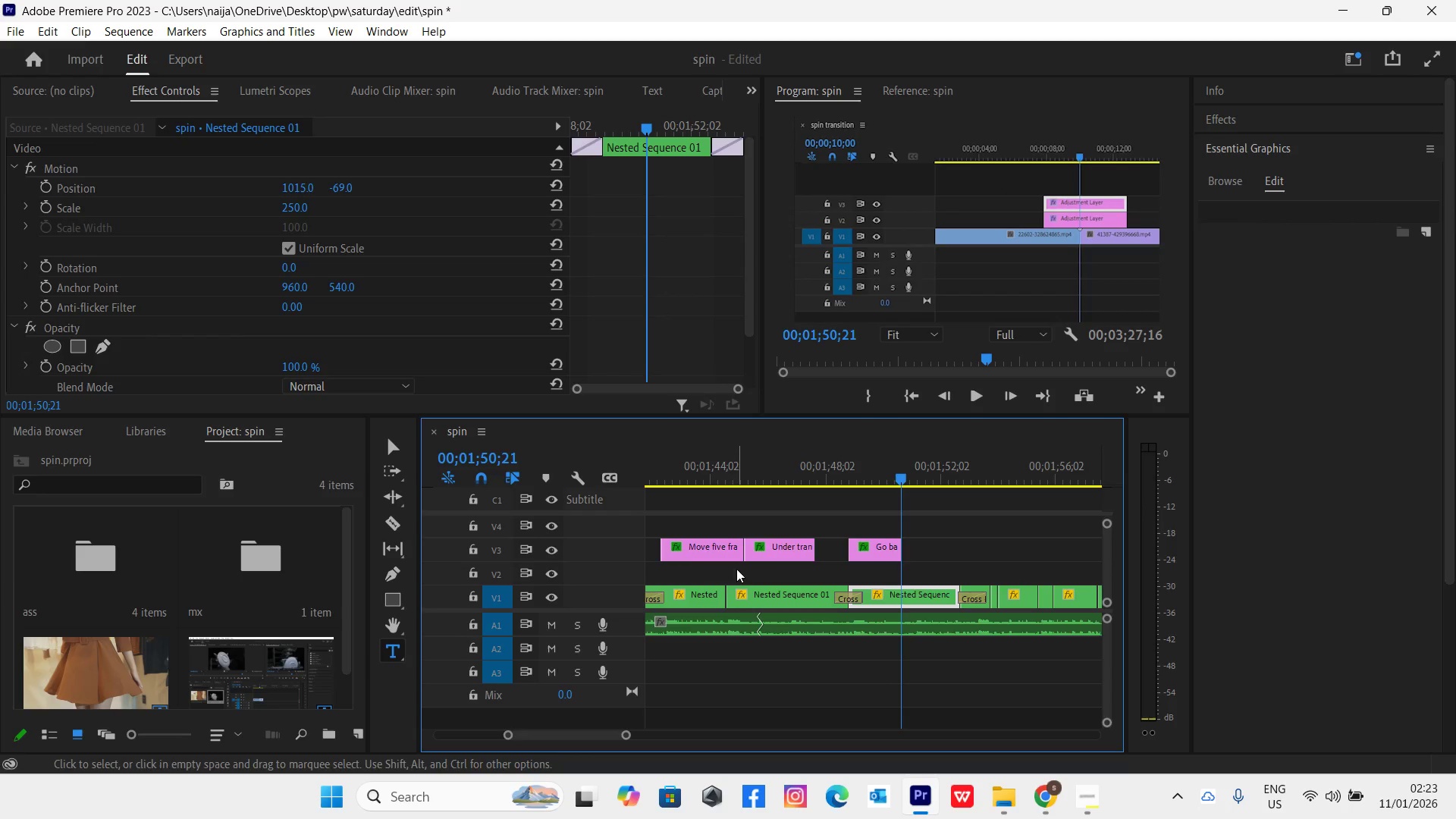 
left_click([711, 553])
 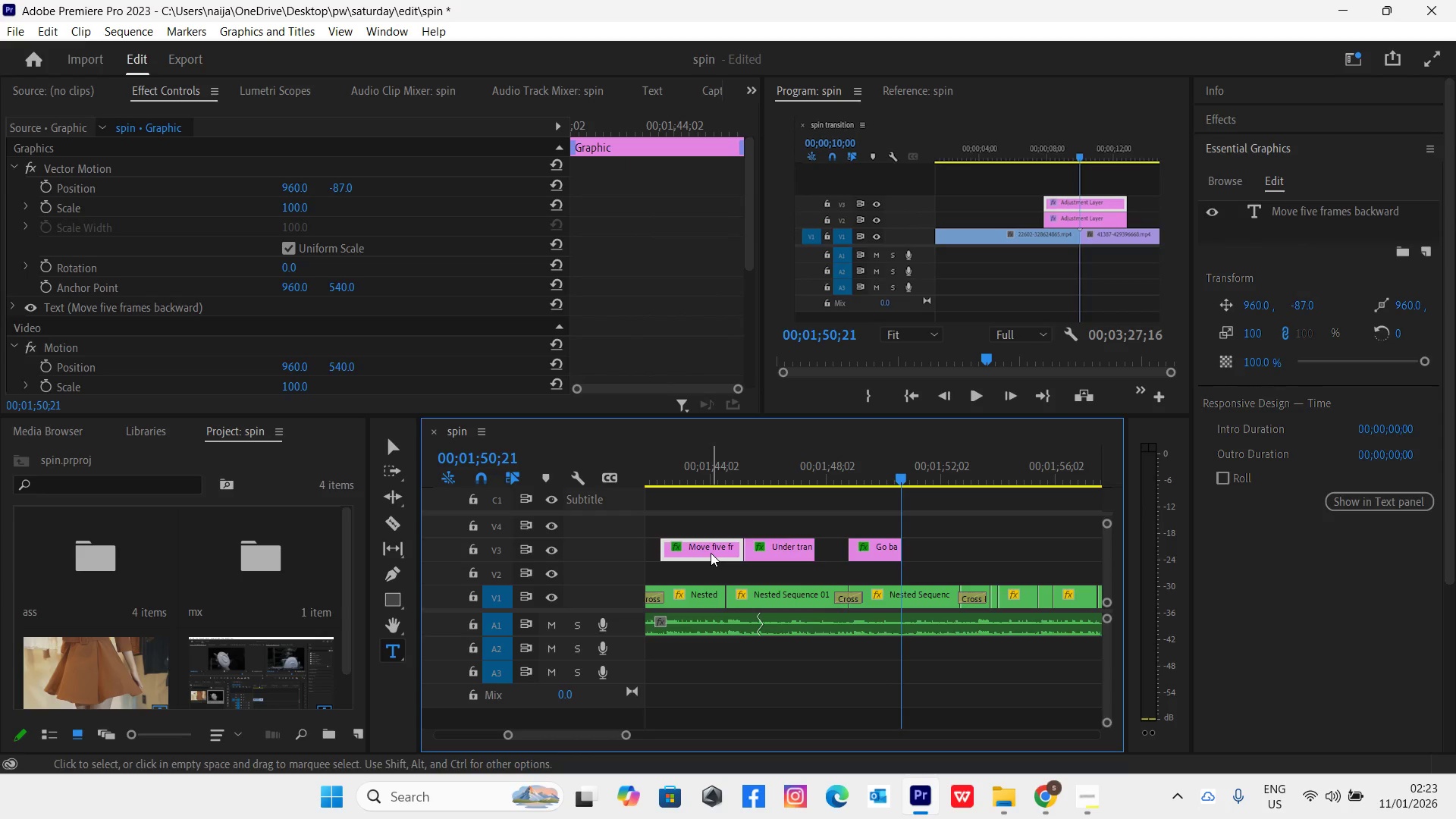 
hold_key(key=AltLeft, duration=1.5)
left_click_drag(start_coordinate=[711, 553], to_coordinate=[950, 542])
 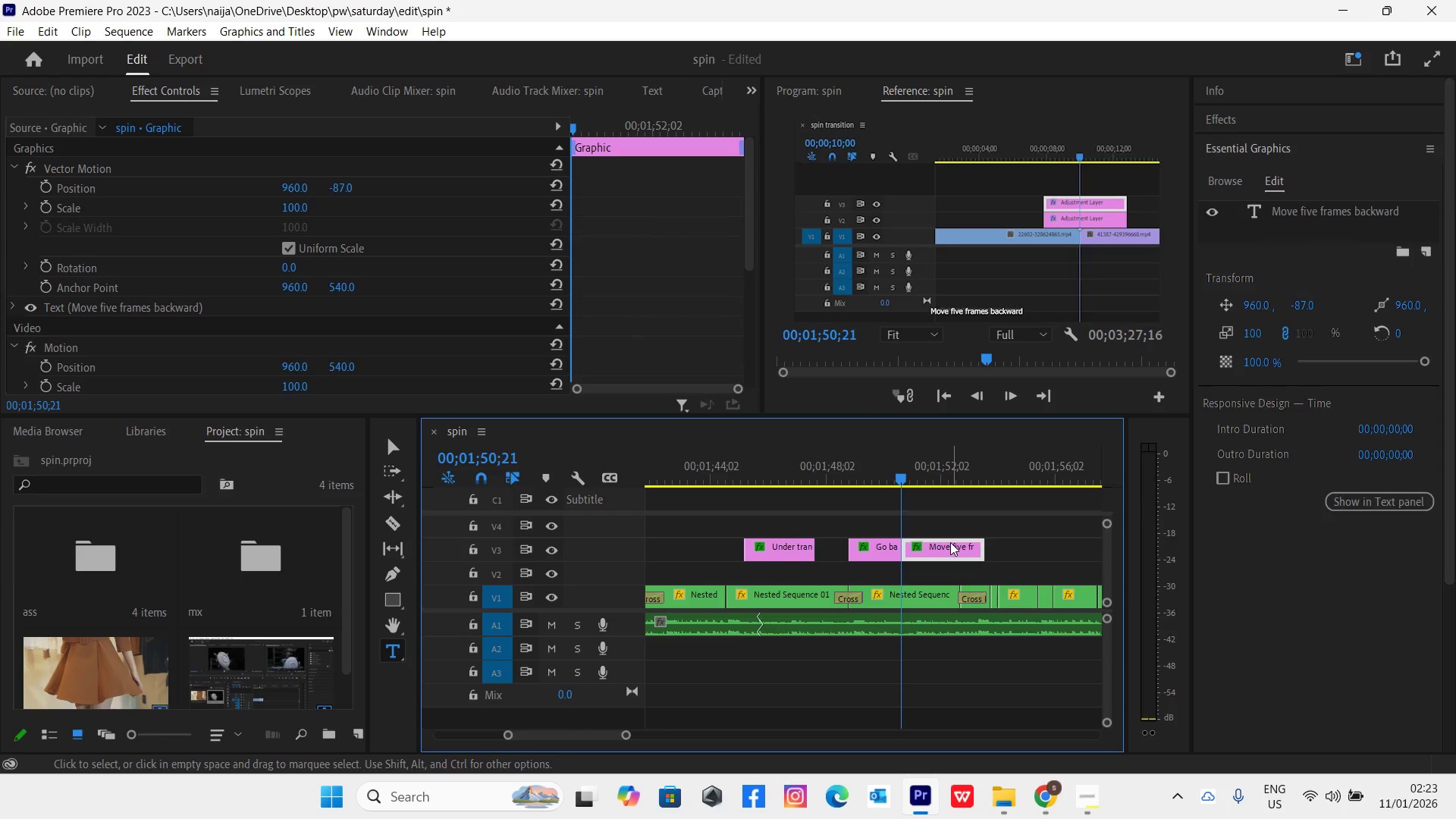 
hold_key(key=AltLeft, duration=0.31)
 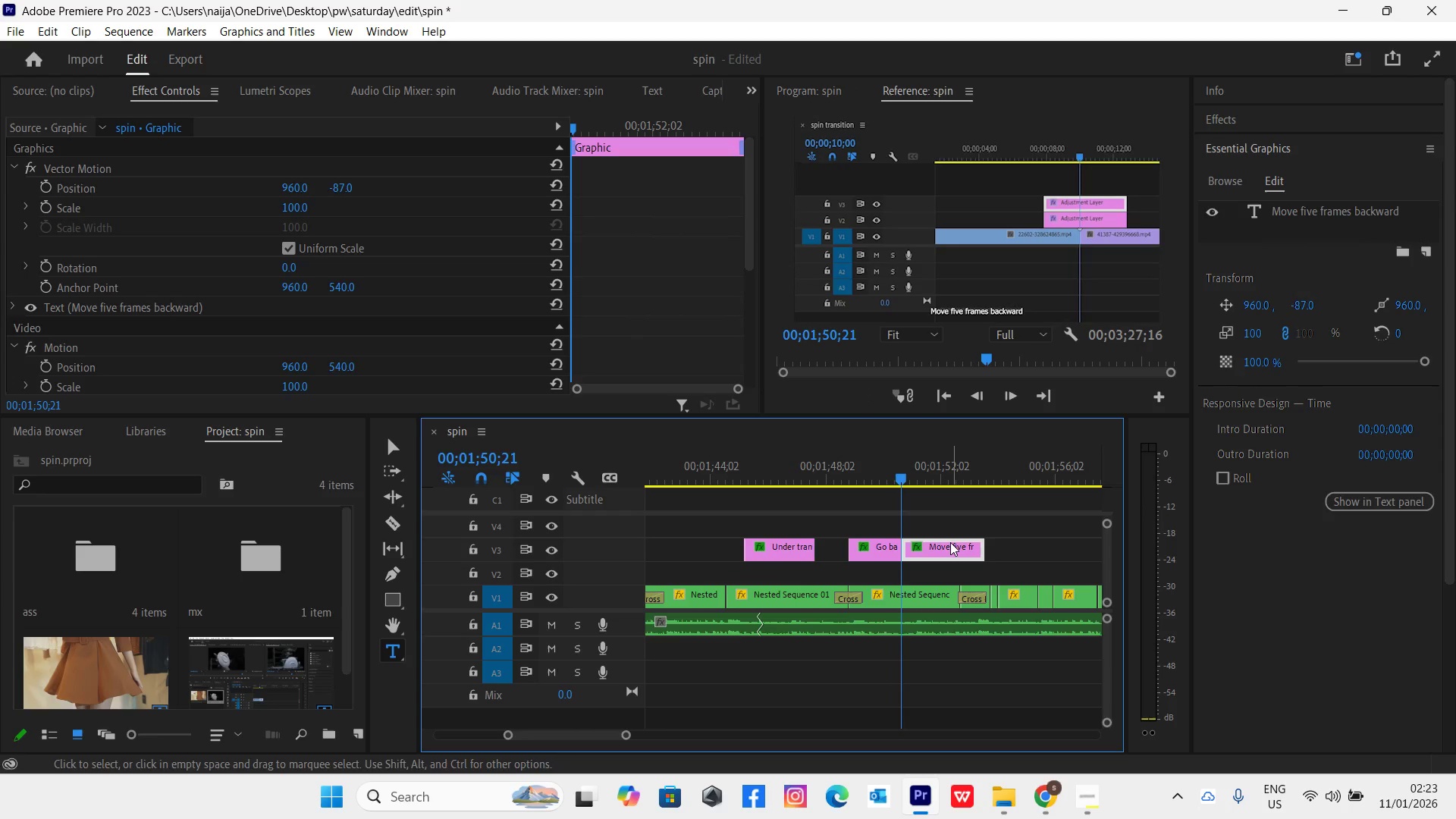 
key(Control+Z)
 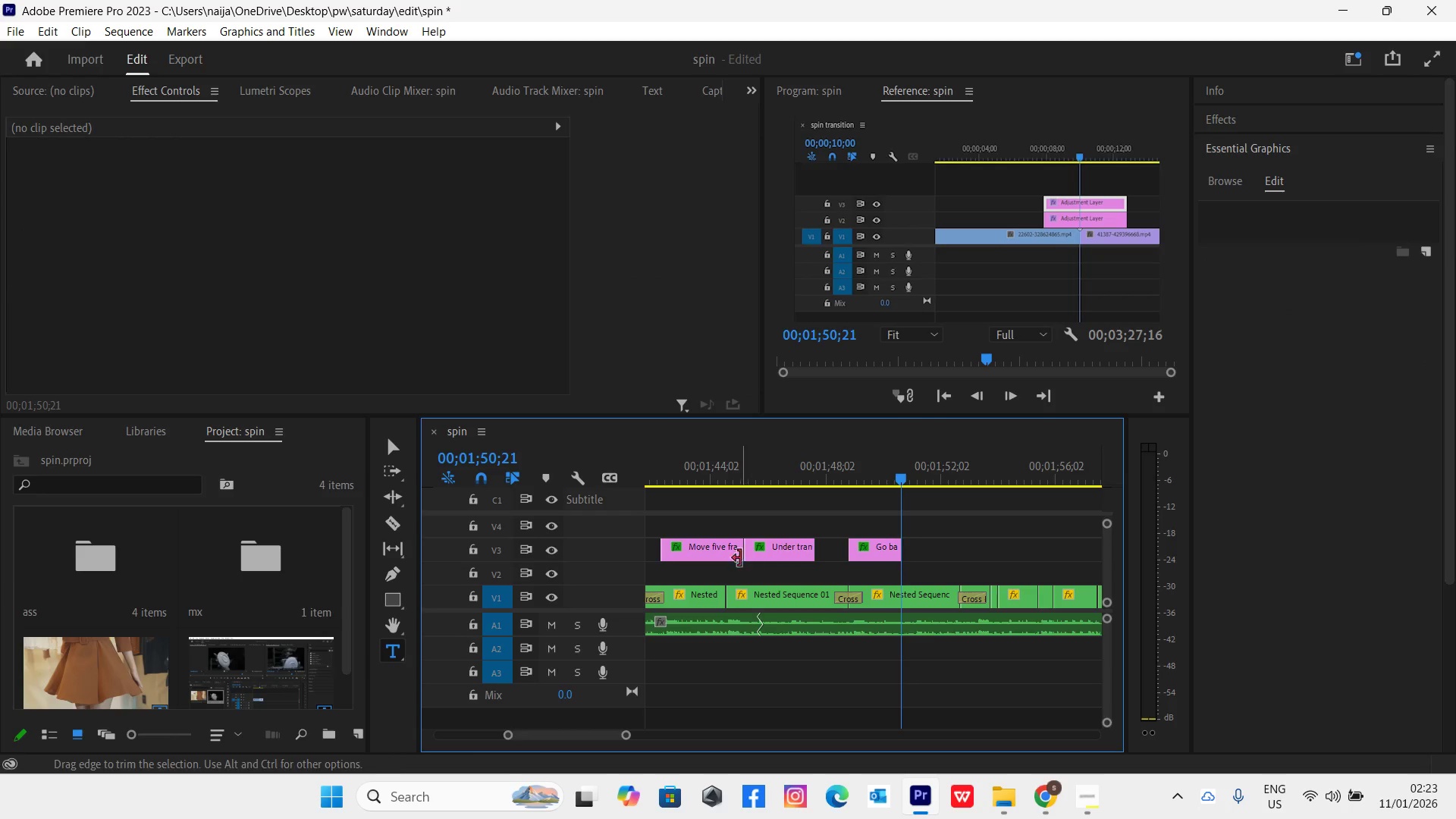 
left_click([731, 555])
 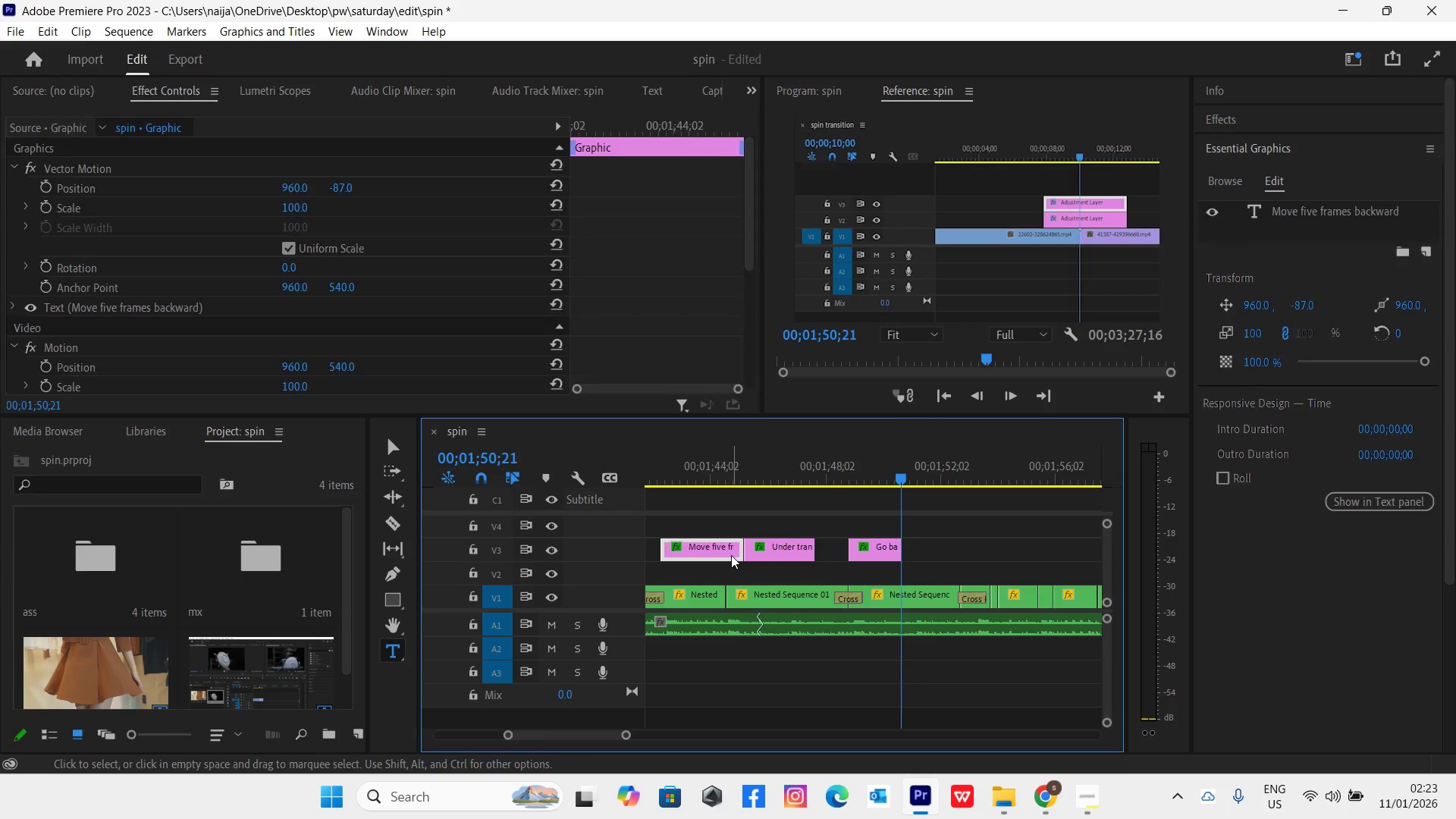 
hold_key(key=AltLeft, duration=1.5)
left_click_drag(start_coordinate=[731, 555], to_coordinate=[971, 544])
 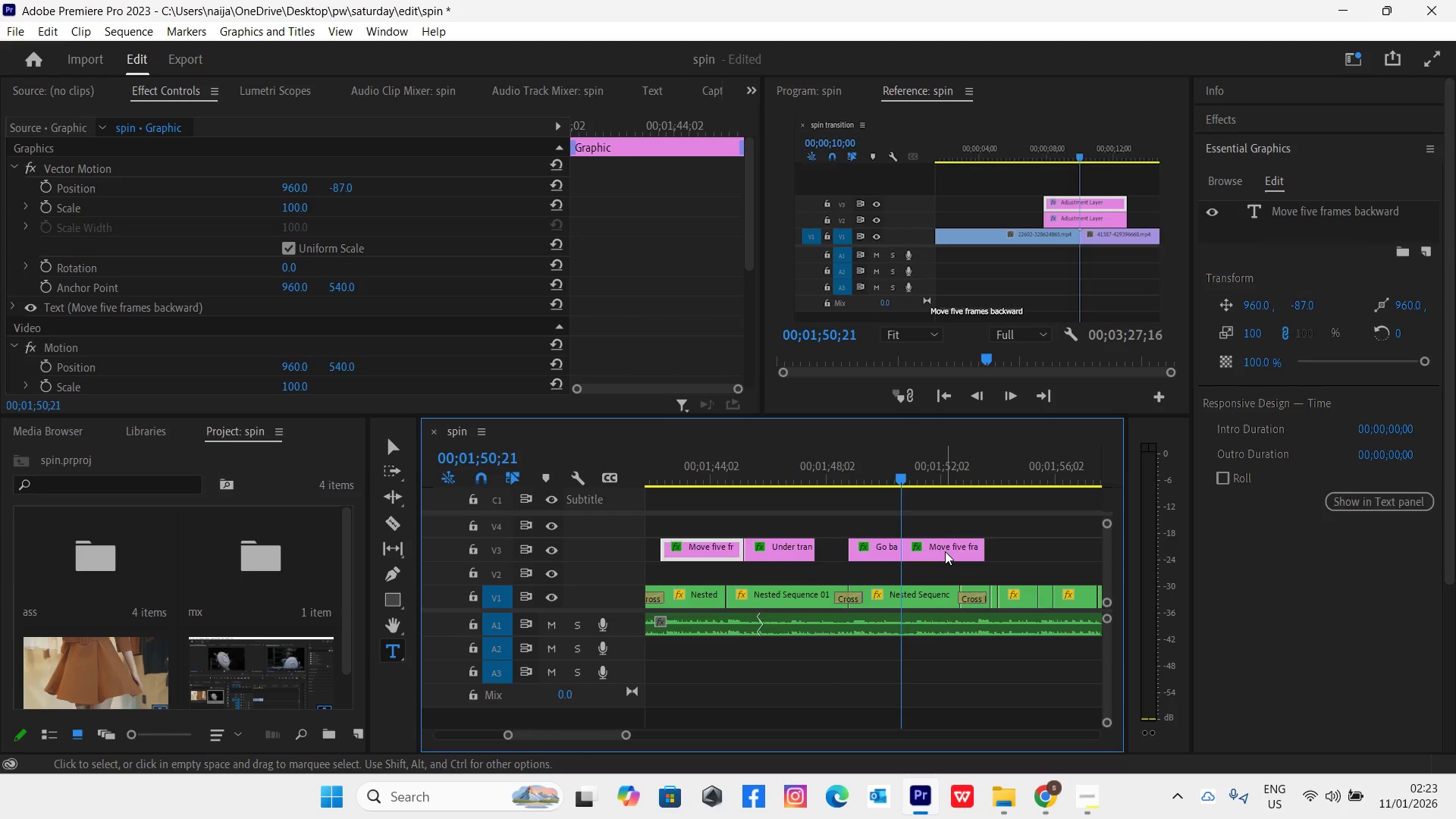 
hold_key(key=AltLeft, duration=0.55)
 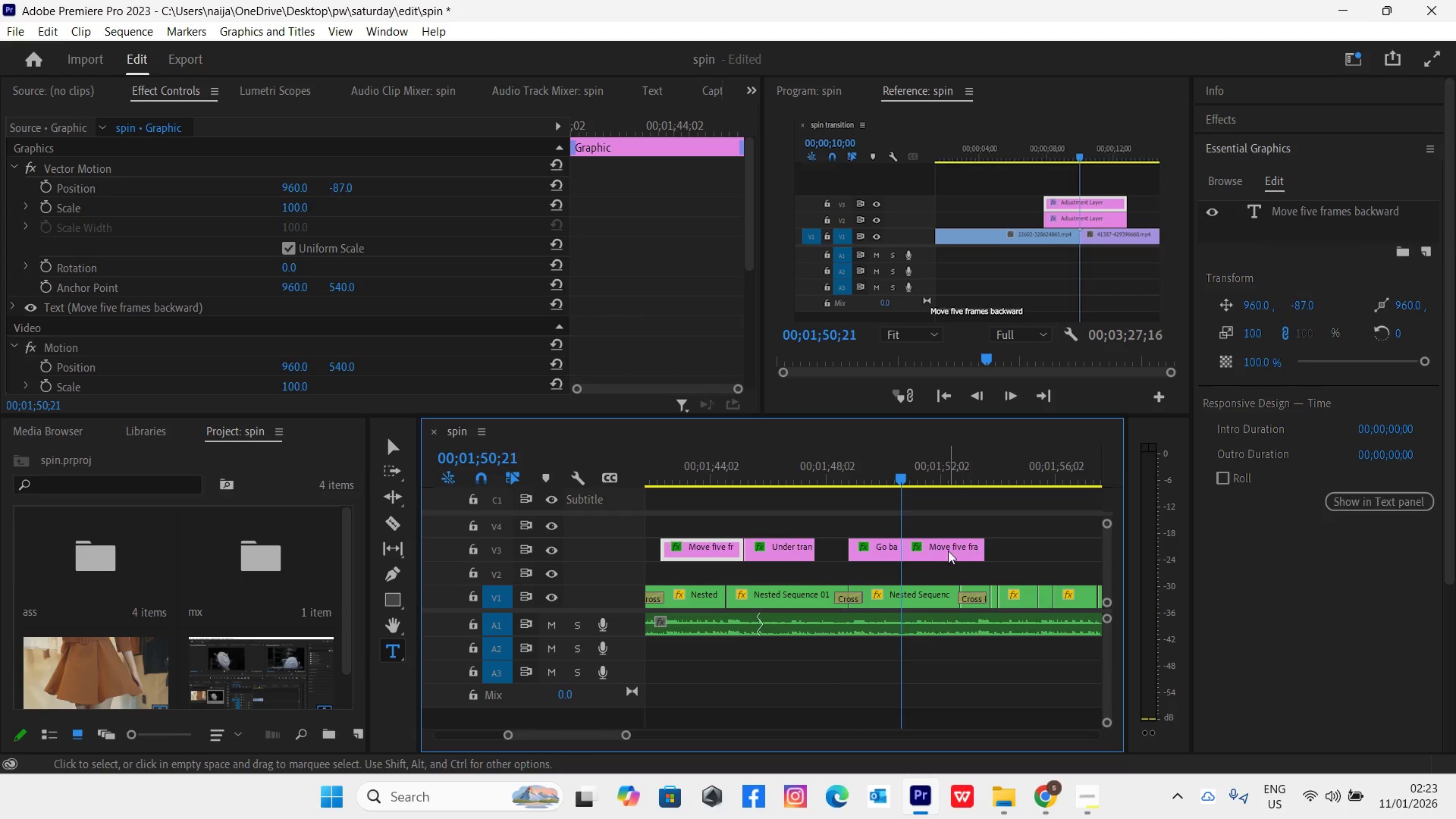 
left_click([945, 551])
 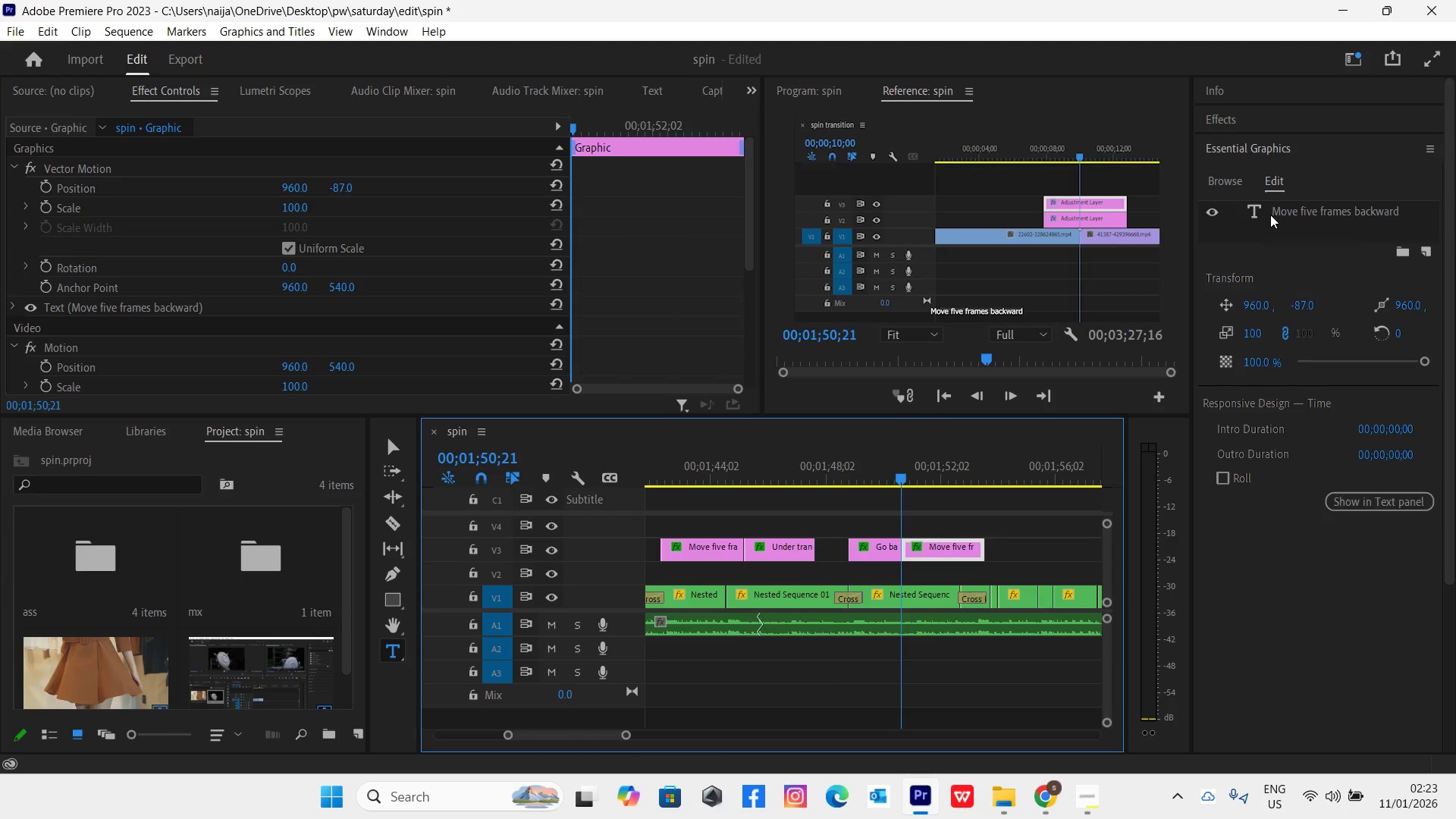 
double_click([1276, 213])
 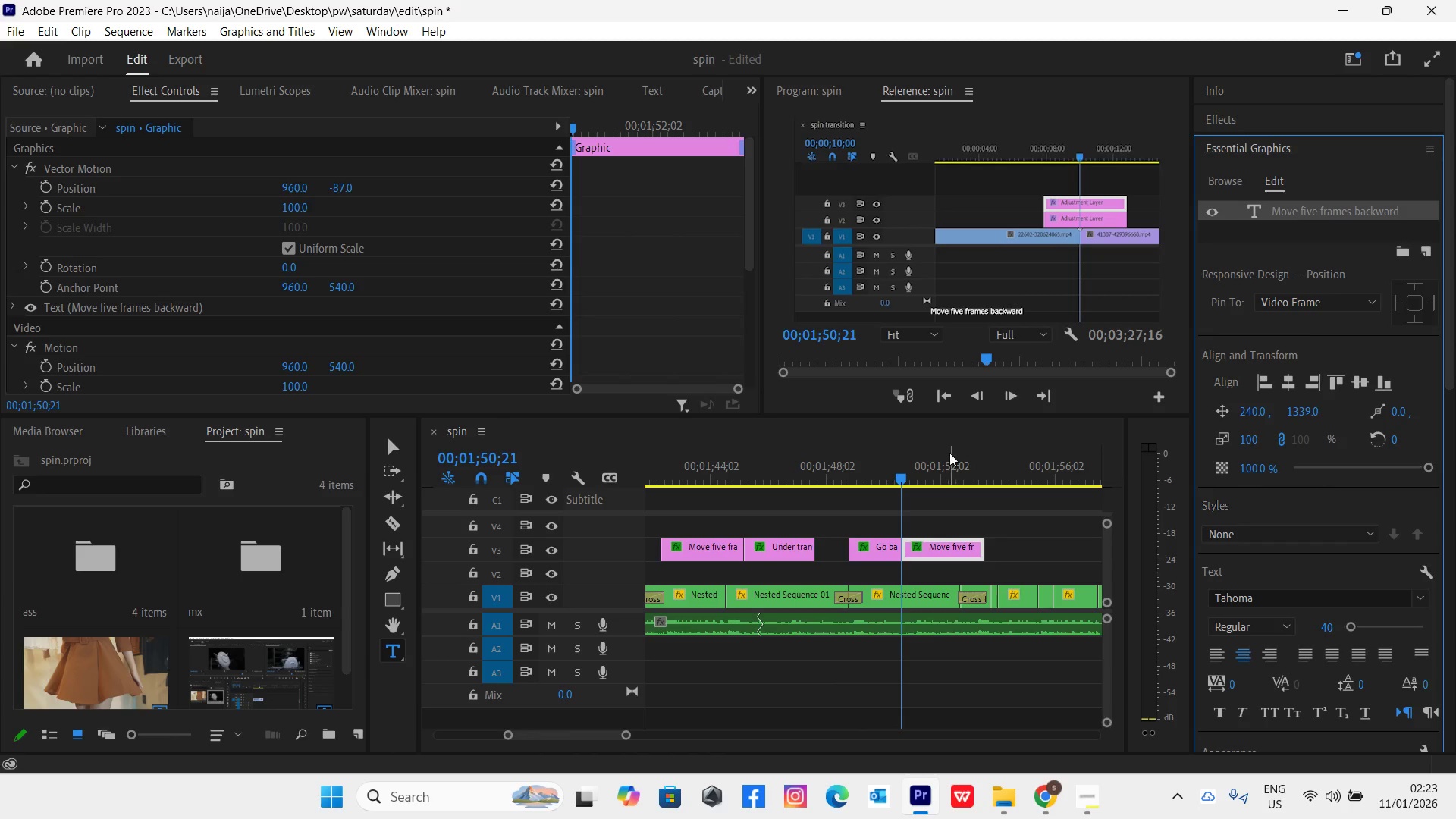 
left_click([915, 483])
 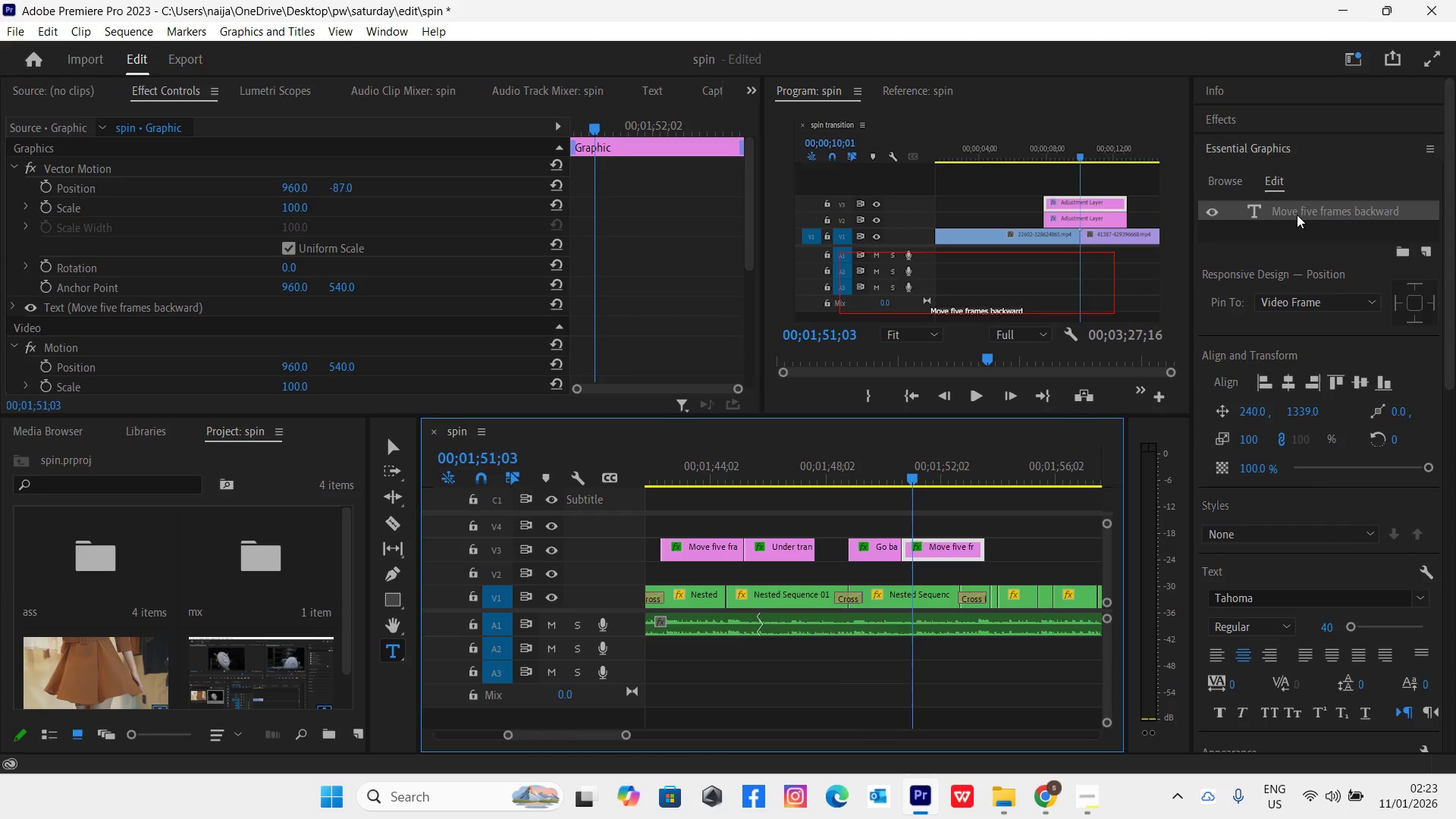 
double_click([1297, 212])
 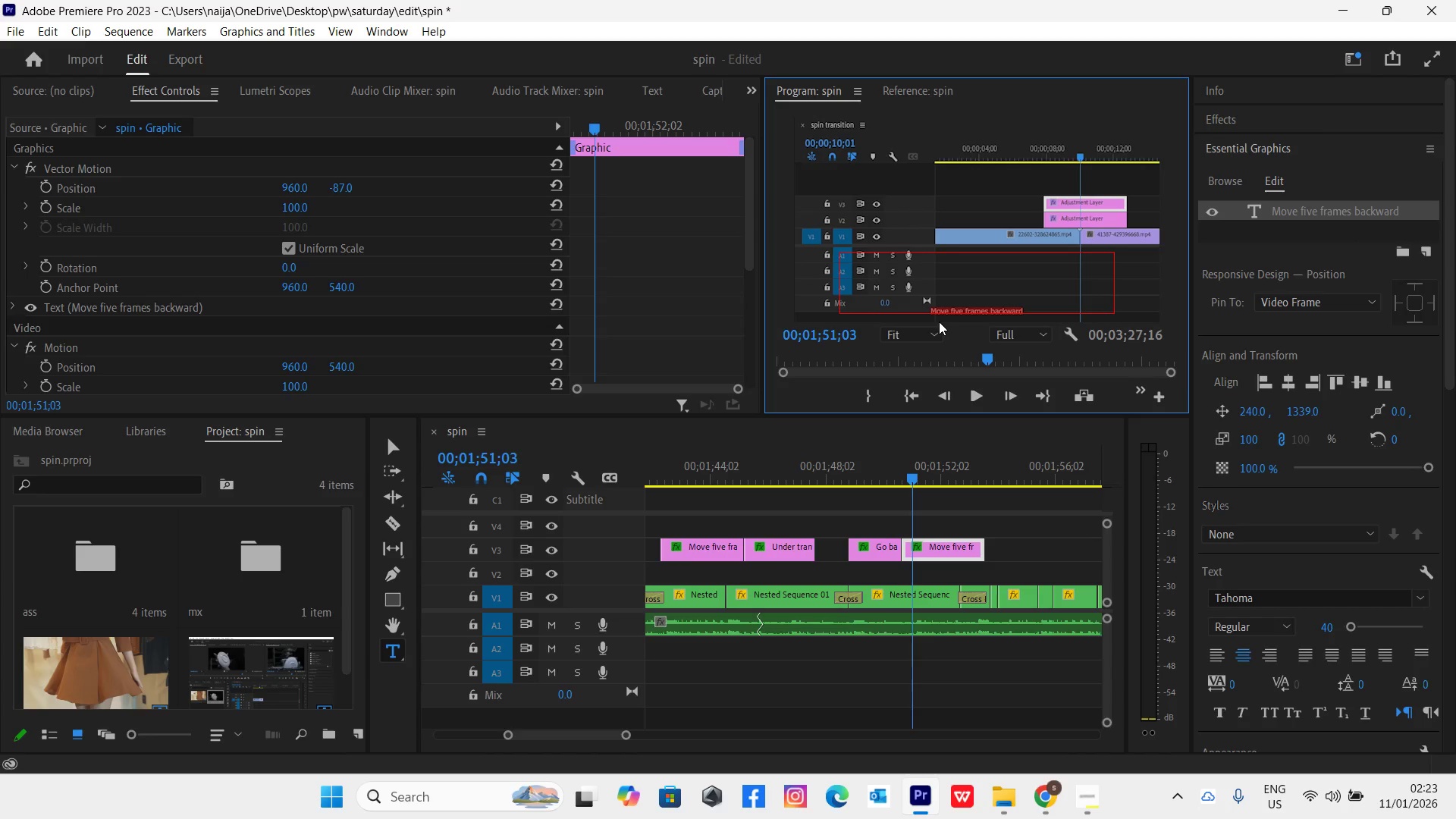 
type(Then move five frames forward)
 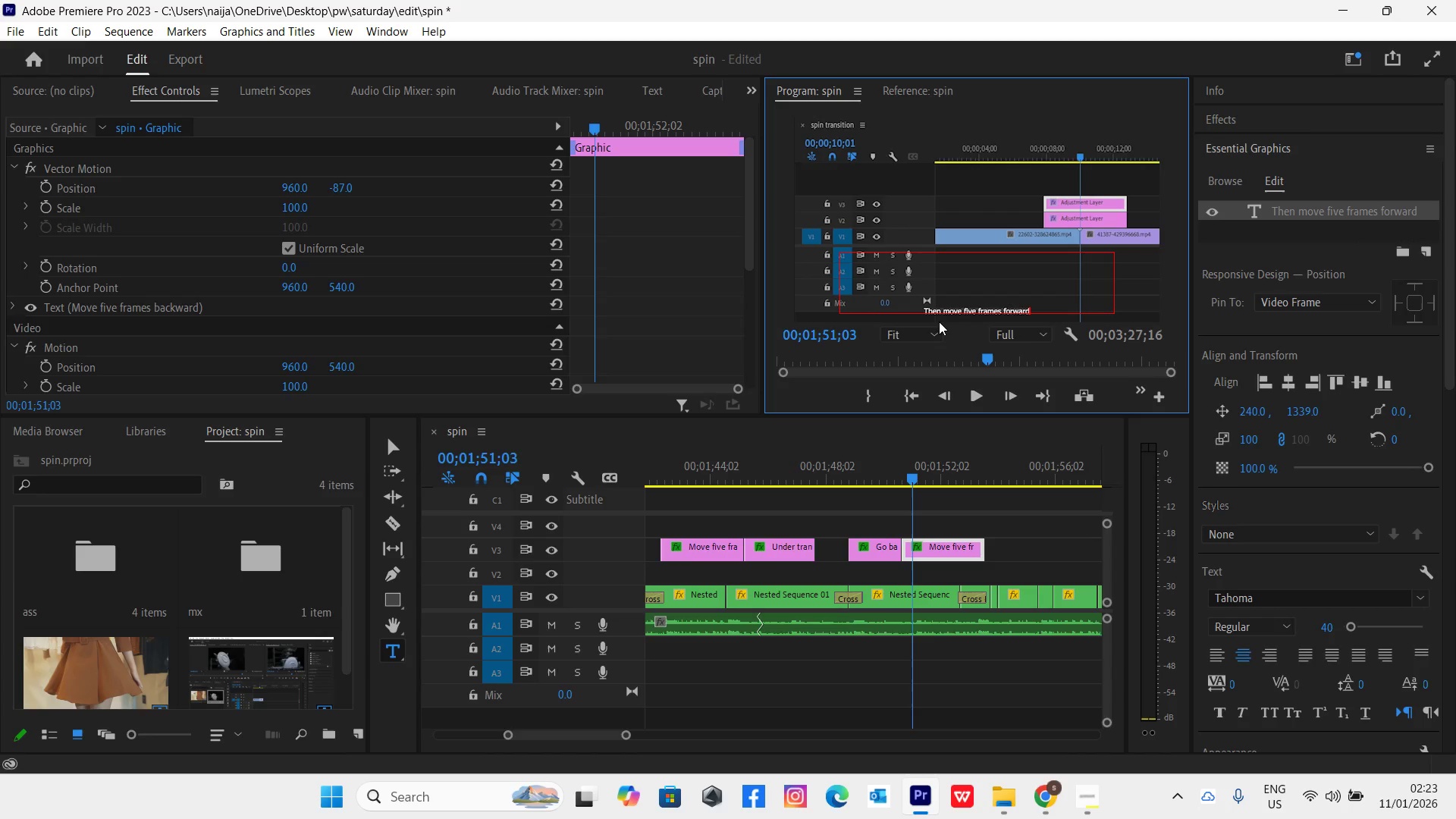 
key(Space)
 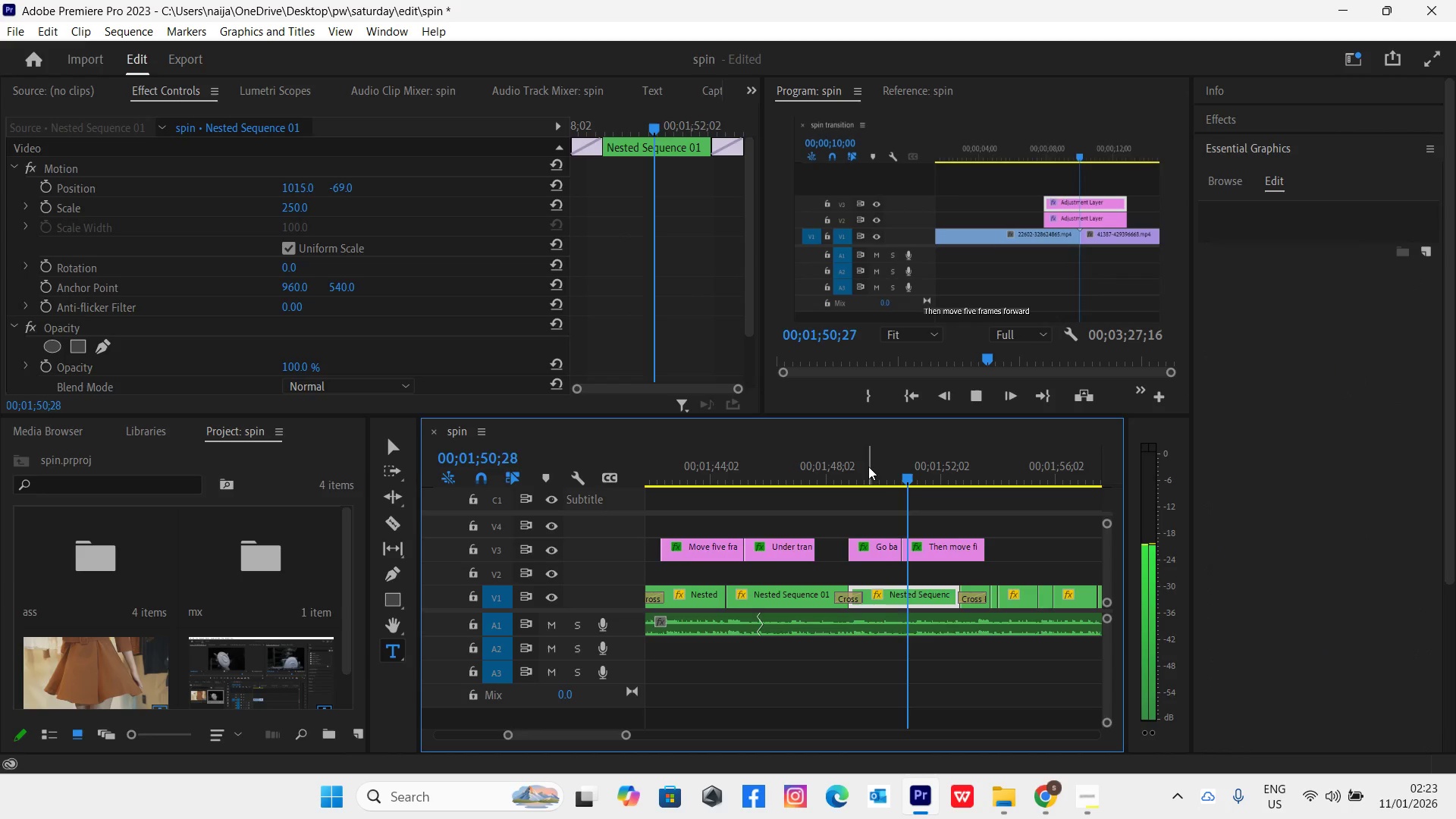 
left_click([855, 471])
 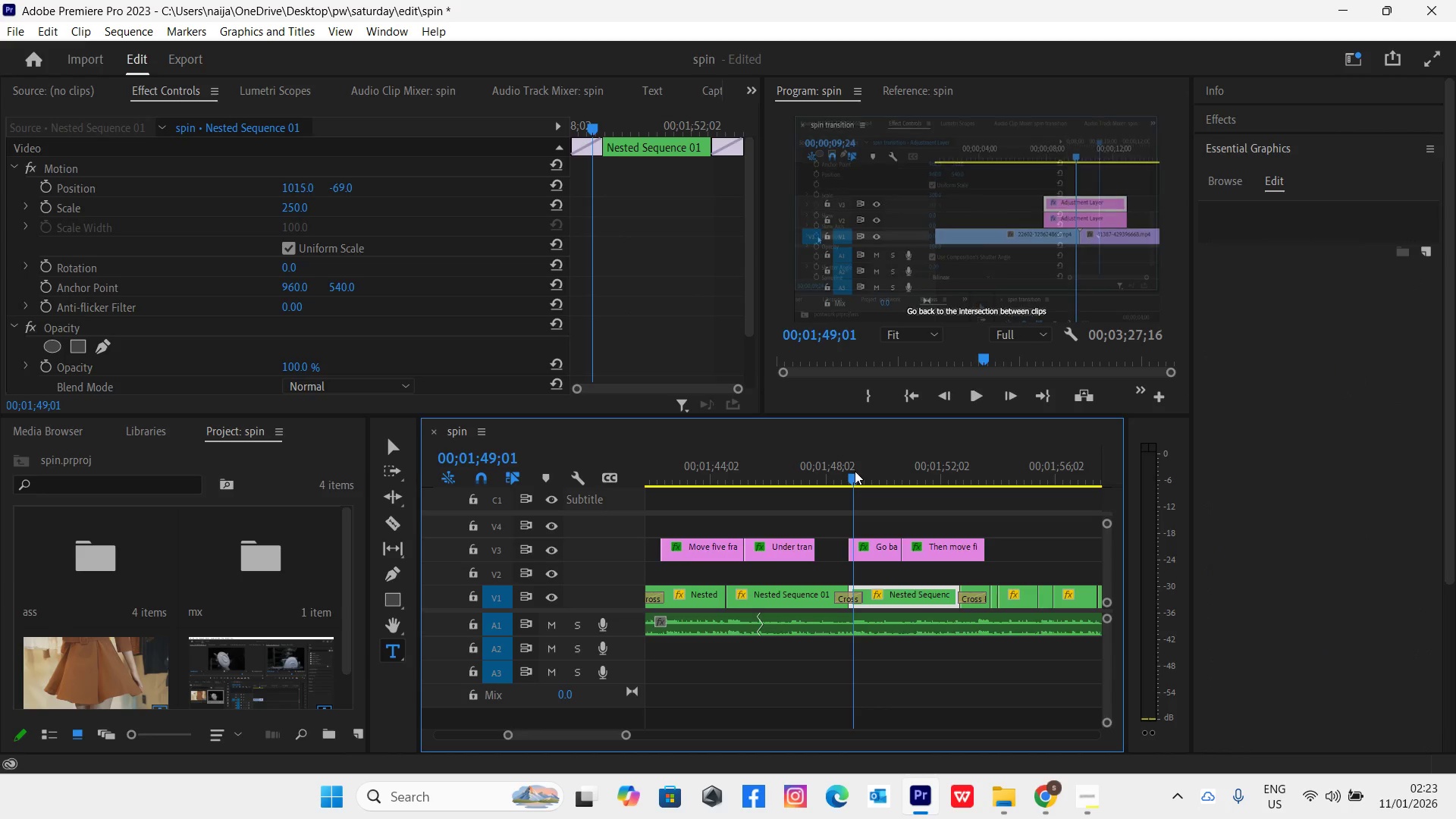 
key(Space)
 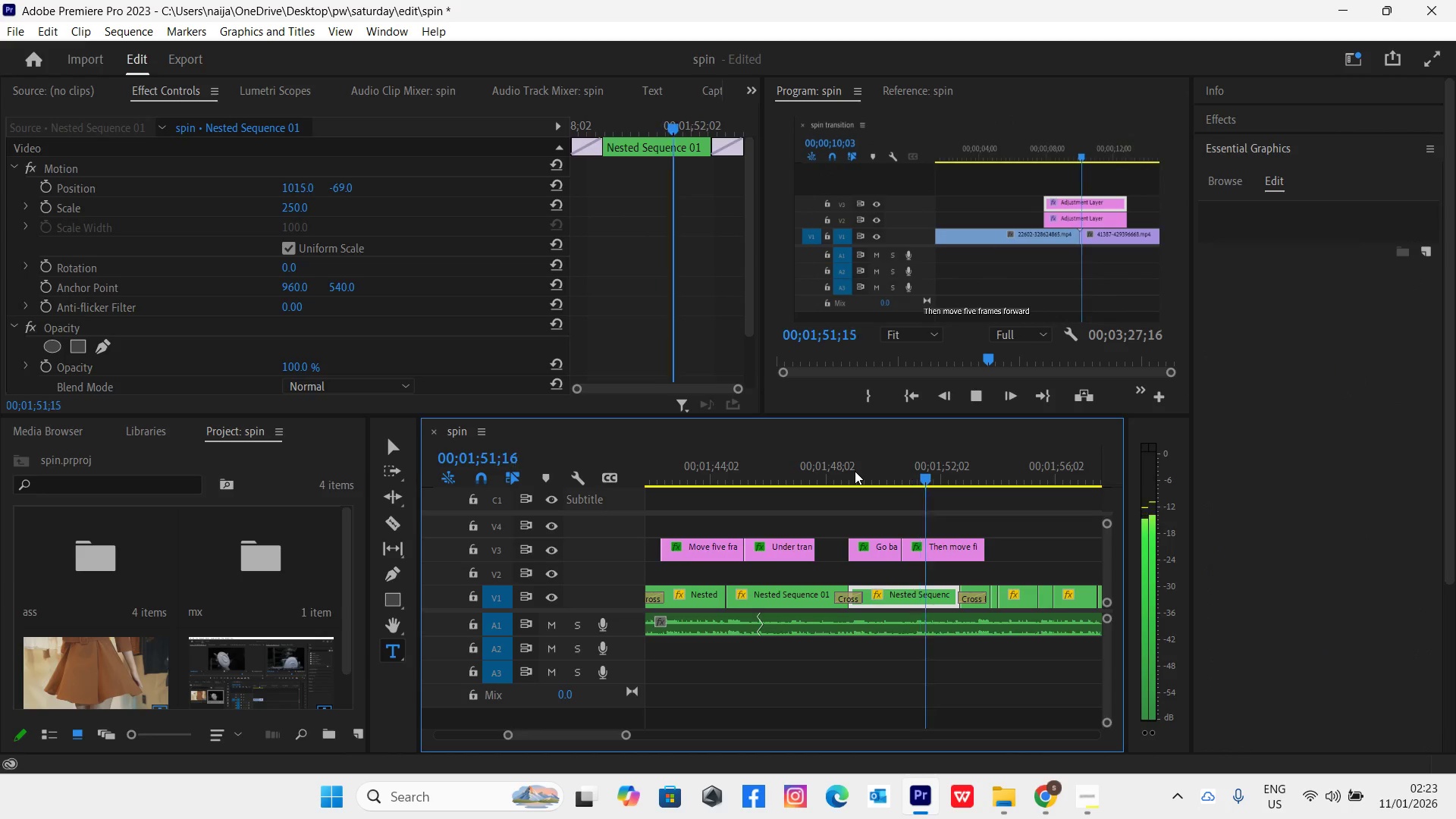 
left_click([846, 472])
 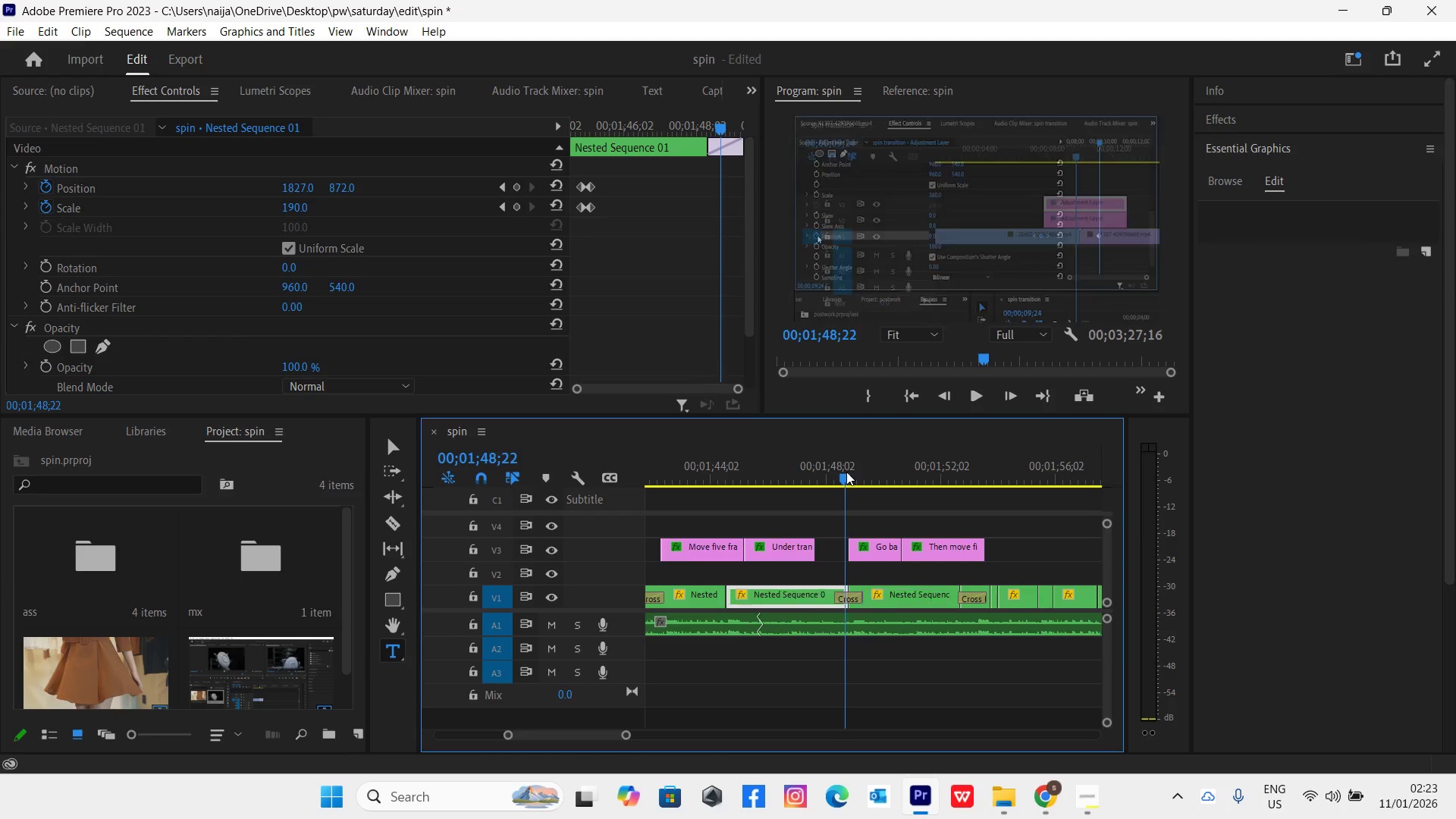 
key(Space)
 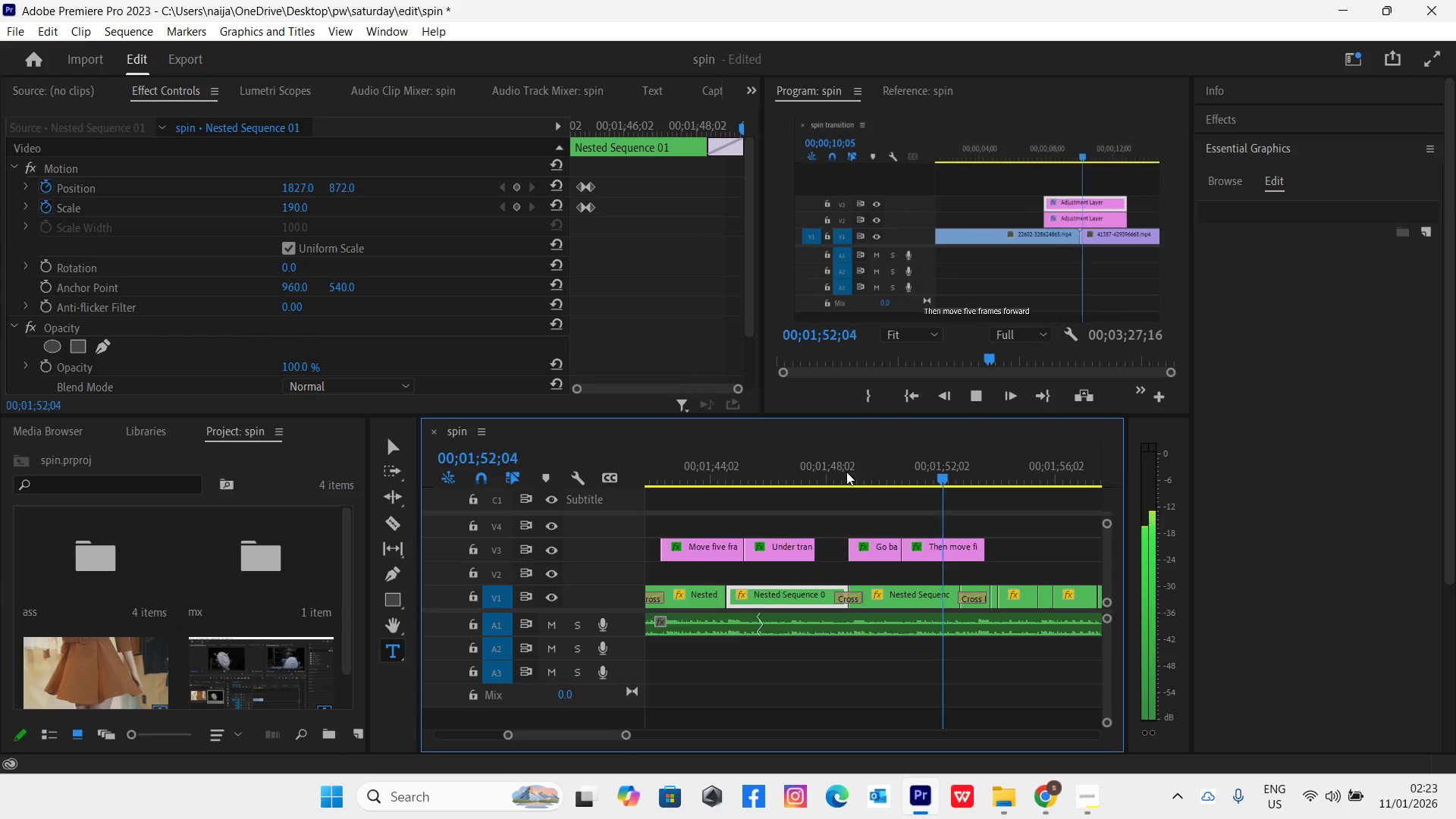 
wait(6.09)
 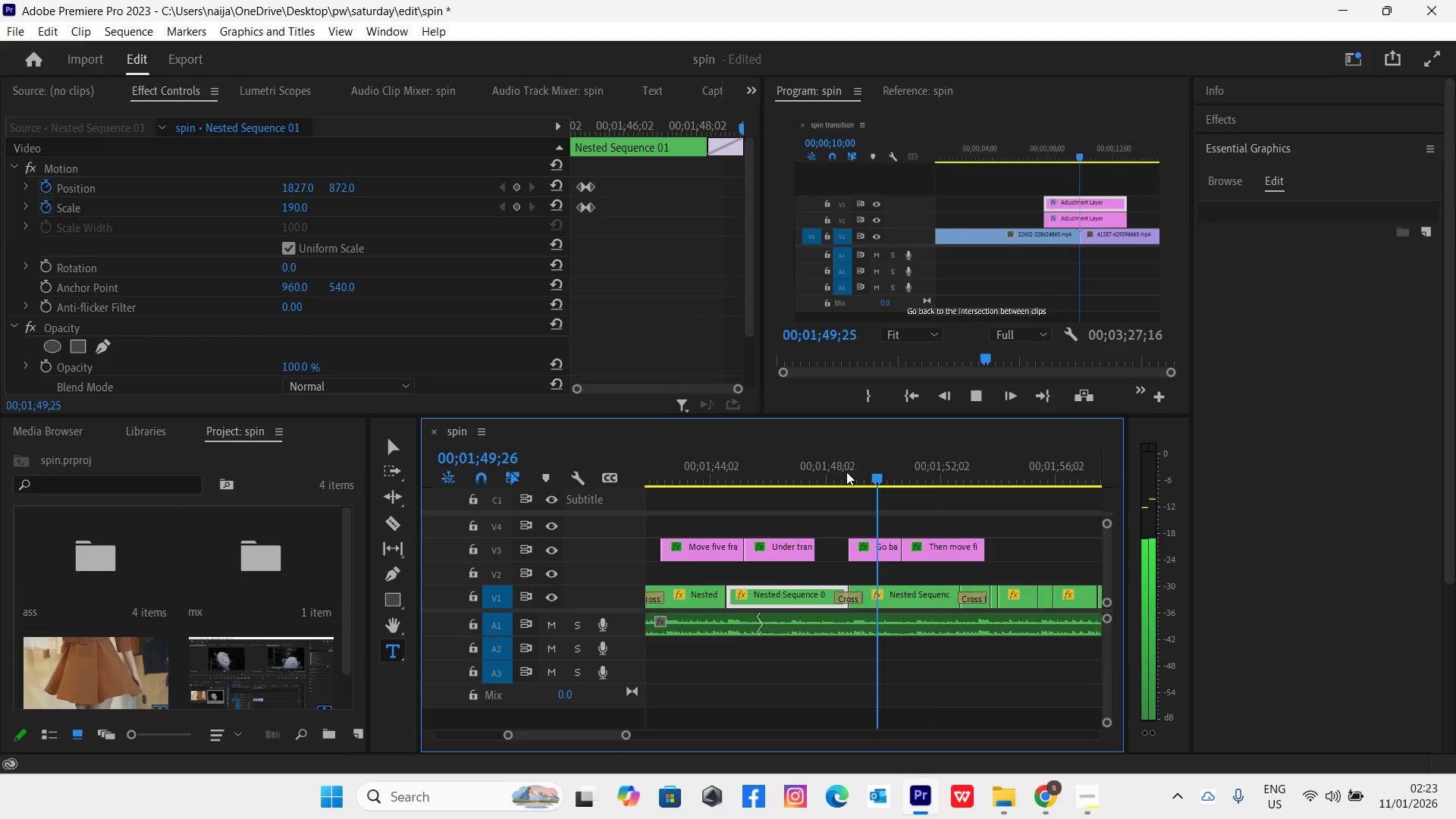 
left_click([846, 472])
 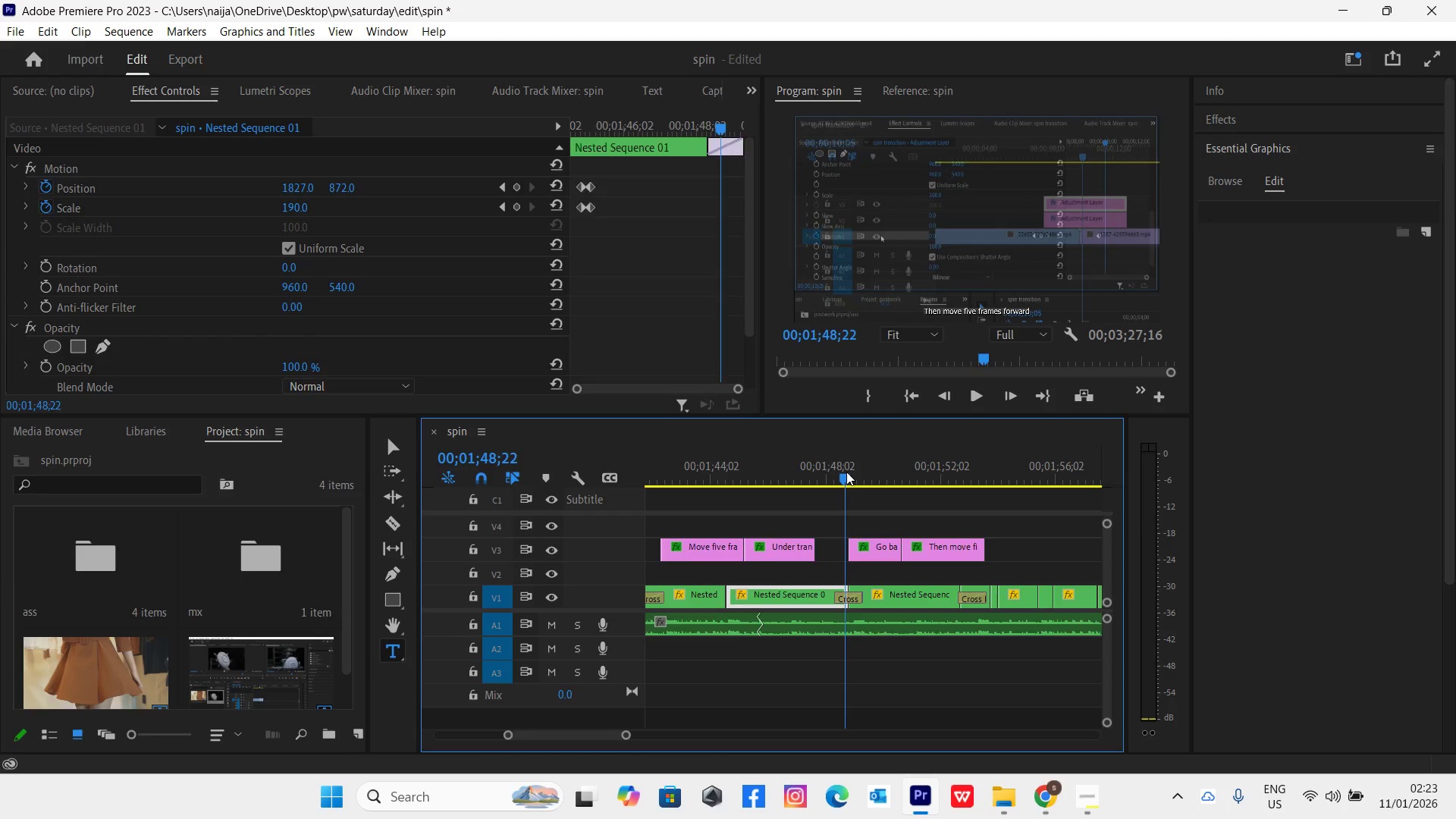 
key(Space)
 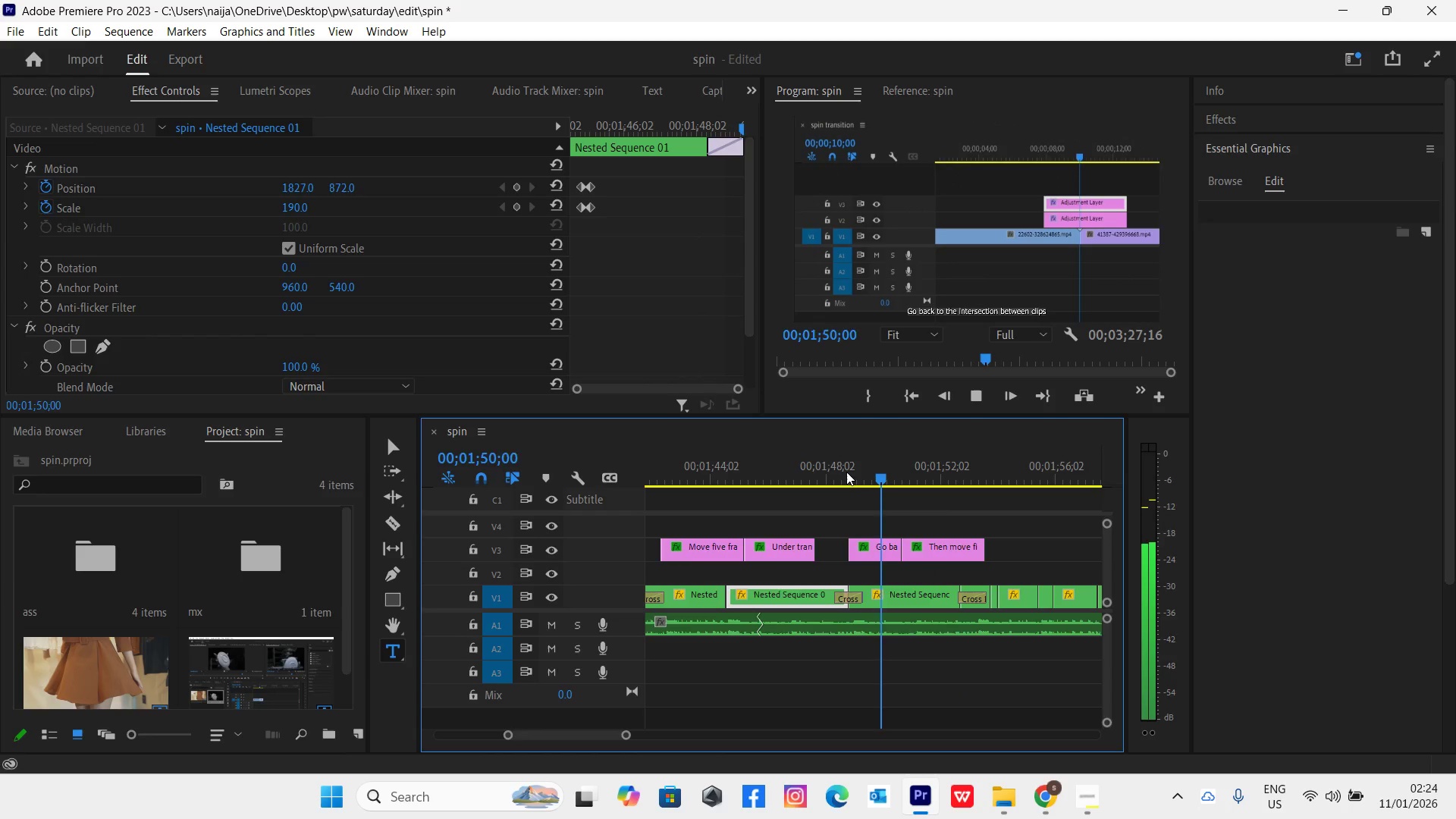 
left_click([846, 472])
 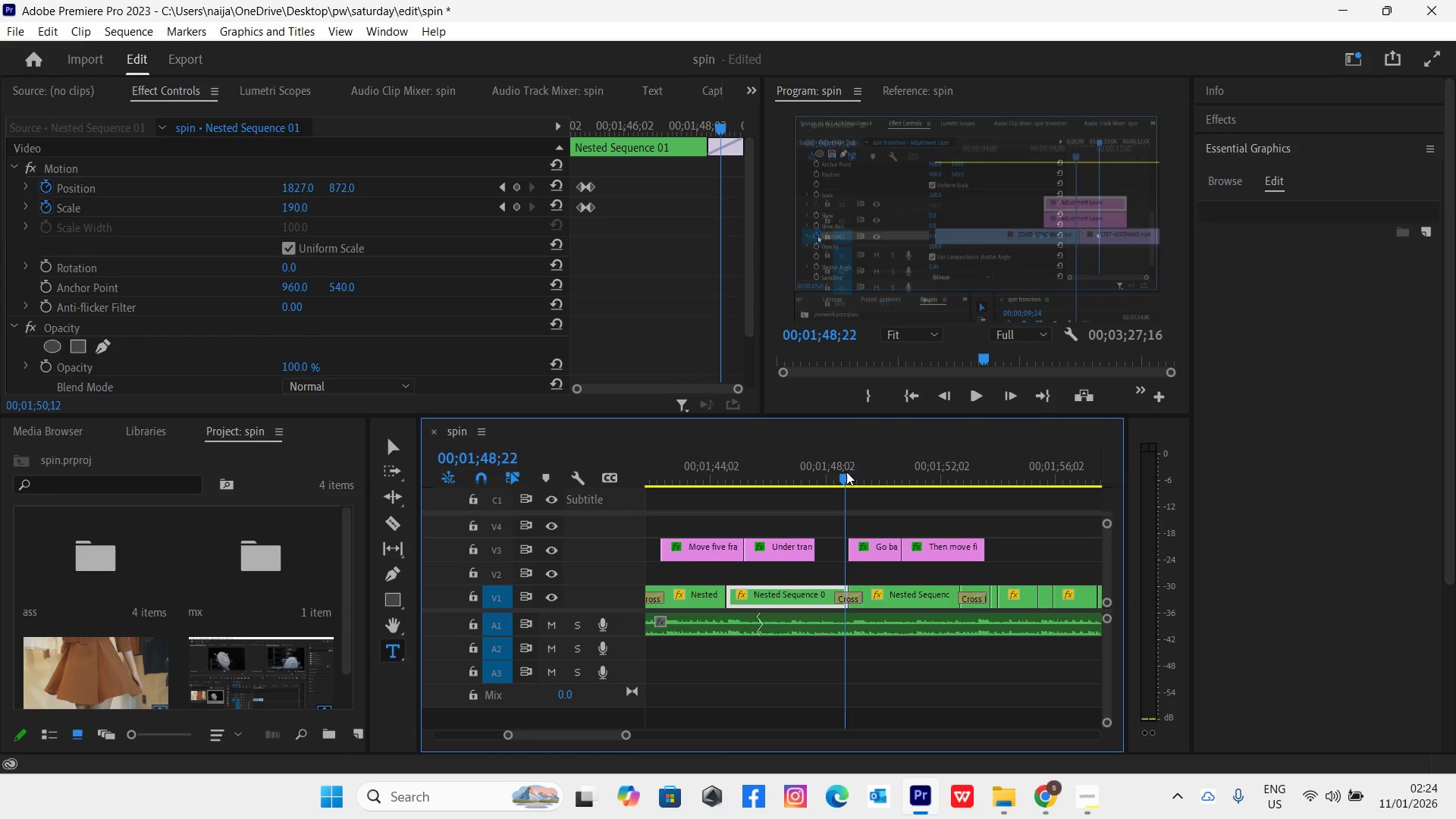 
key(Space)
 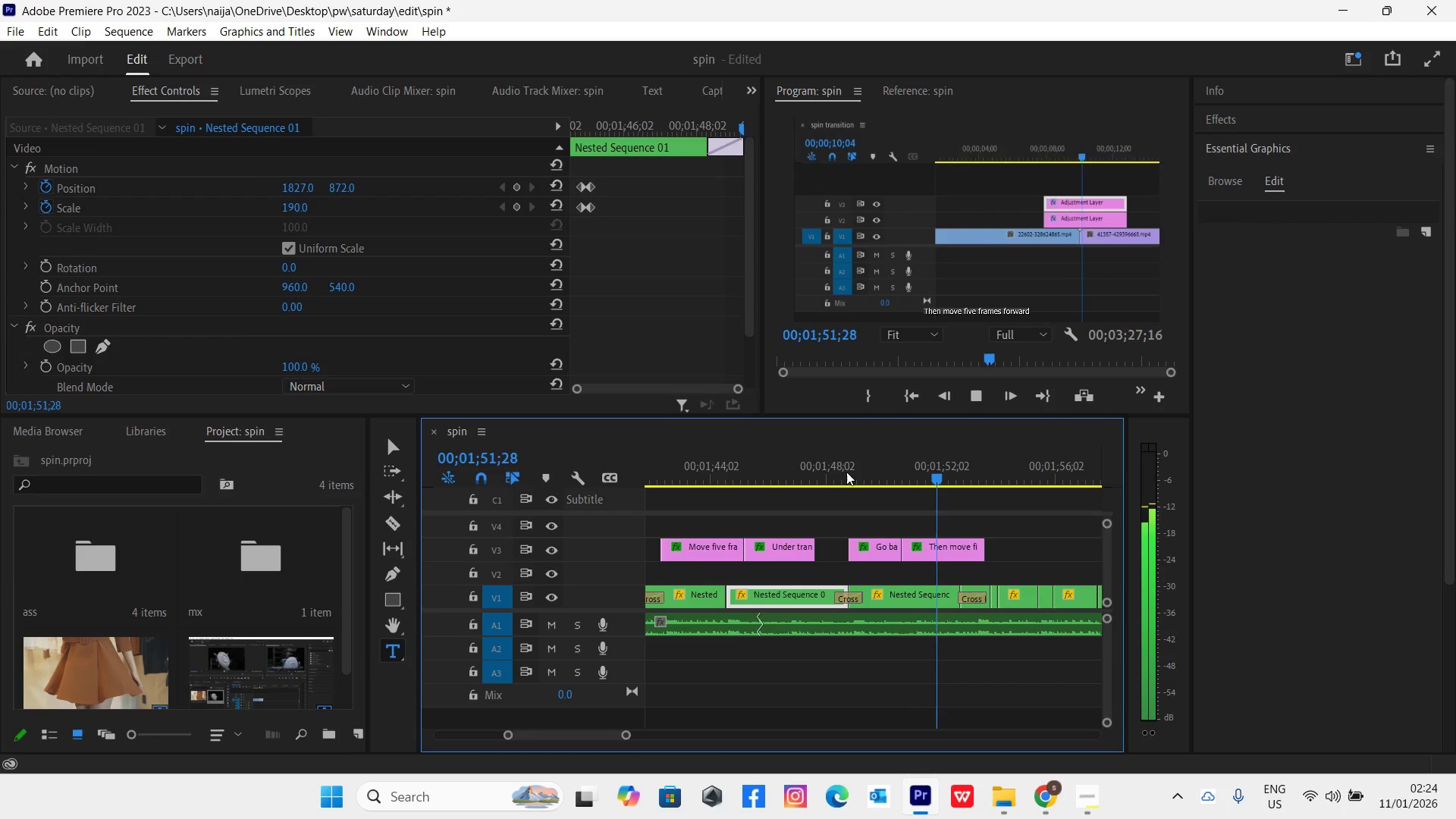 
wait(5.8)
 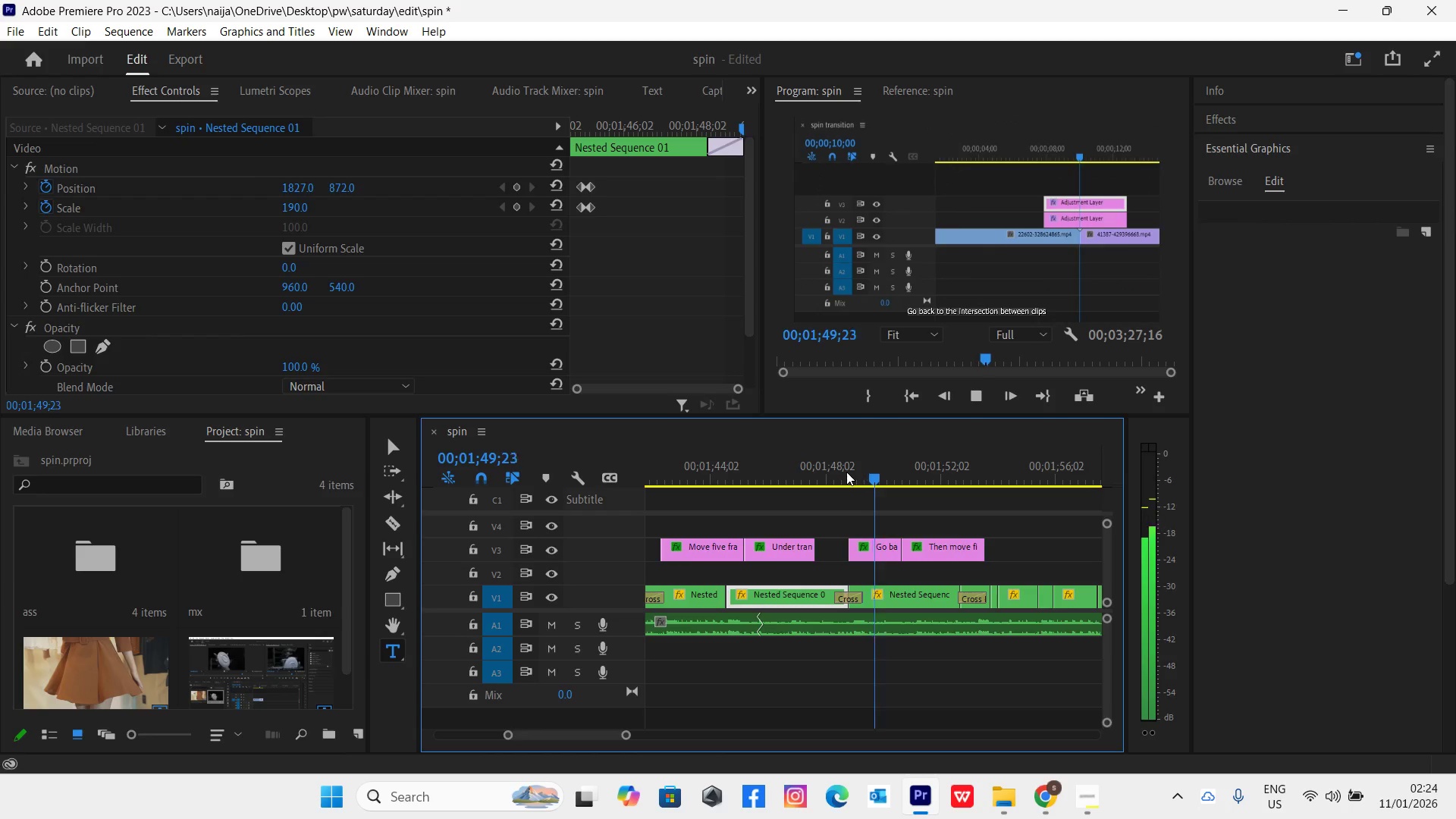 
key(Space)
 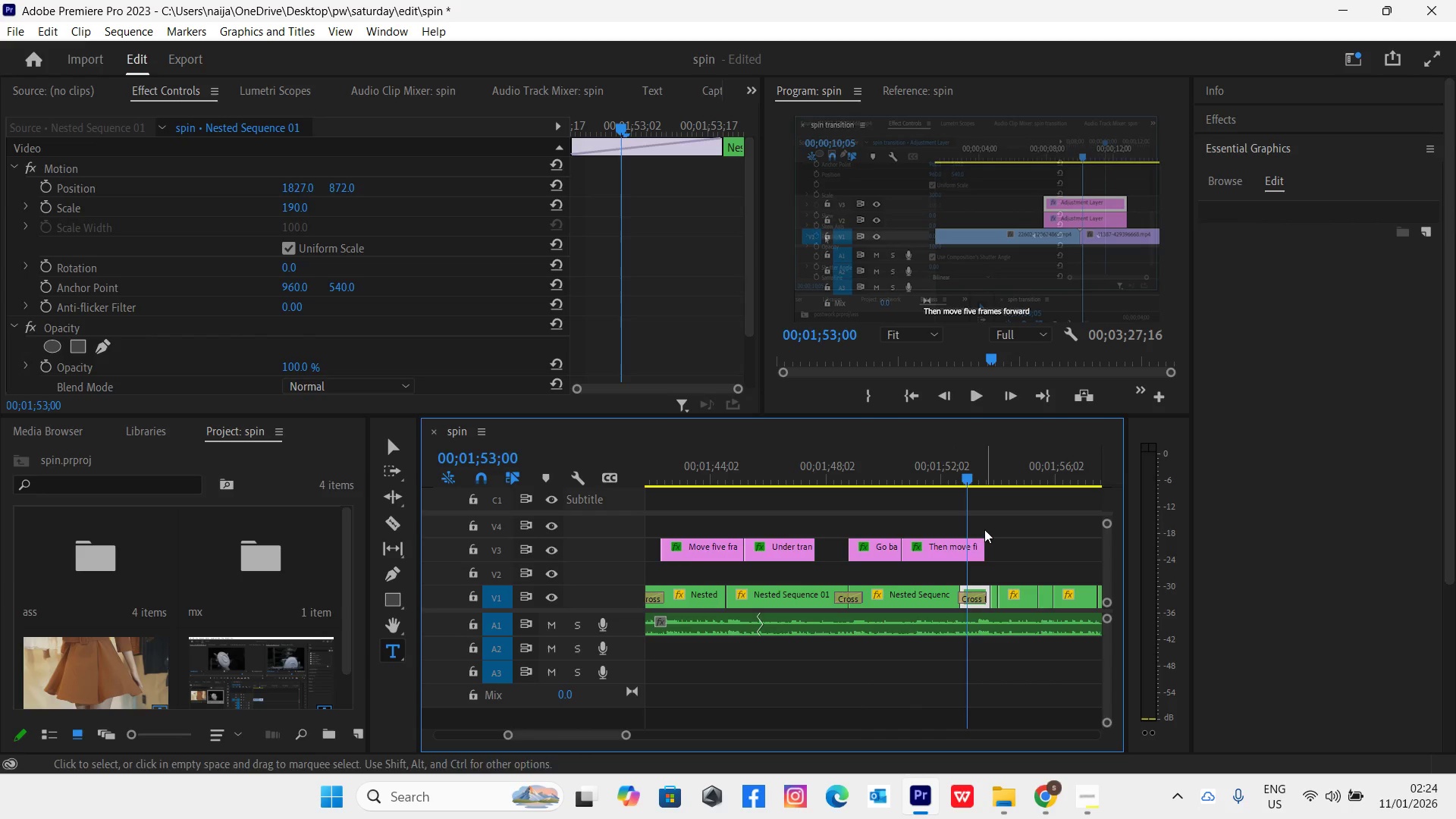 
left_click_drag(start_coordinate=[984, 543], to_coordinate=[960, 570])
 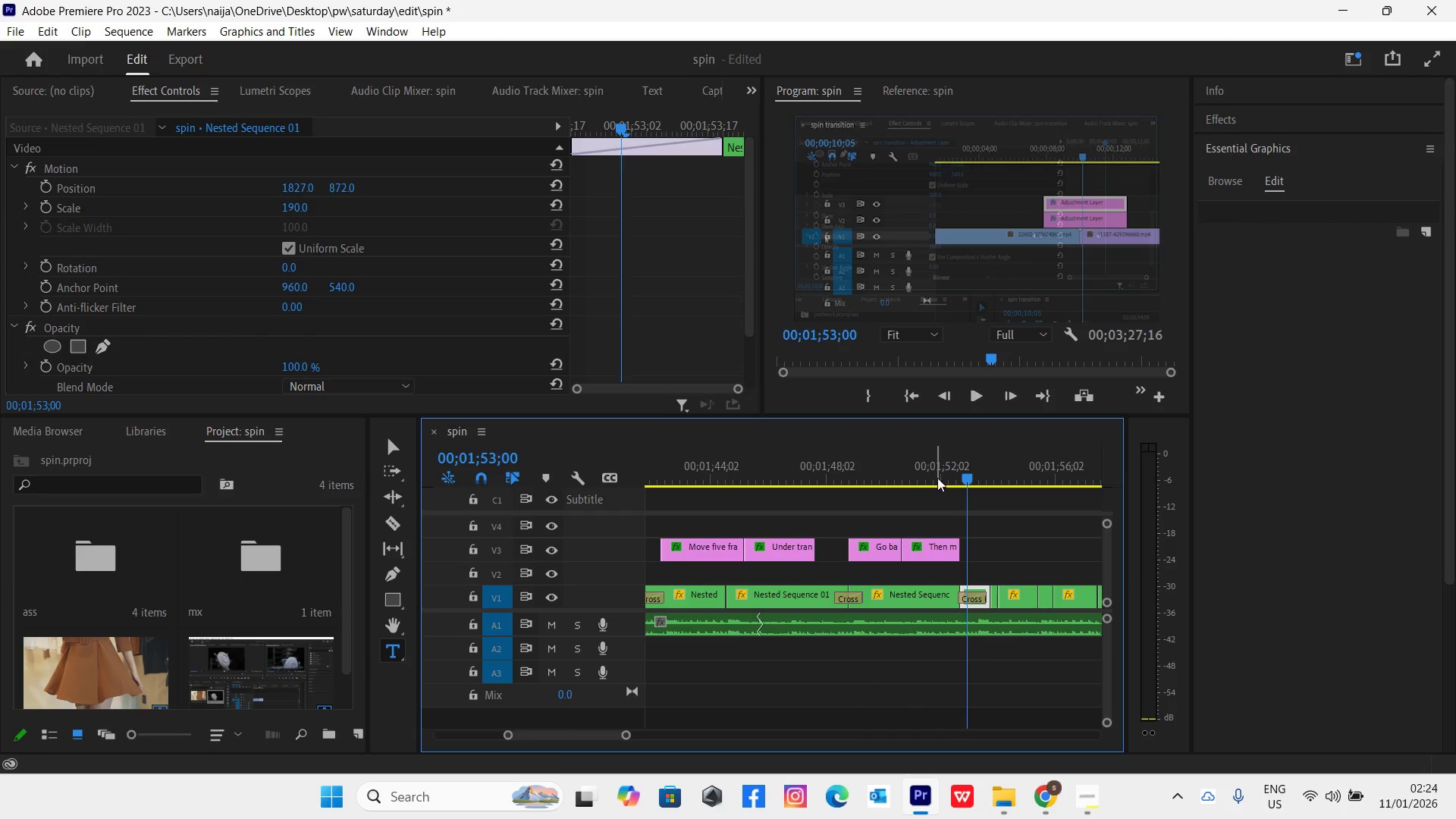 
left_click([946, 474])
 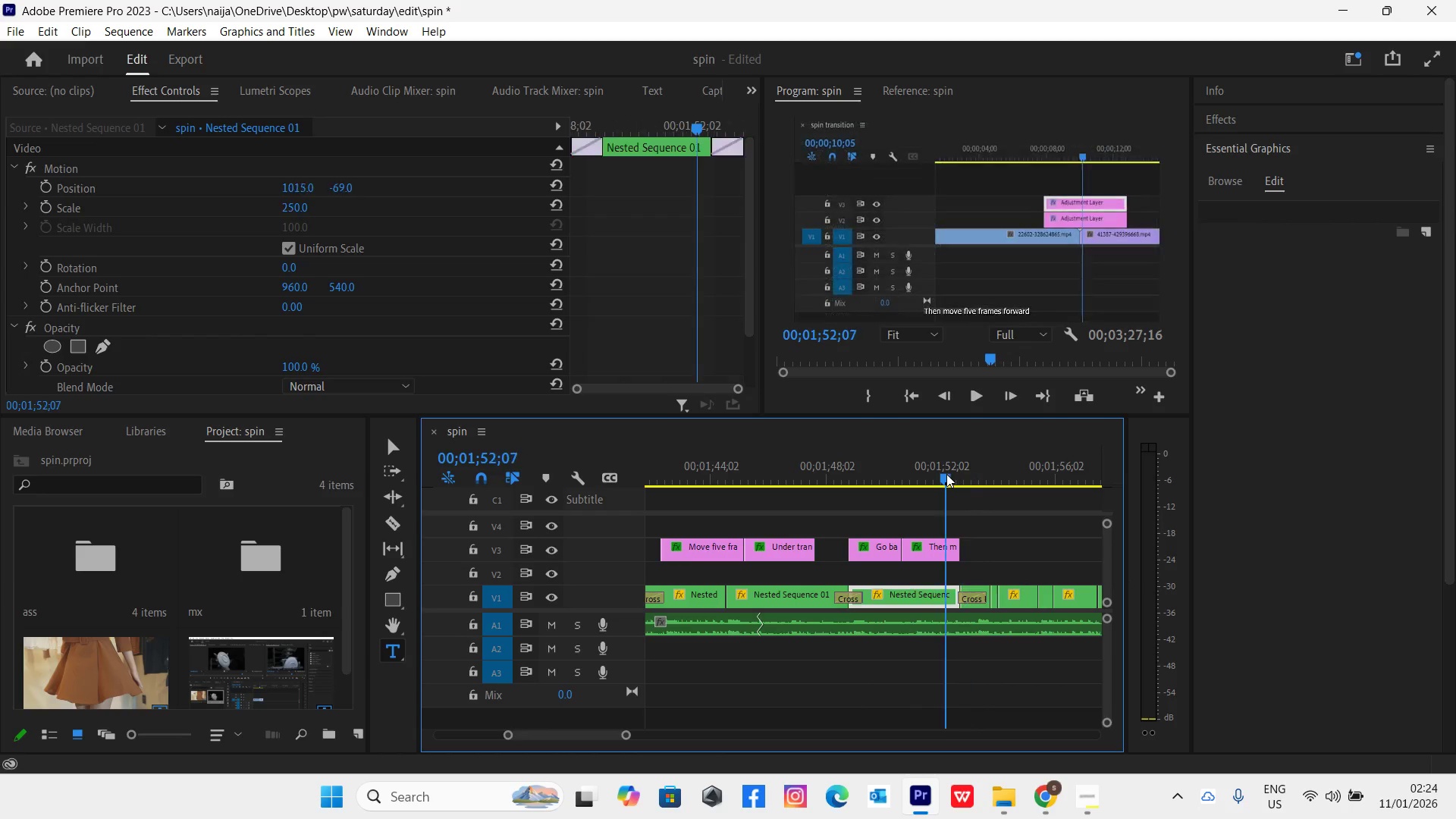 
key(Space)
 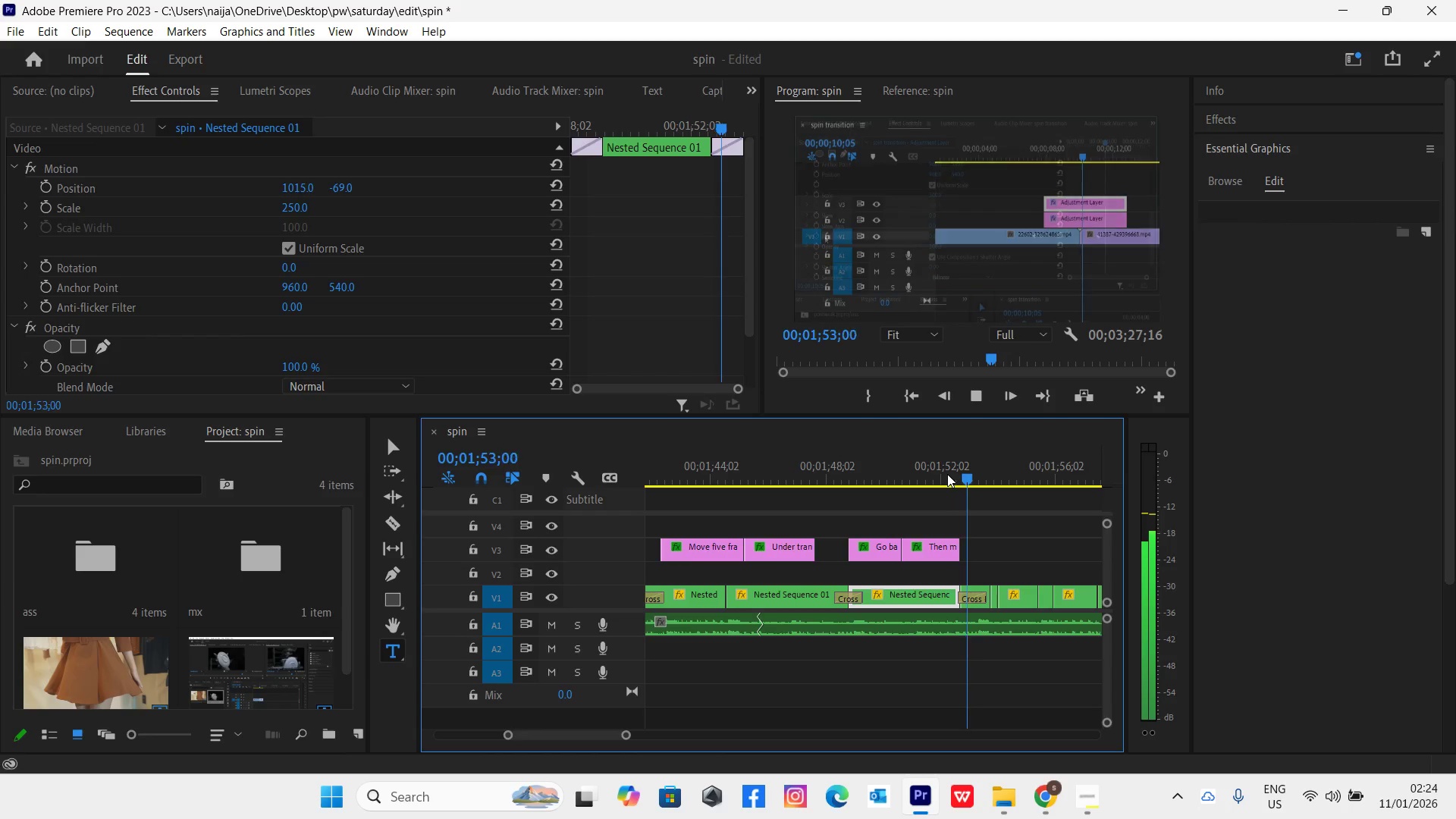 
left_click([946, 472])
 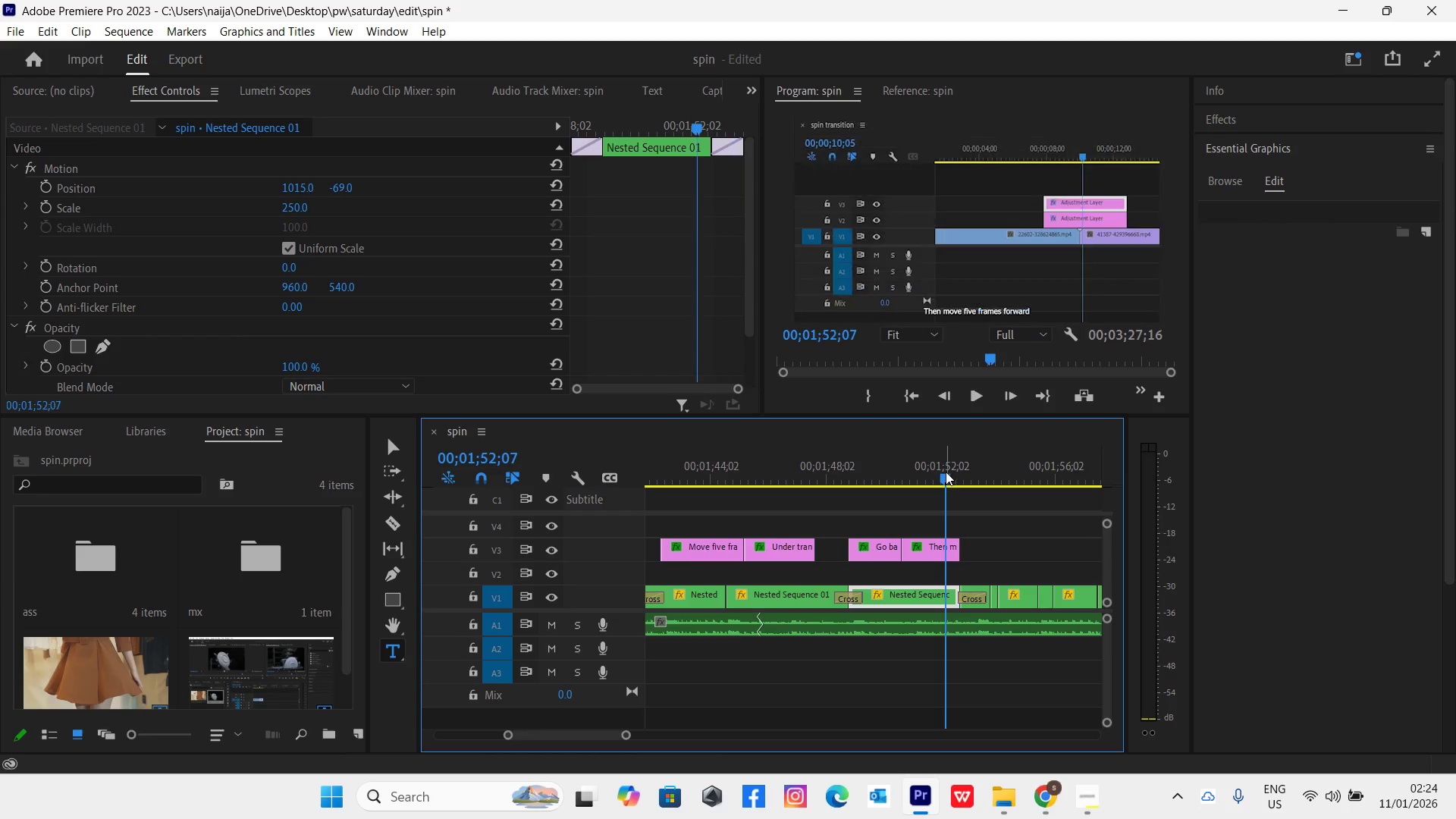 
key(Space)
 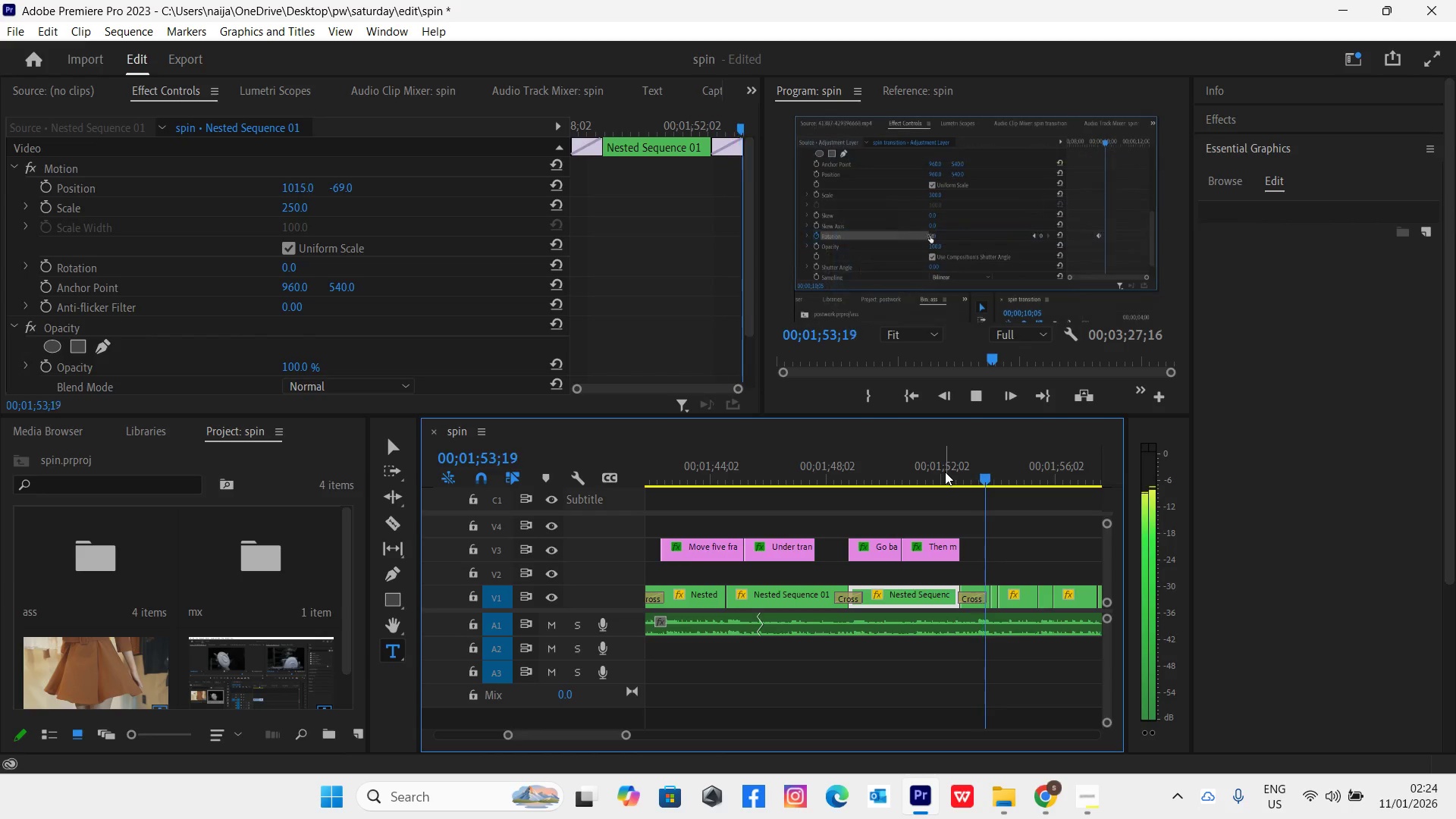 
key(Space)
 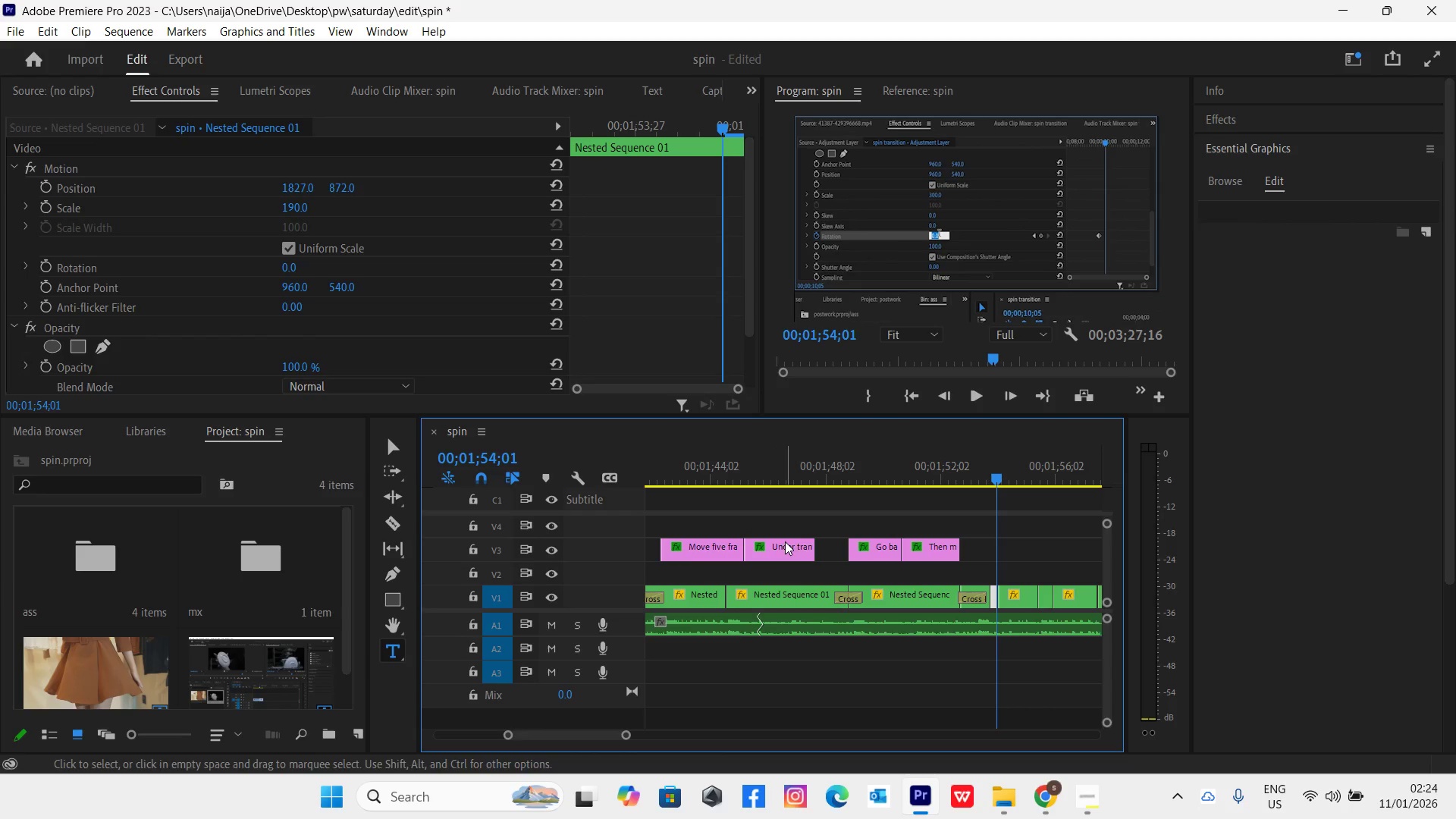 
wait(5.69)
 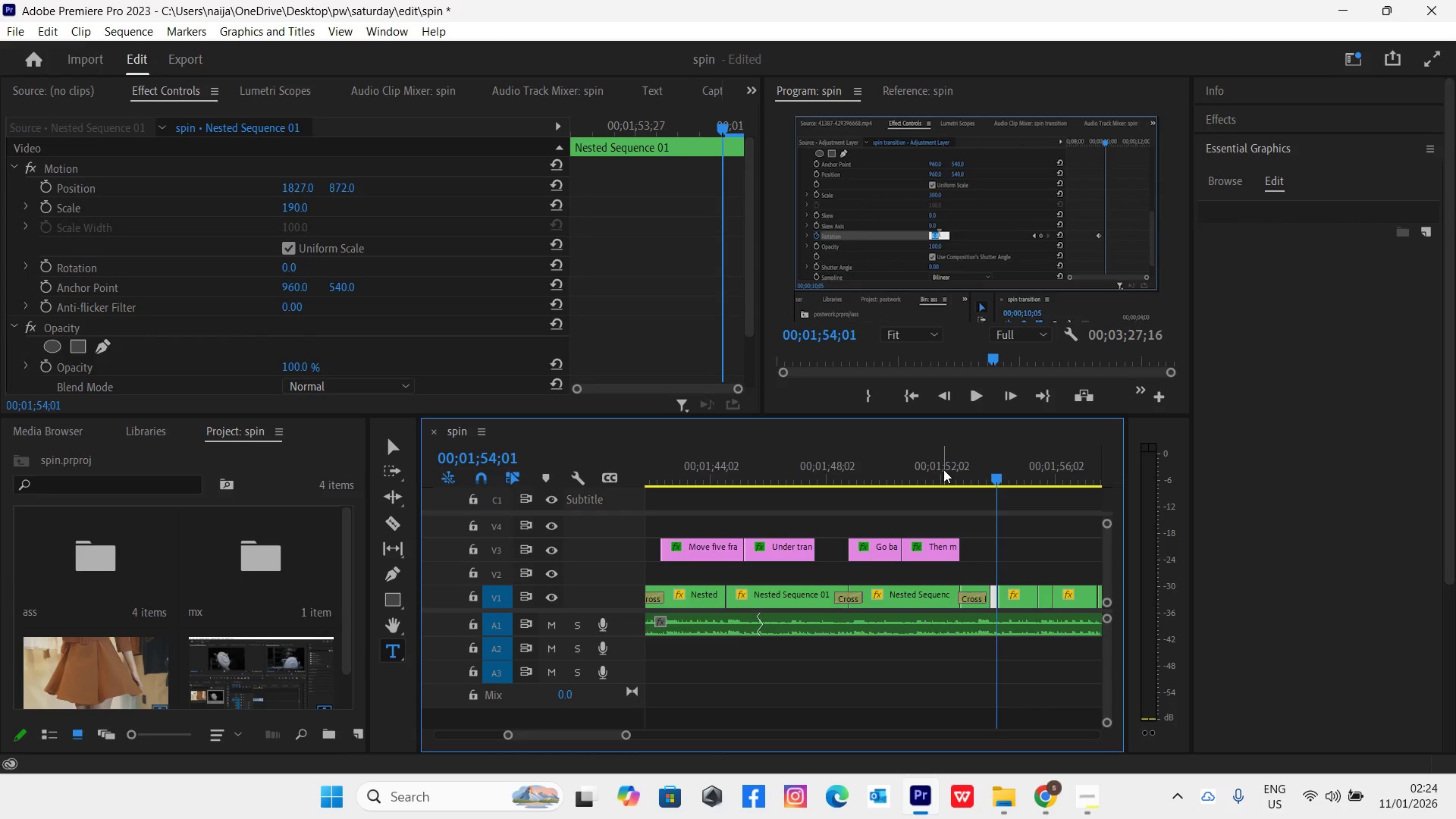 
left_click([782, 550])
 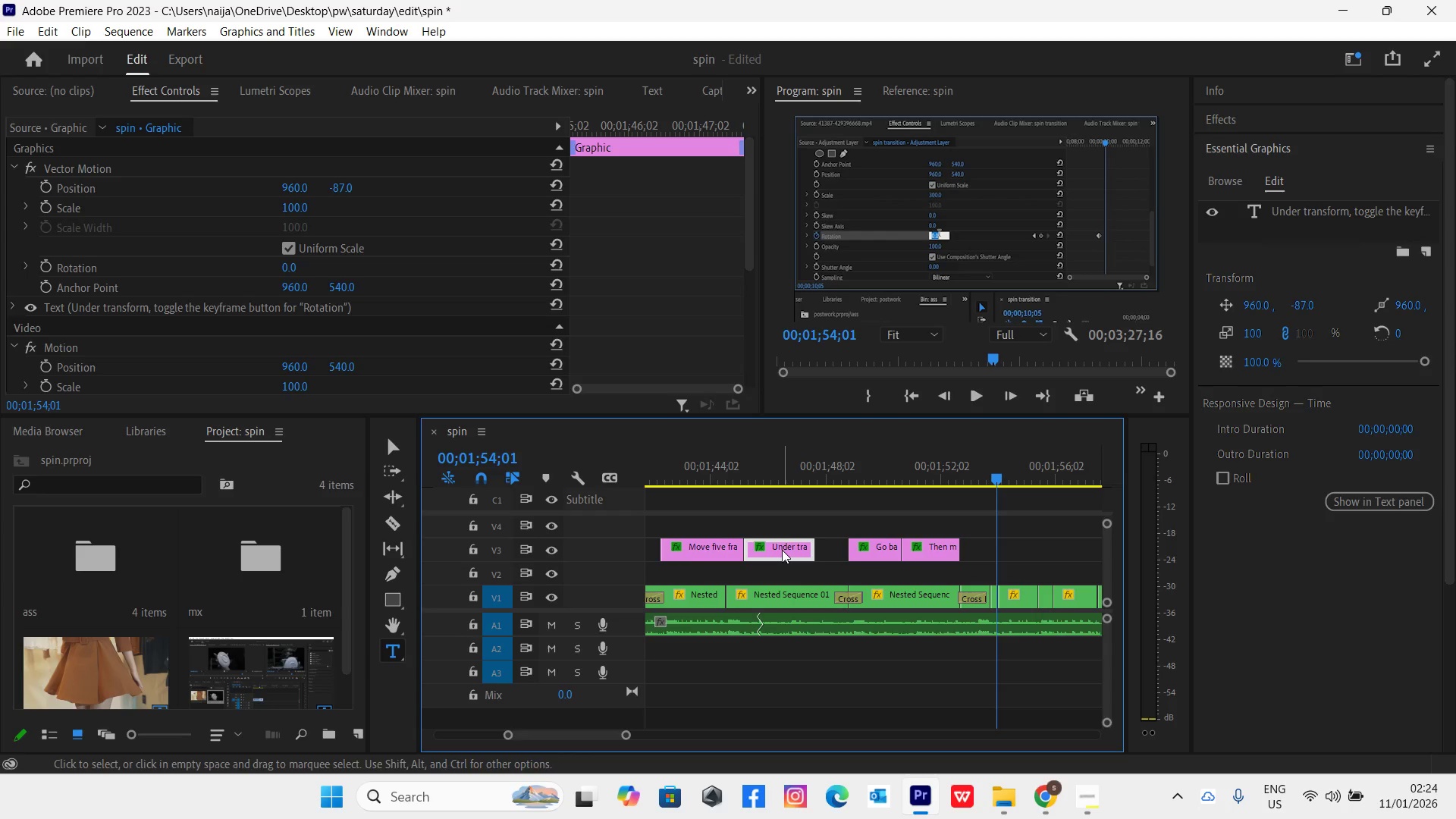 
wait(7.44)
 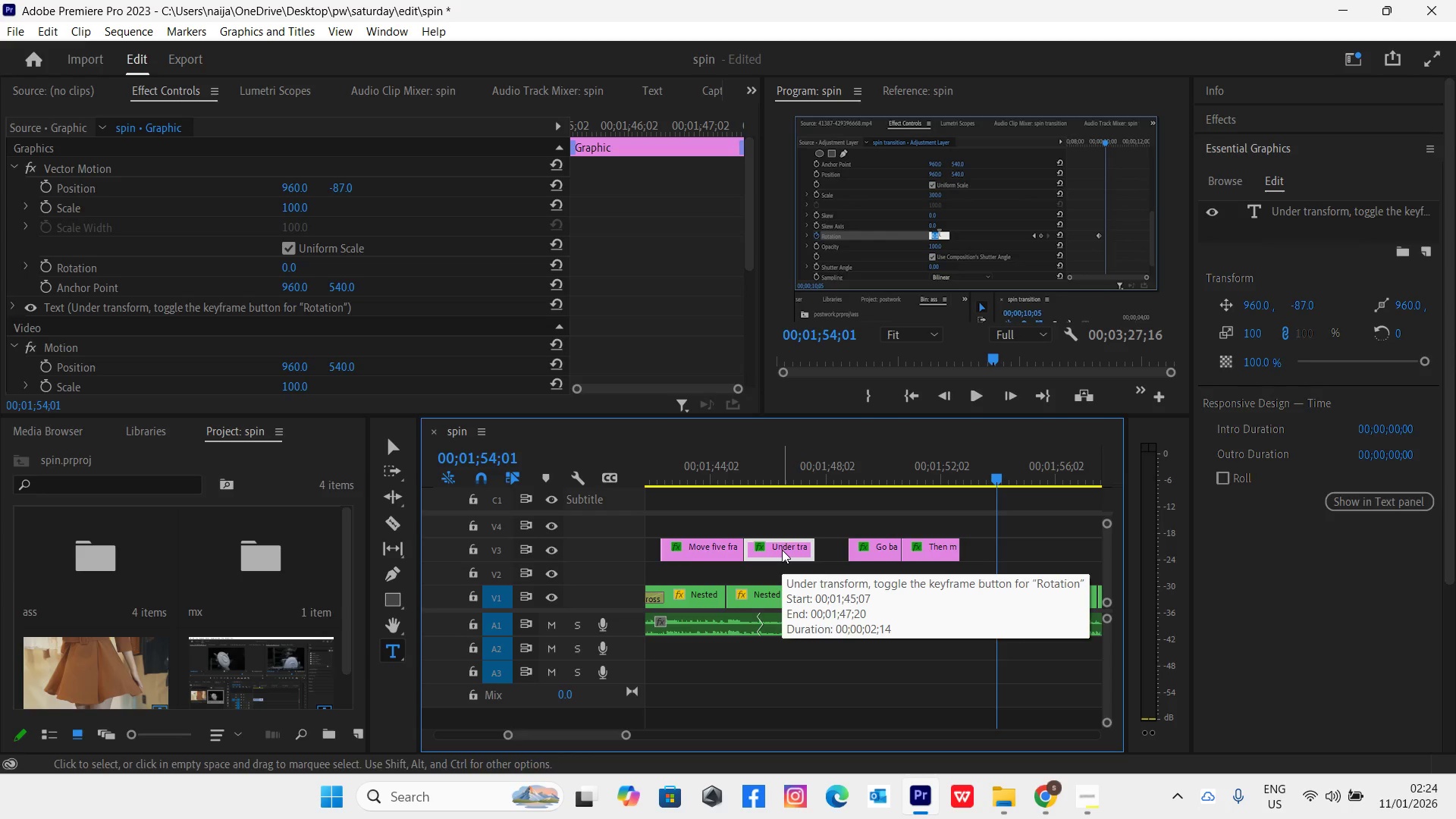 
hold_key(key=AltLeft, duration=1.5)
left_click_drag(start_coordinate=[782, 550], to_coordinate=[1034, 540])
 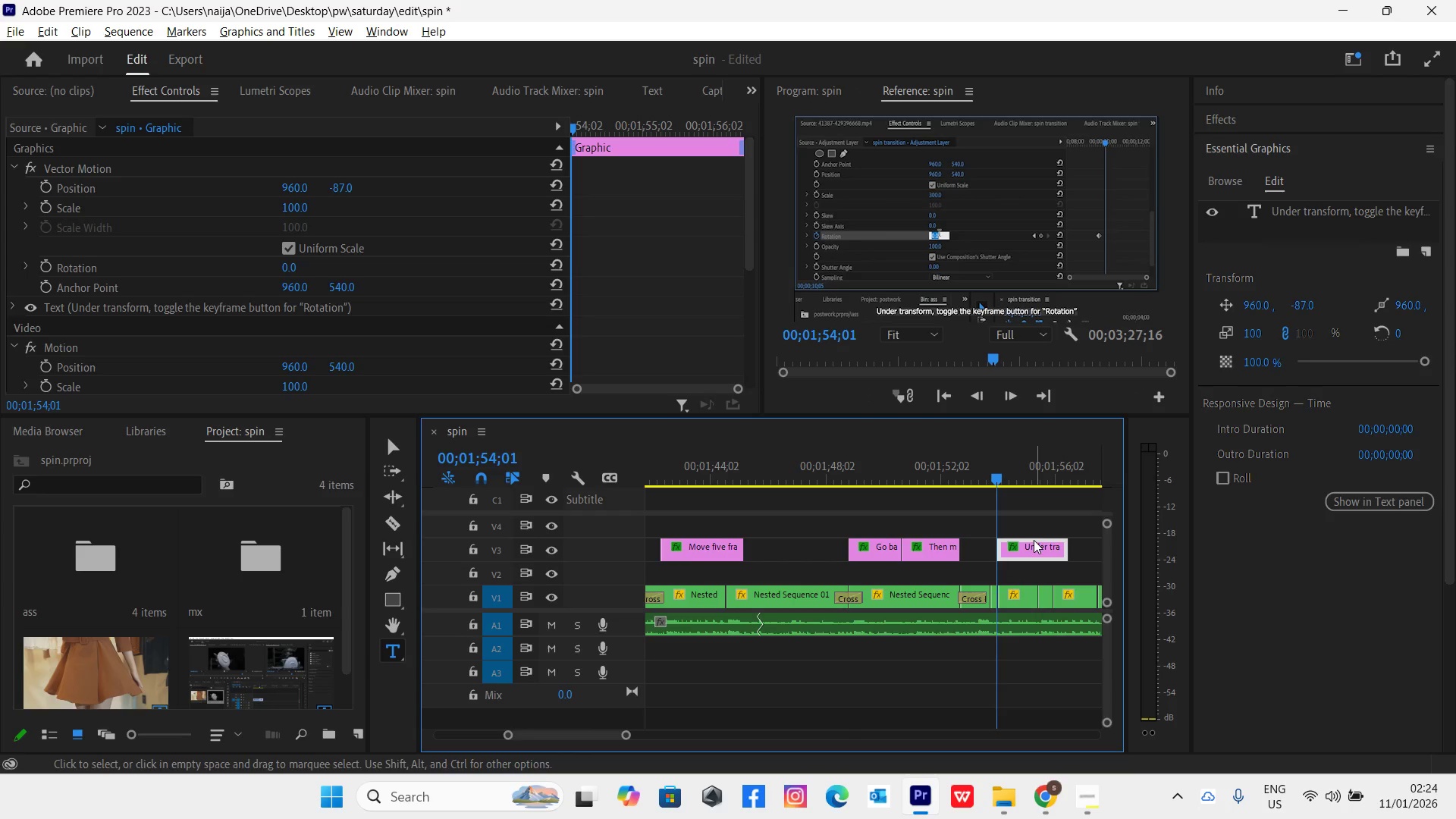 
hold_key(key=AltLeft, duration=1.51)
 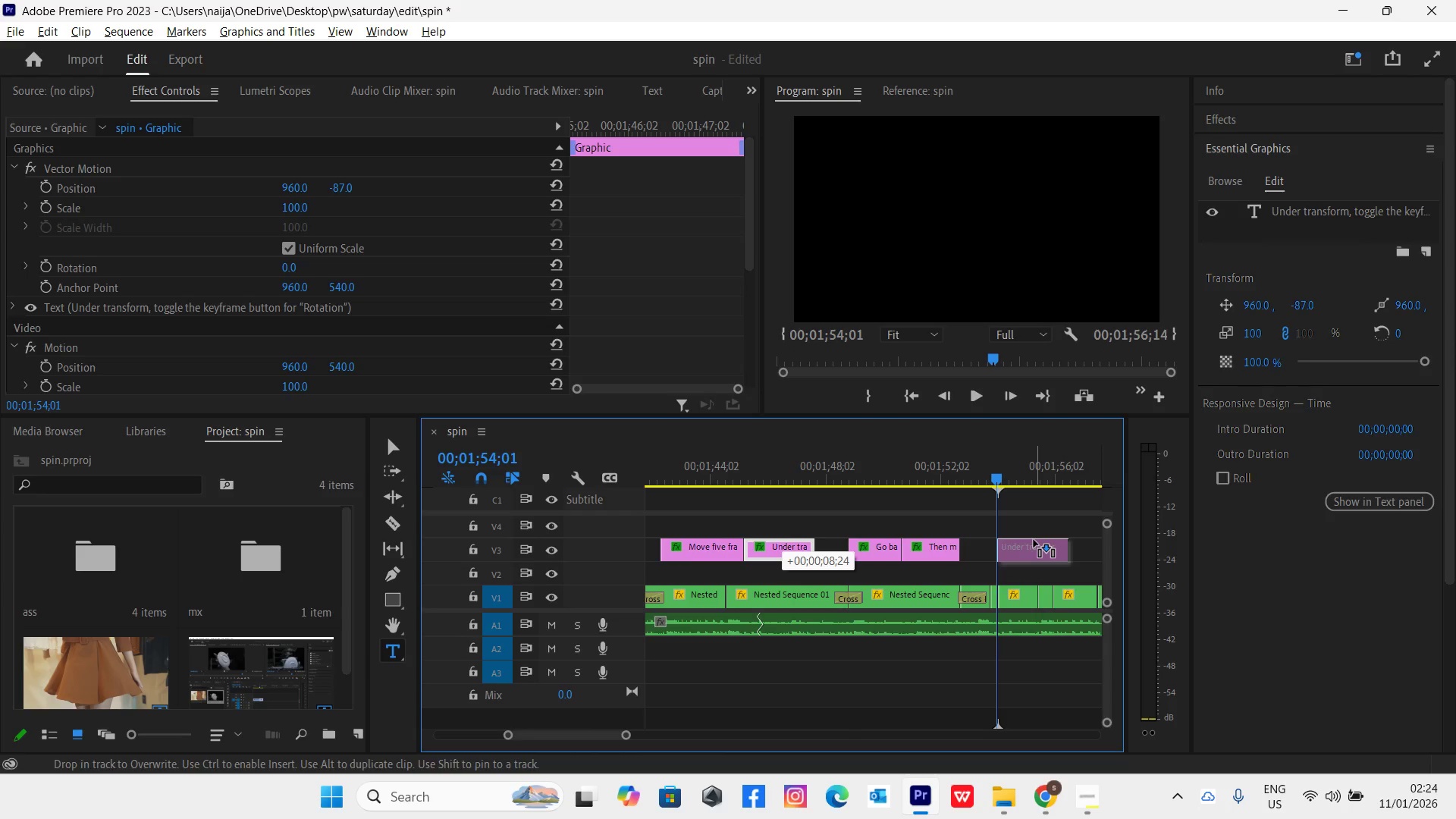 
key(Alt+AltLeft)
 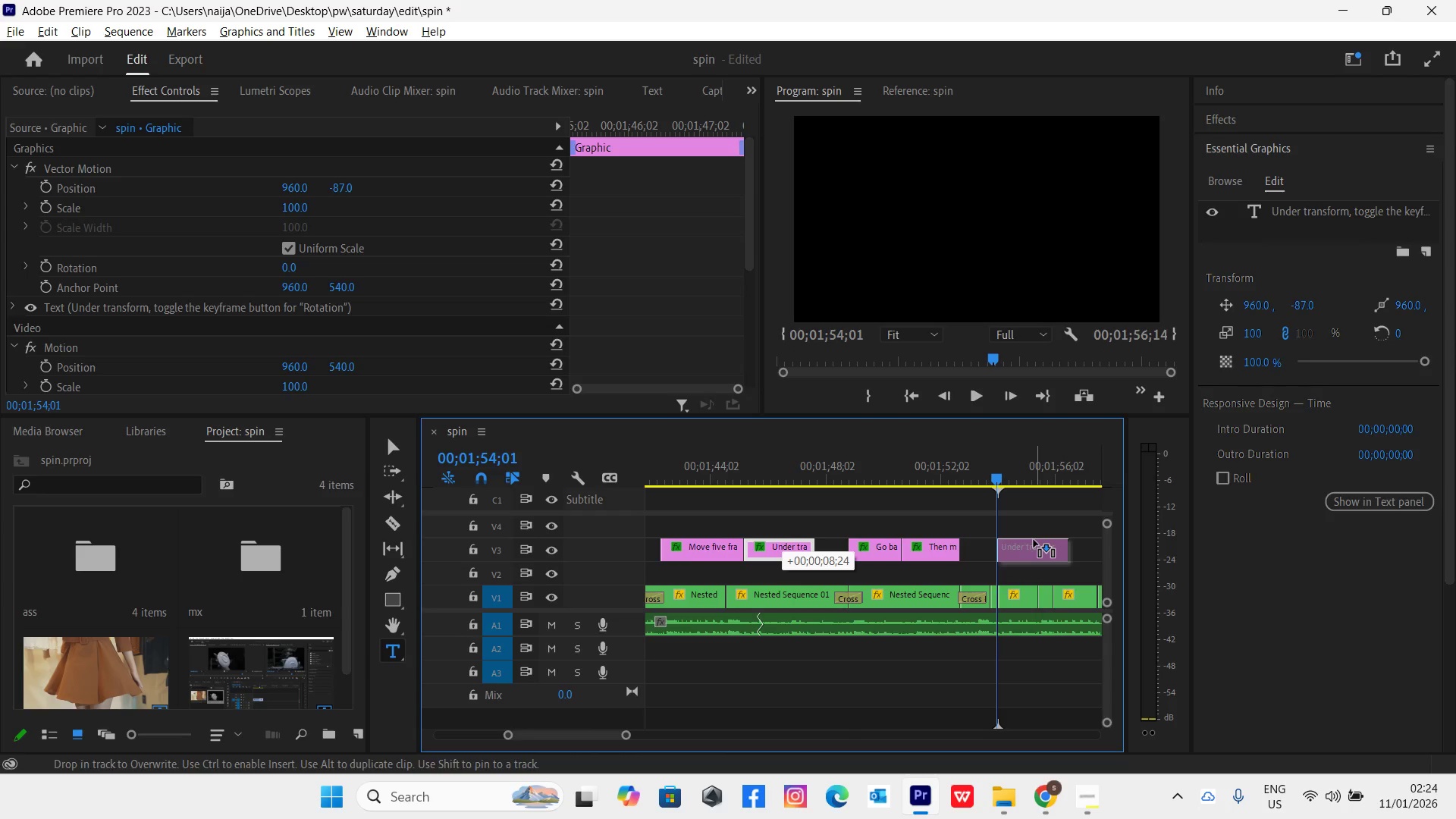 
key(Alt+AltLeft)
 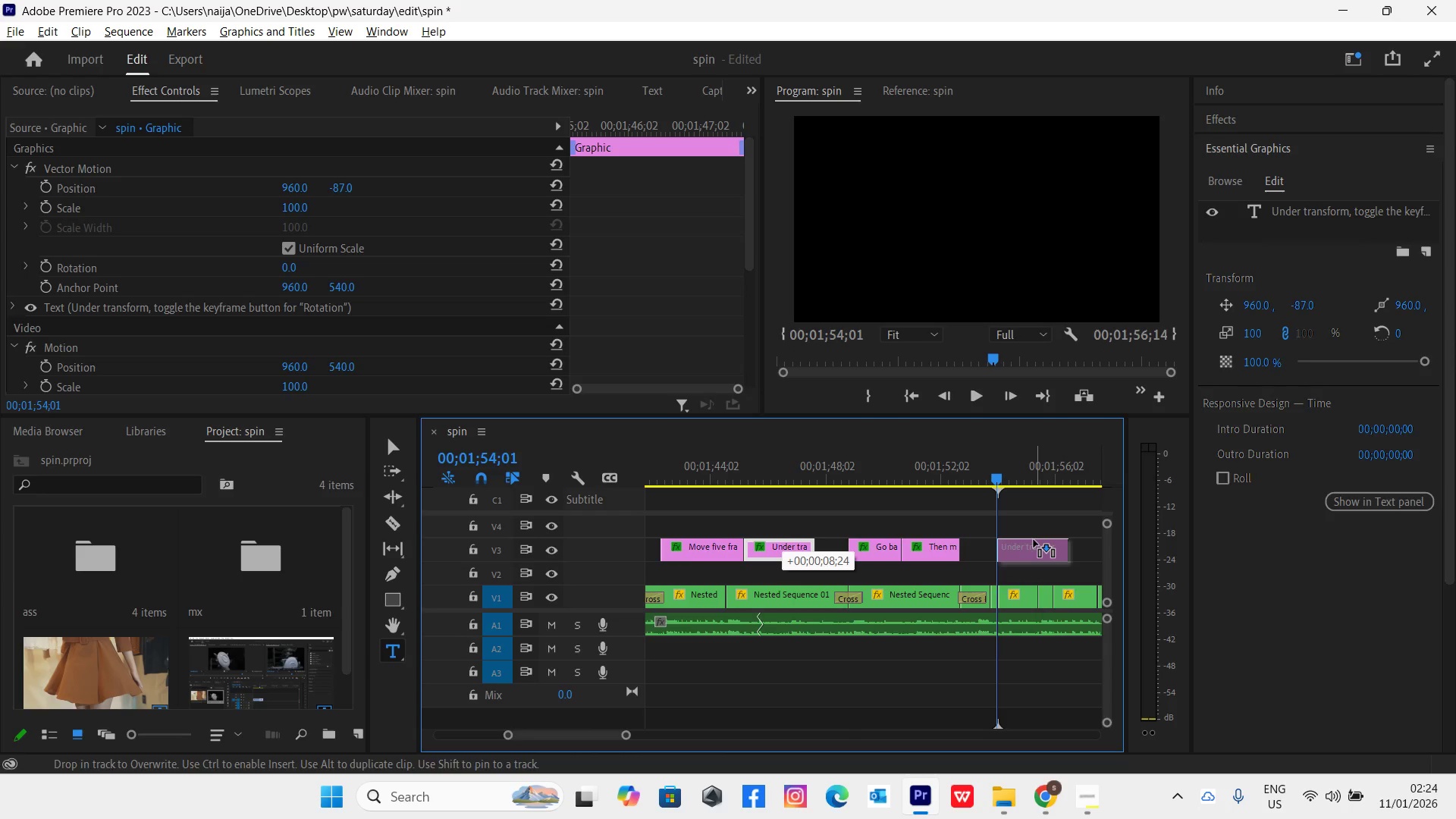 
key(Alt+AltLeft)
 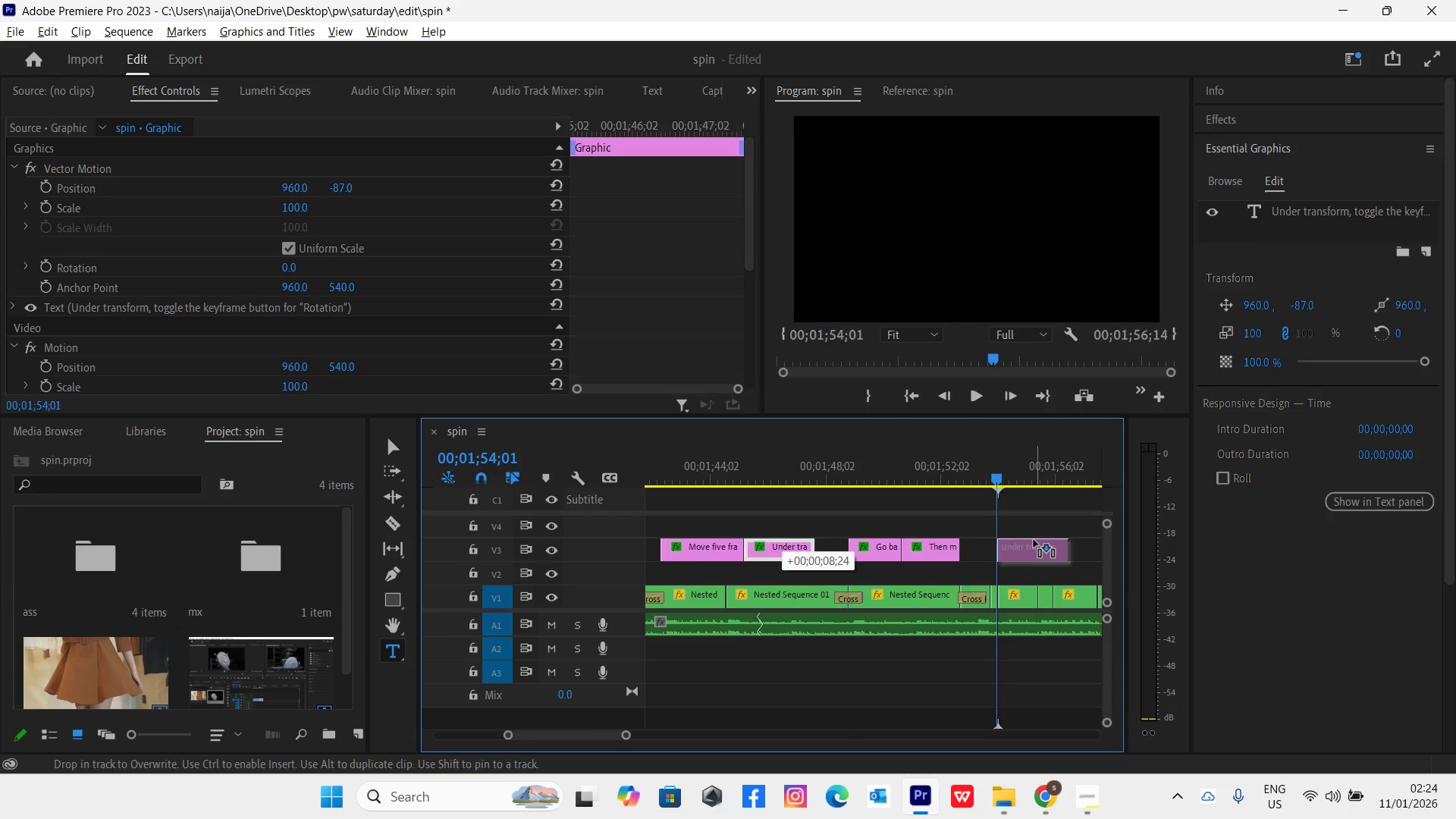 
key(Alt+AltLeft)
 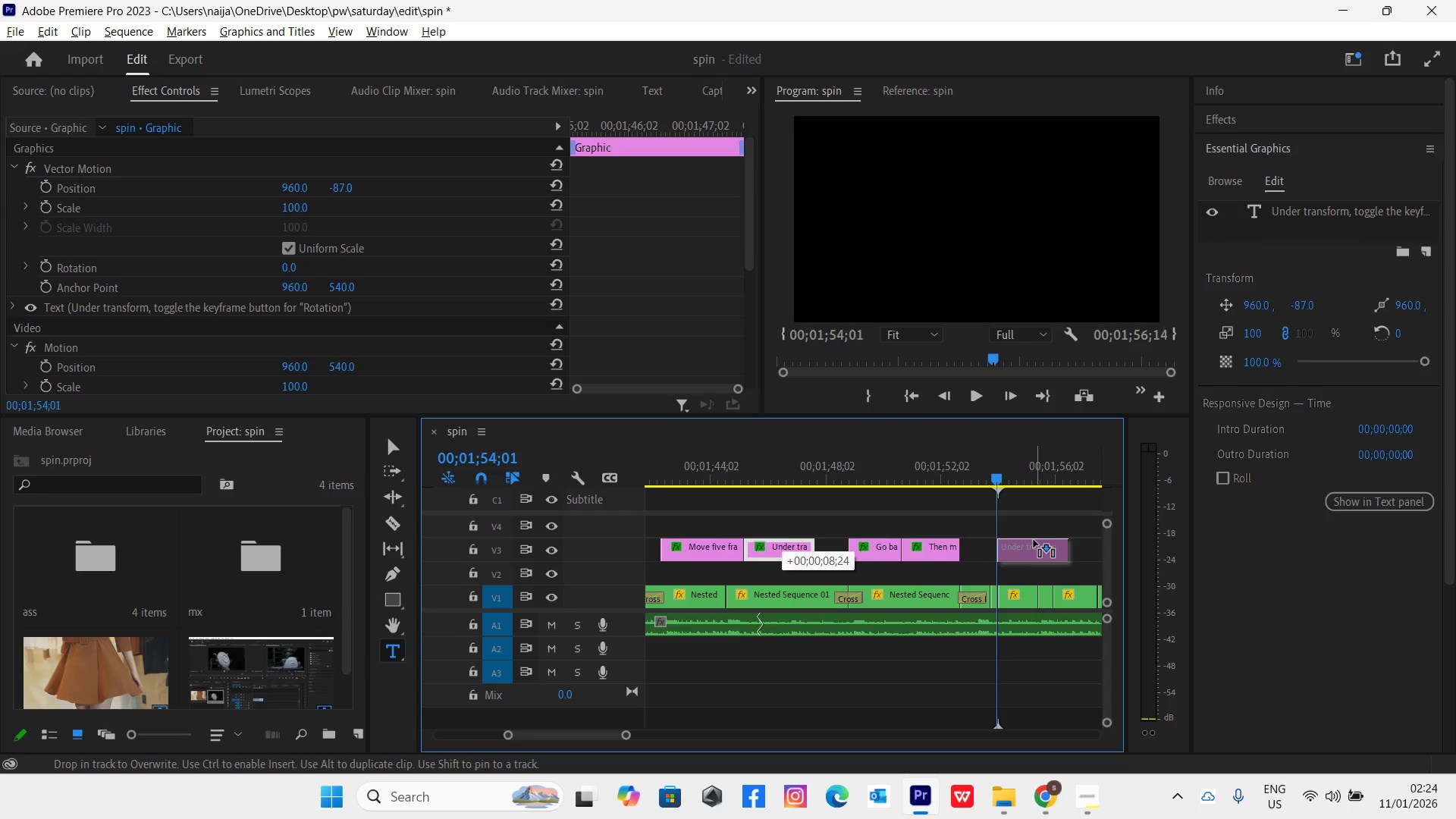 
key(Alt+AltLeft)
 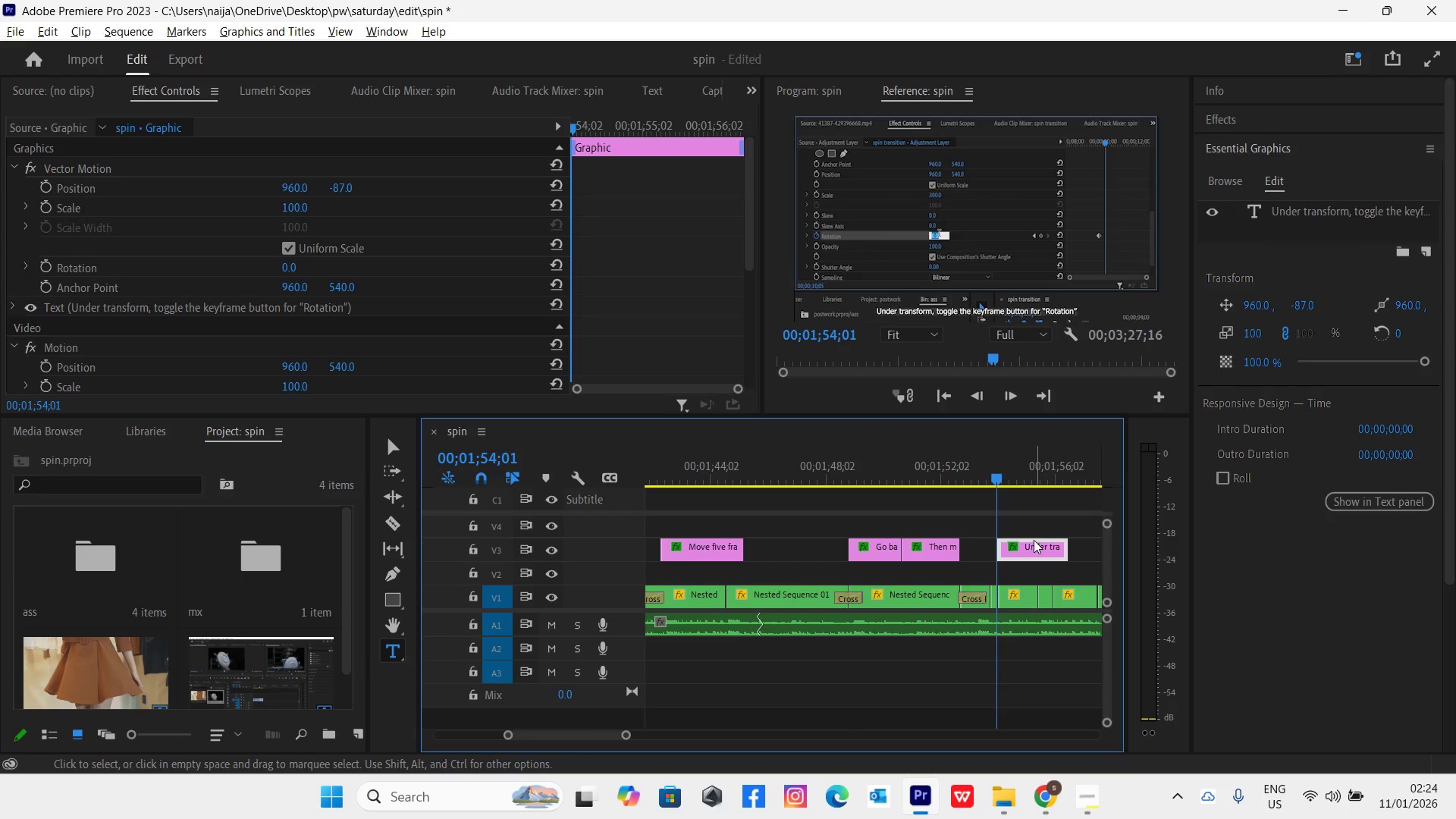 
key(Control+Z)
 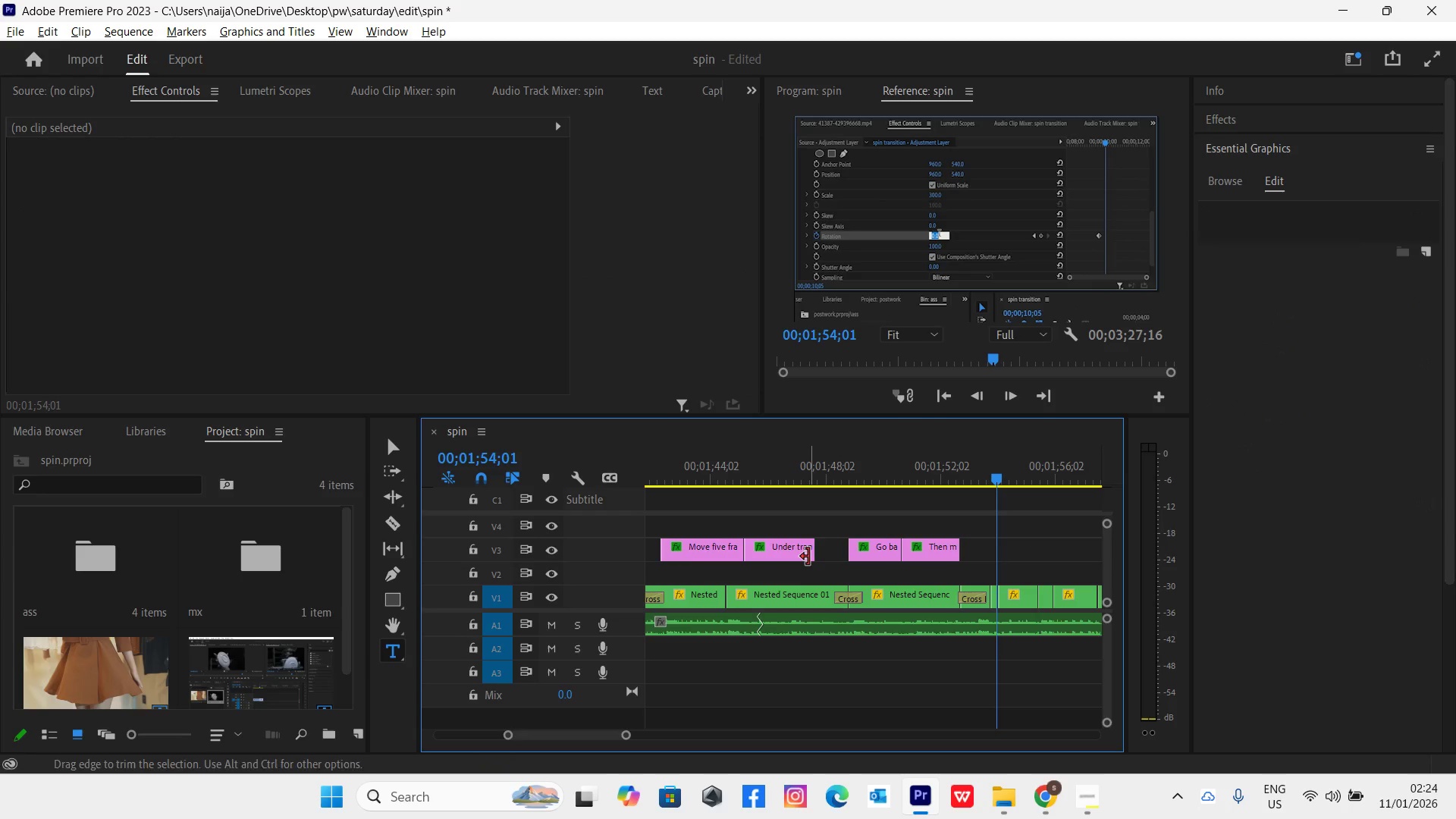 
left_click([801, 554])
 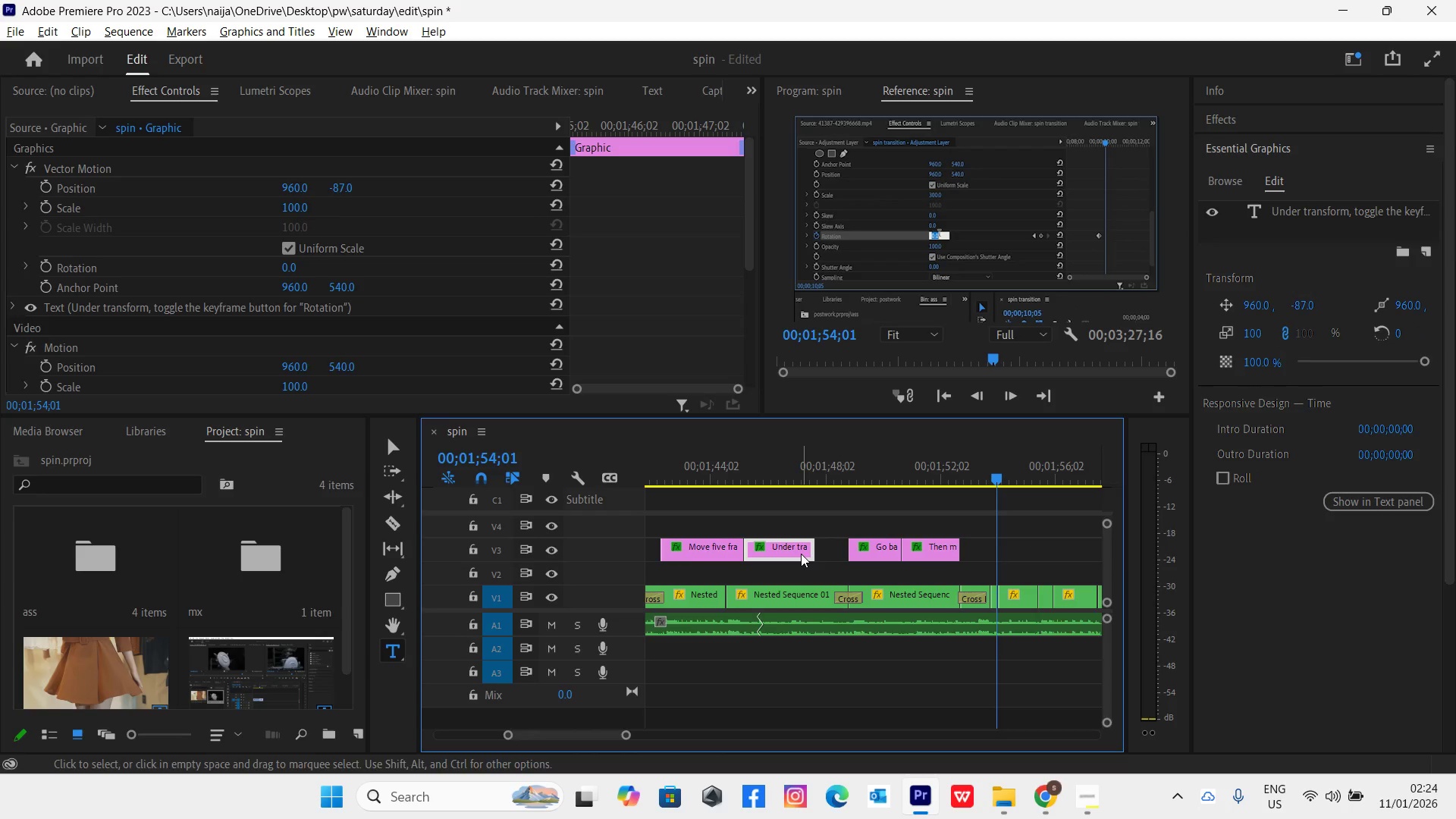 
hold_key(key=AltLeft, duration=1.5)
left_click_drag(start_coordinate=[801, 554], to_coordinate=[1053, 546])
 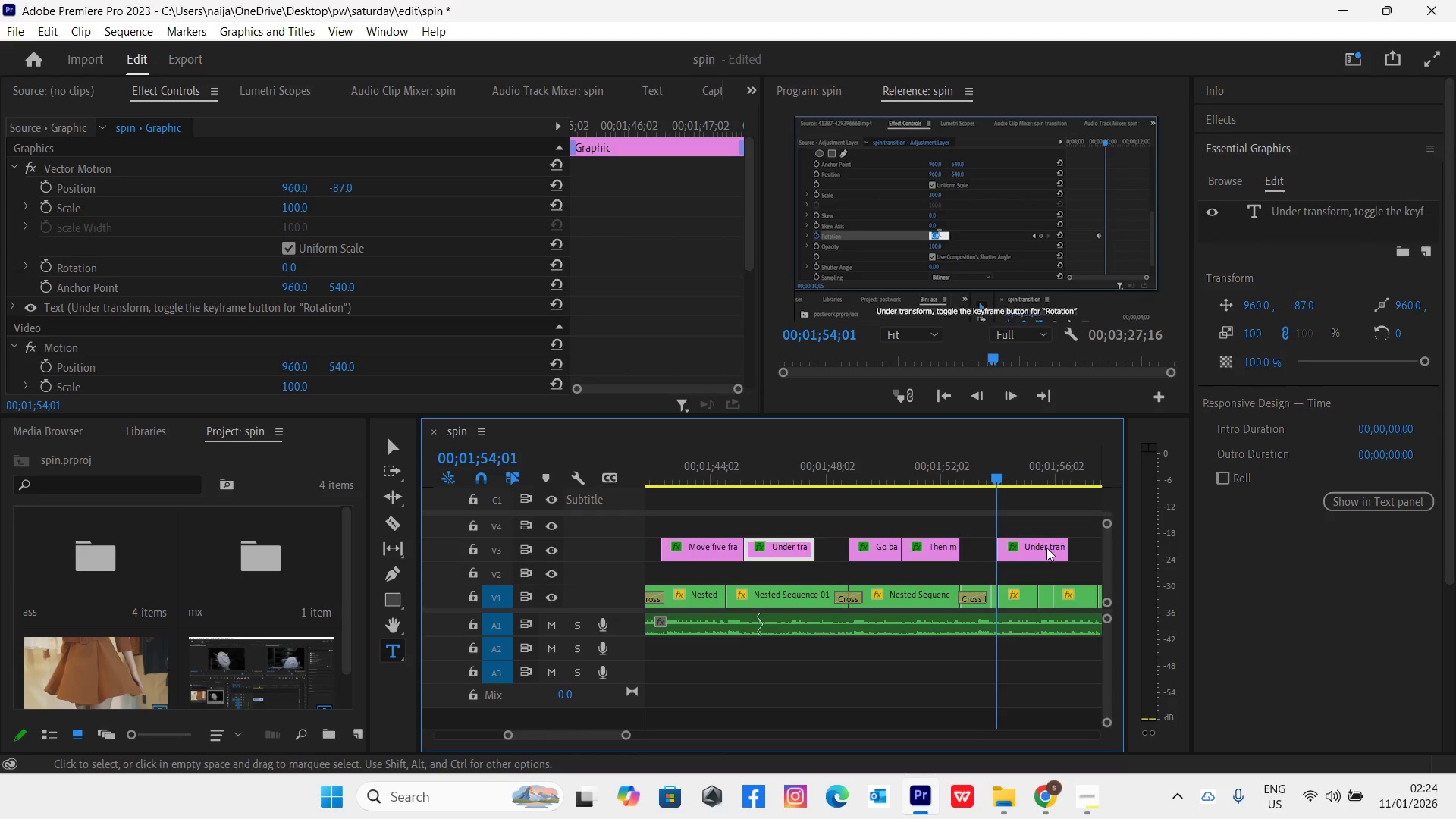 
key(Alt+AltLeft)
 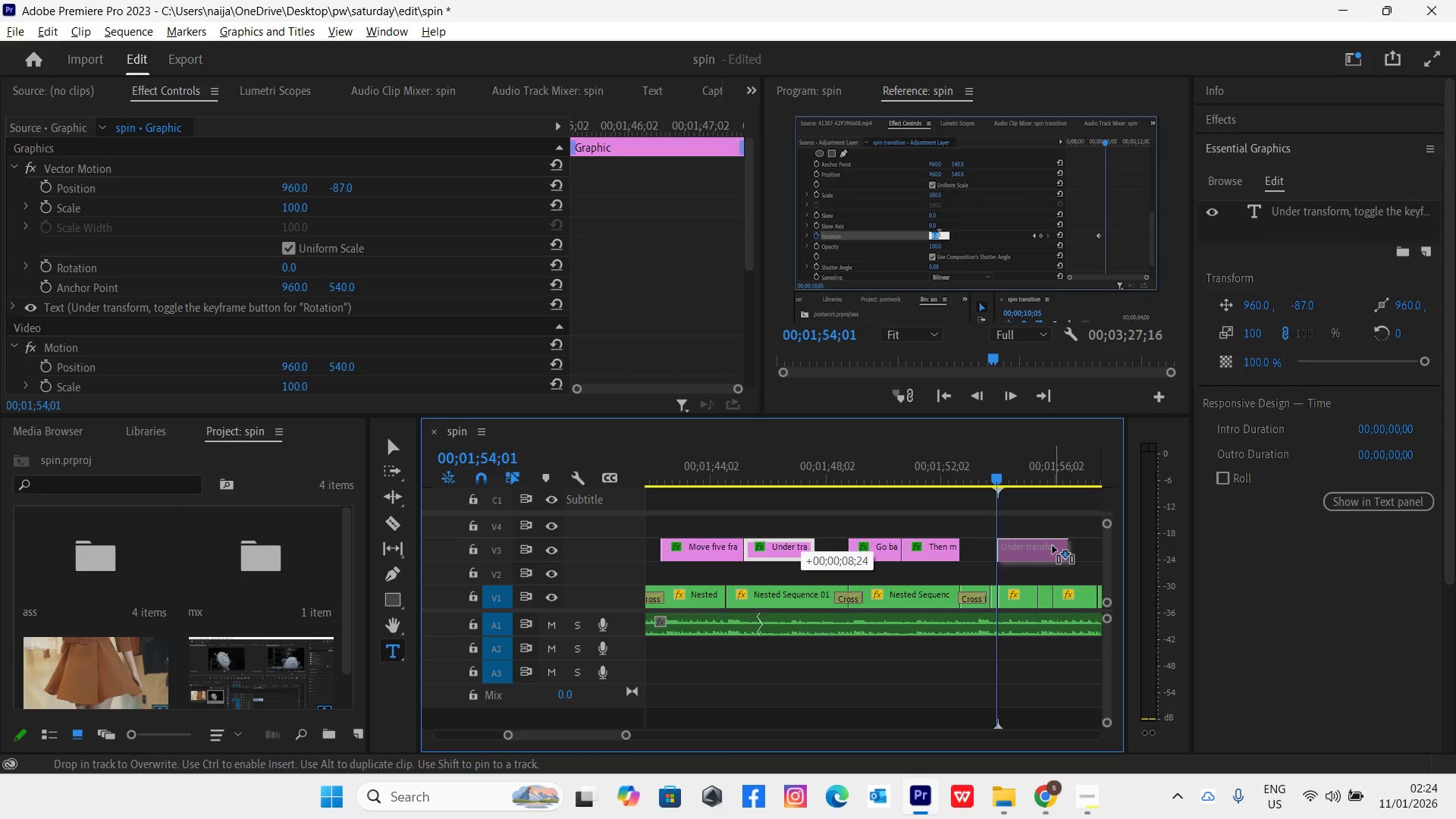 
key(Alt+AltLeft)
 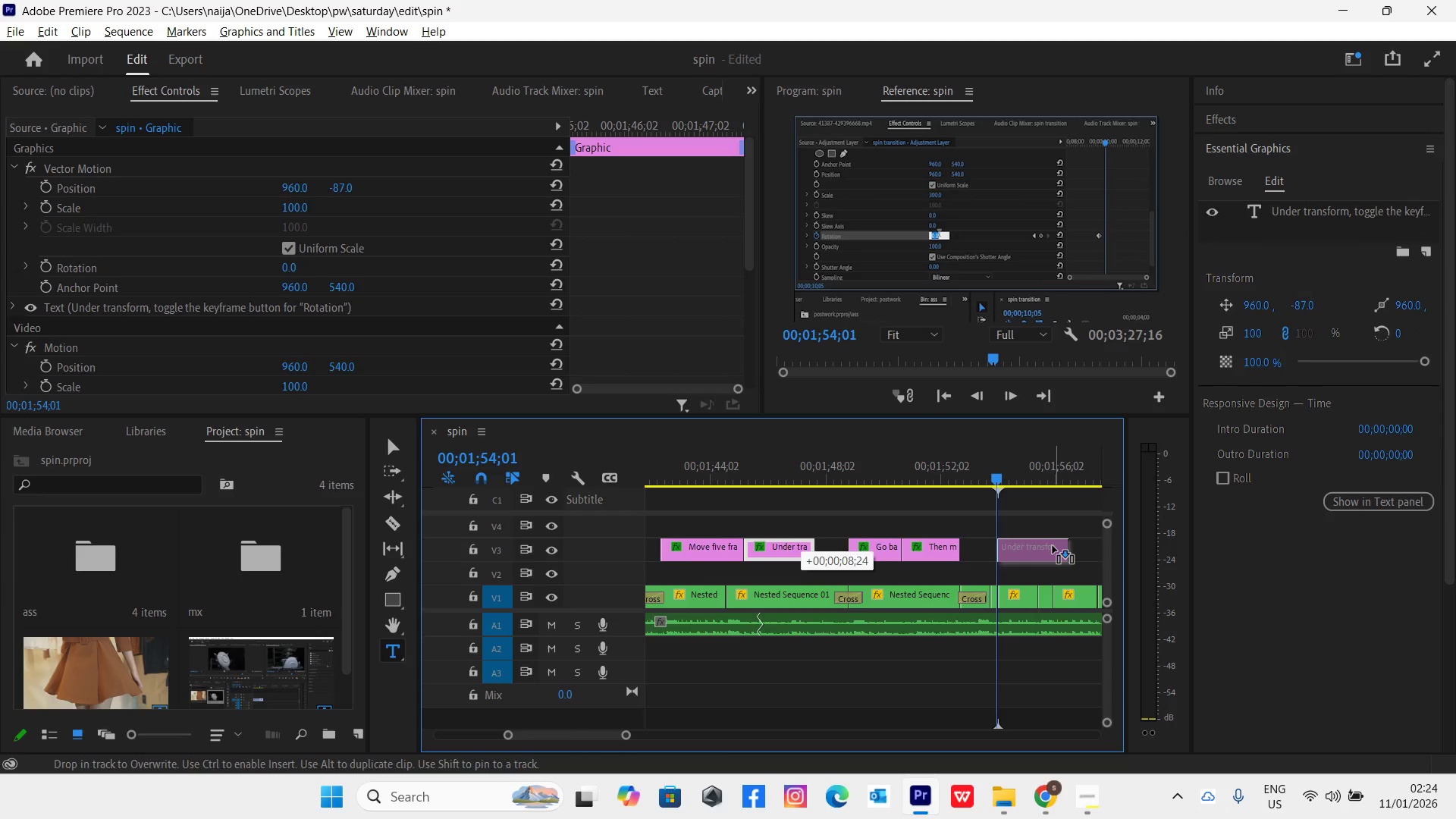 
key(Alt+AltLeft)
 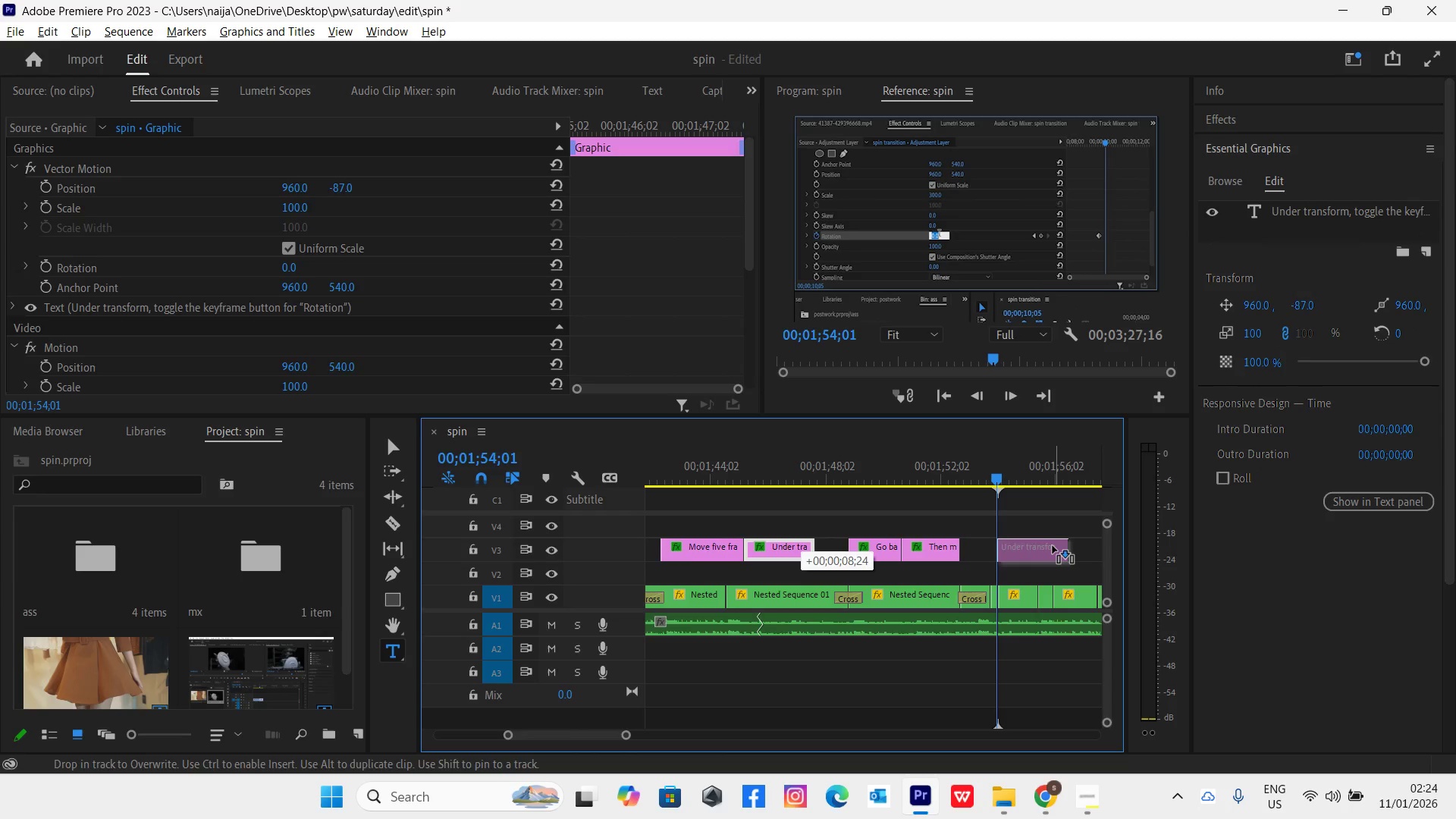 
key(Alt+AltLeft)
 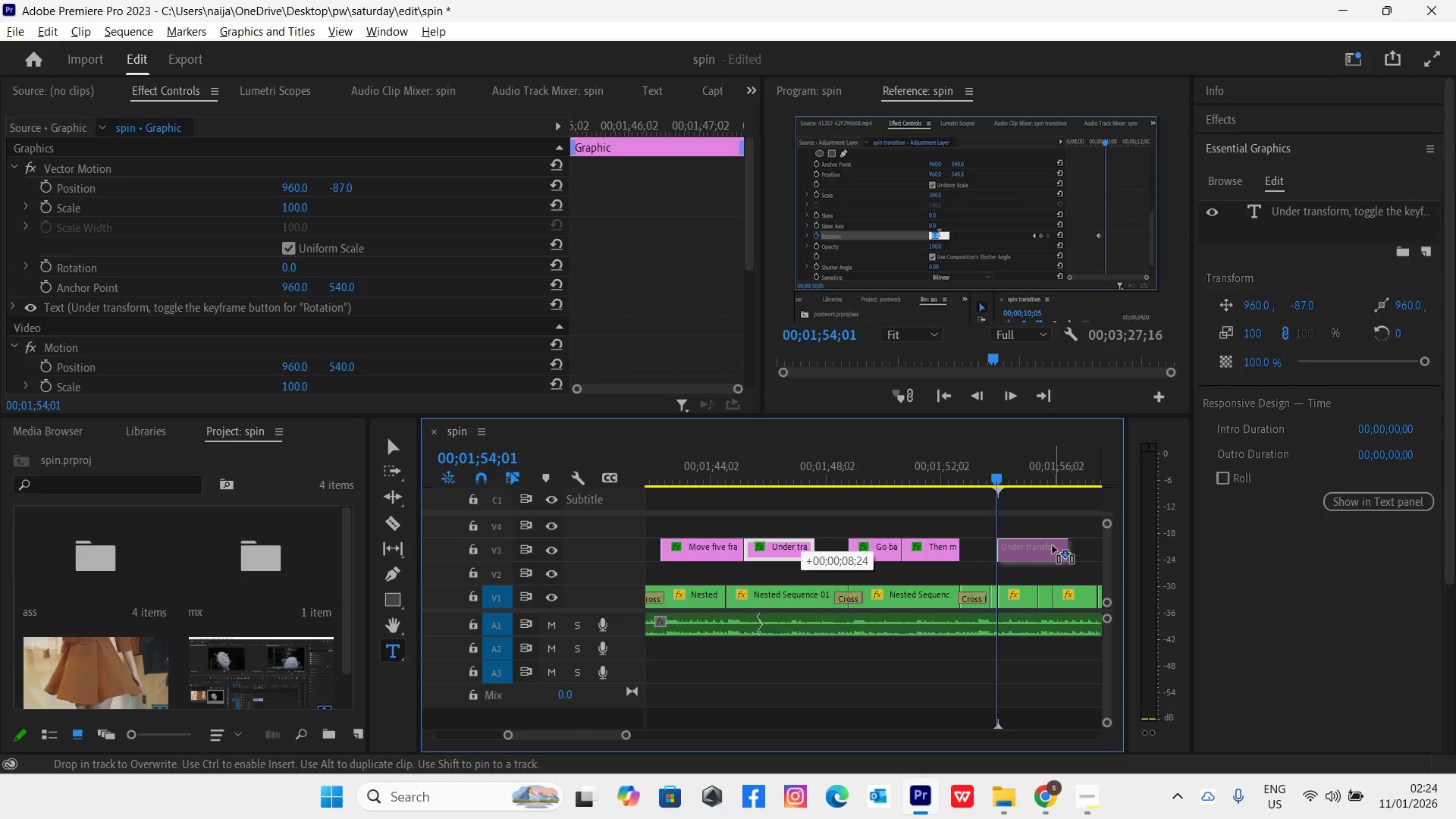 
key(Alt+AltLeft)
 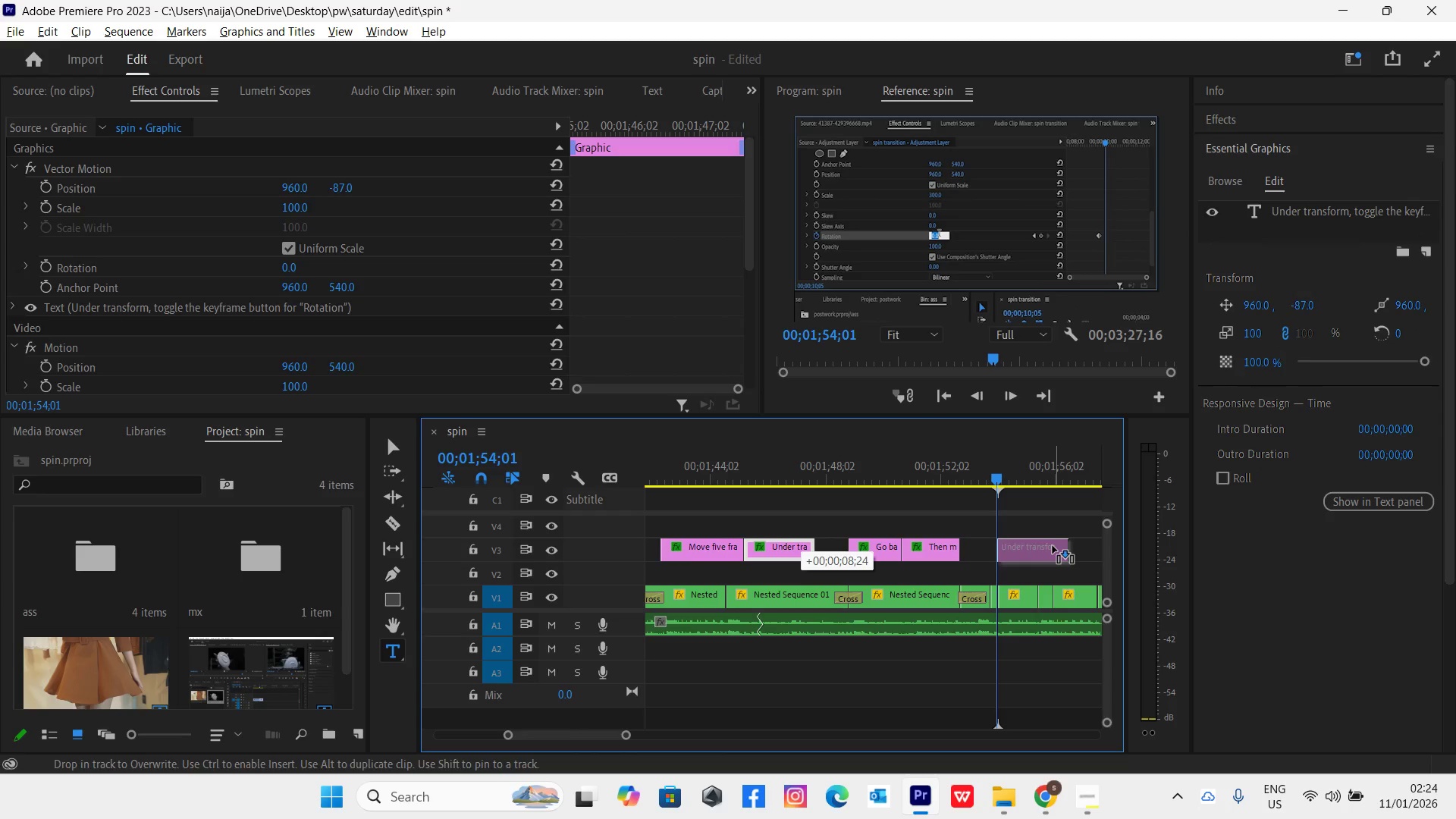 
key(Alt+AltLeft)
 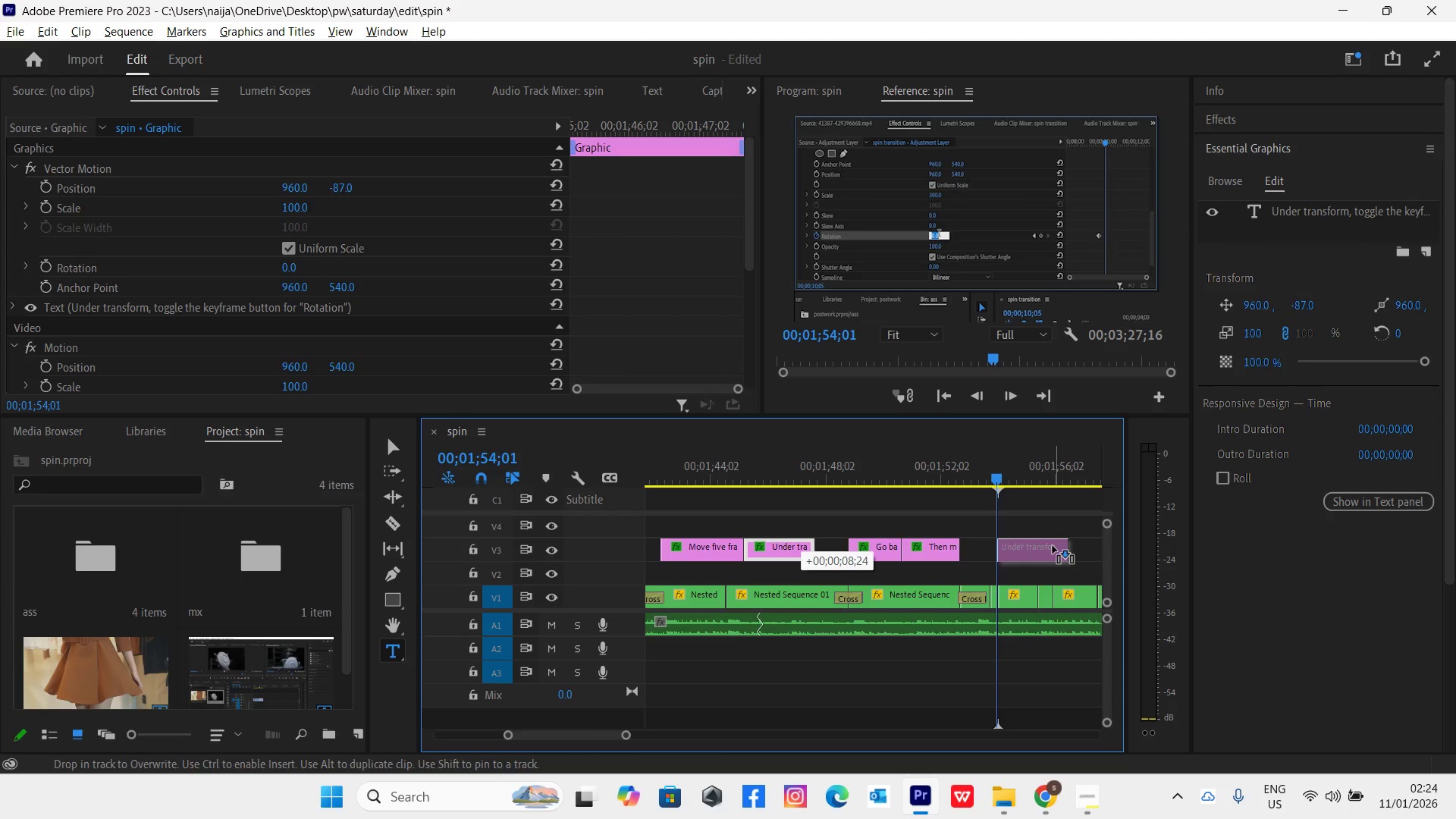 
key(Alt+AltLeft)
 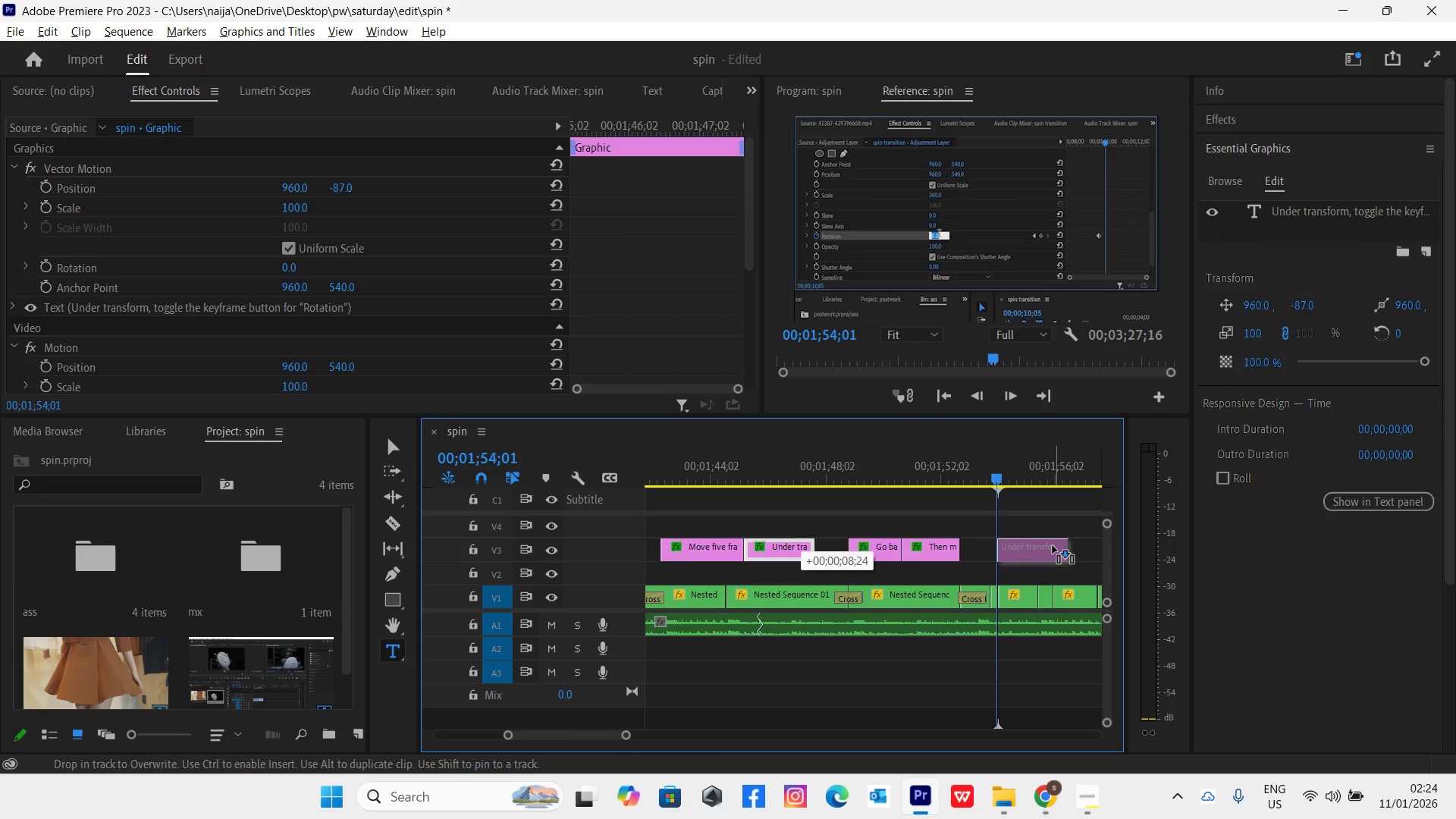 
key(Alt+AltLeft)
 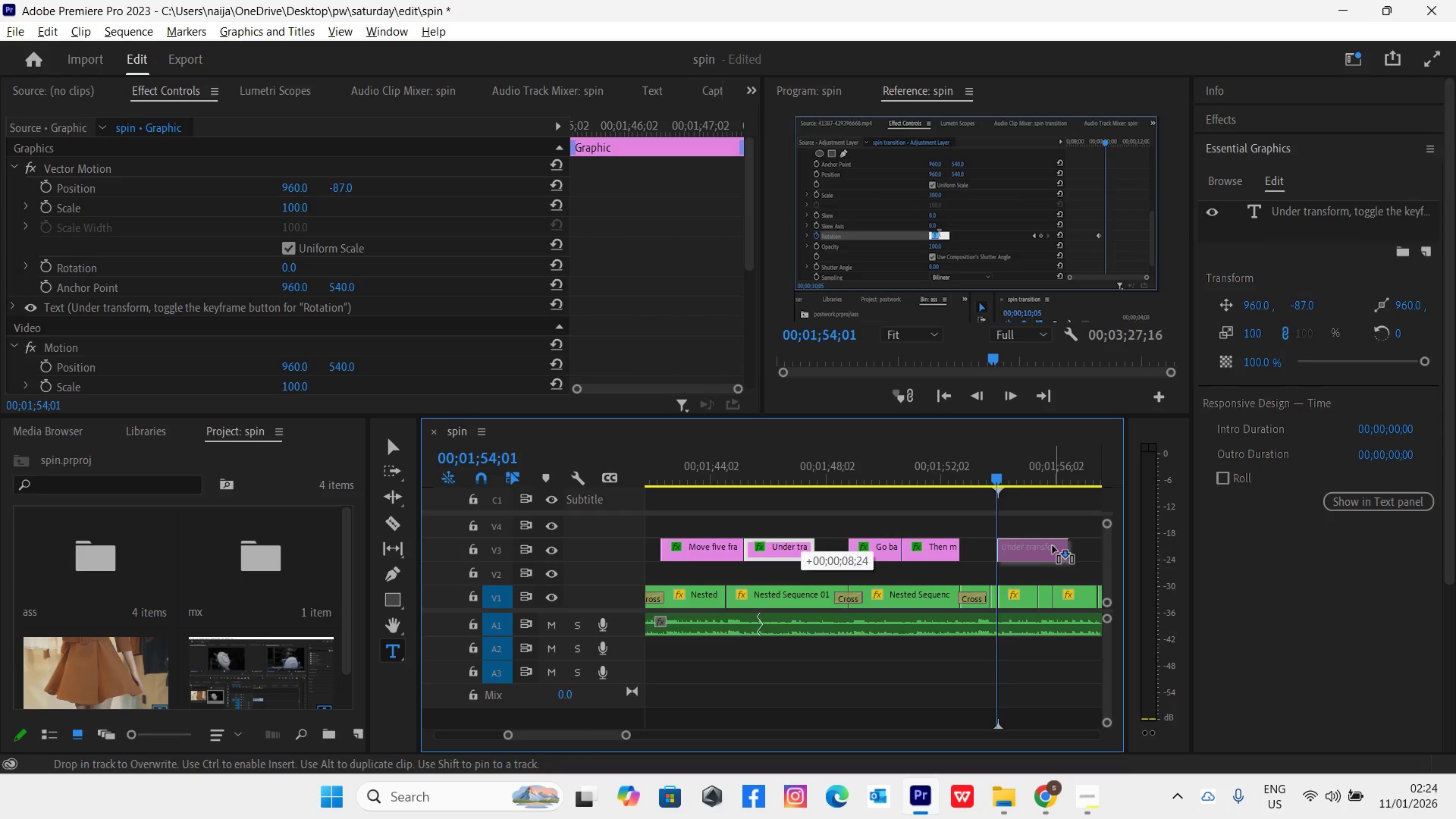 
key(Alt+AltLeft)
 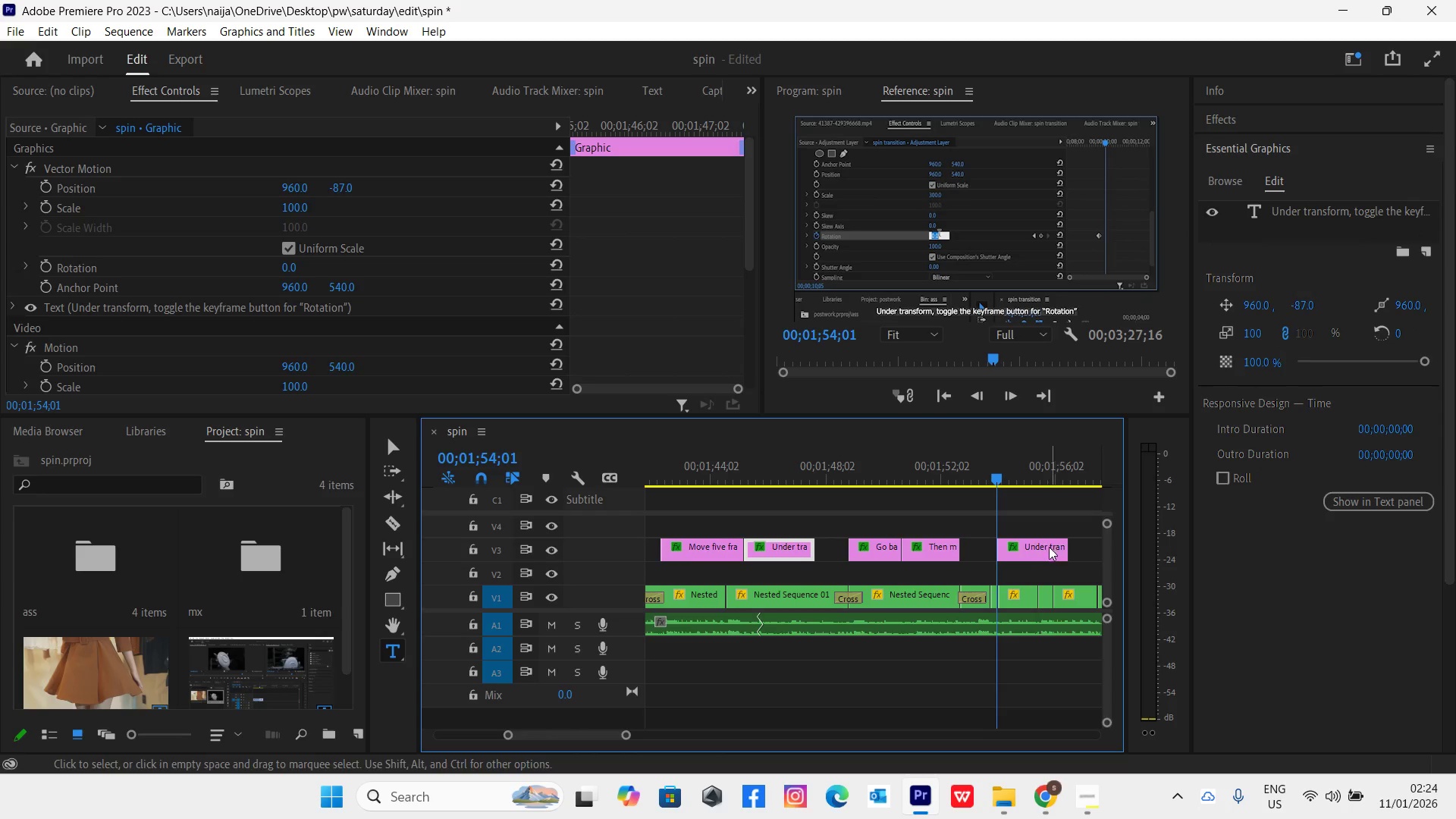 
left_click([1046, 548])
 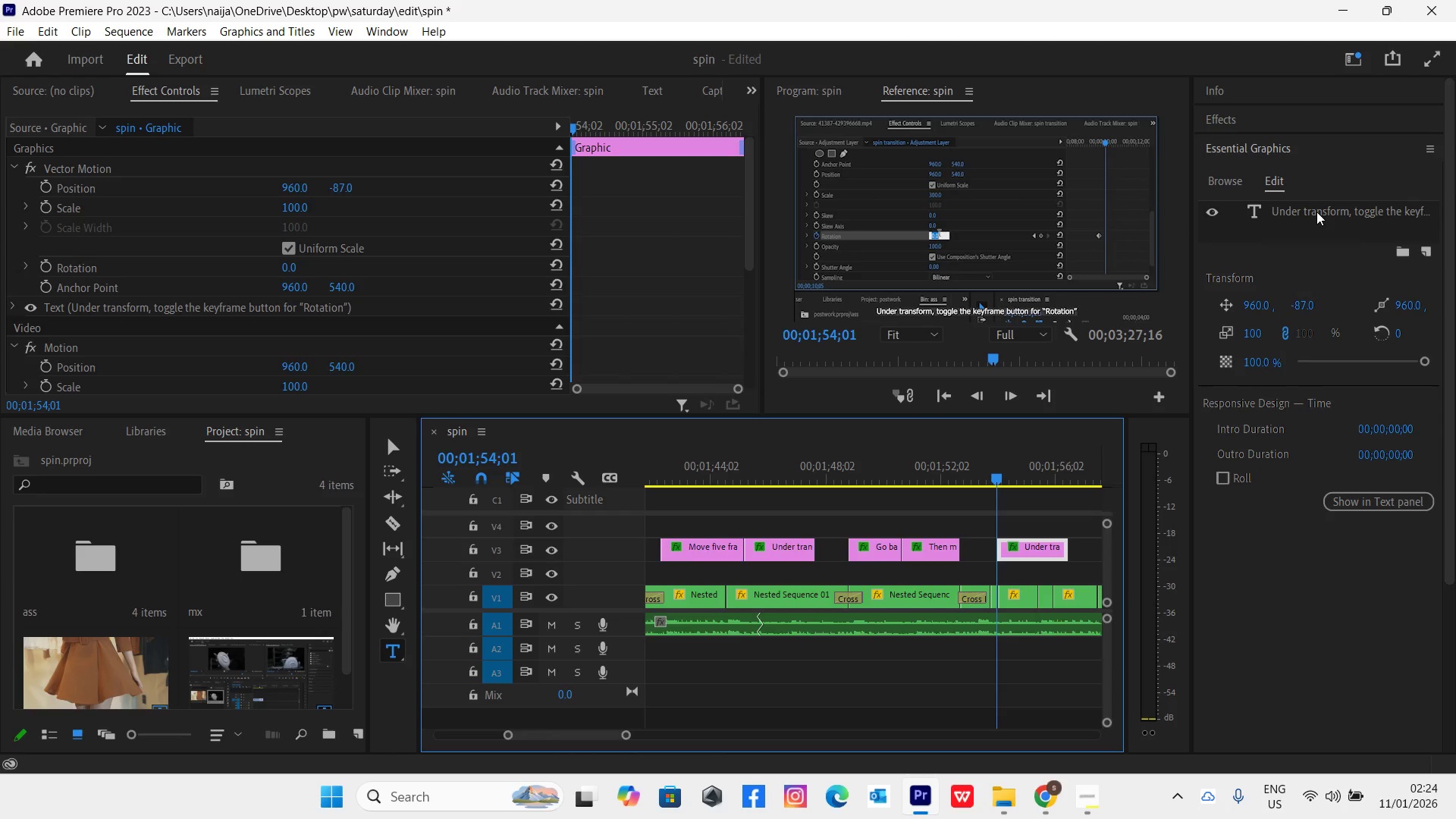 
left_click([1044, 312])
 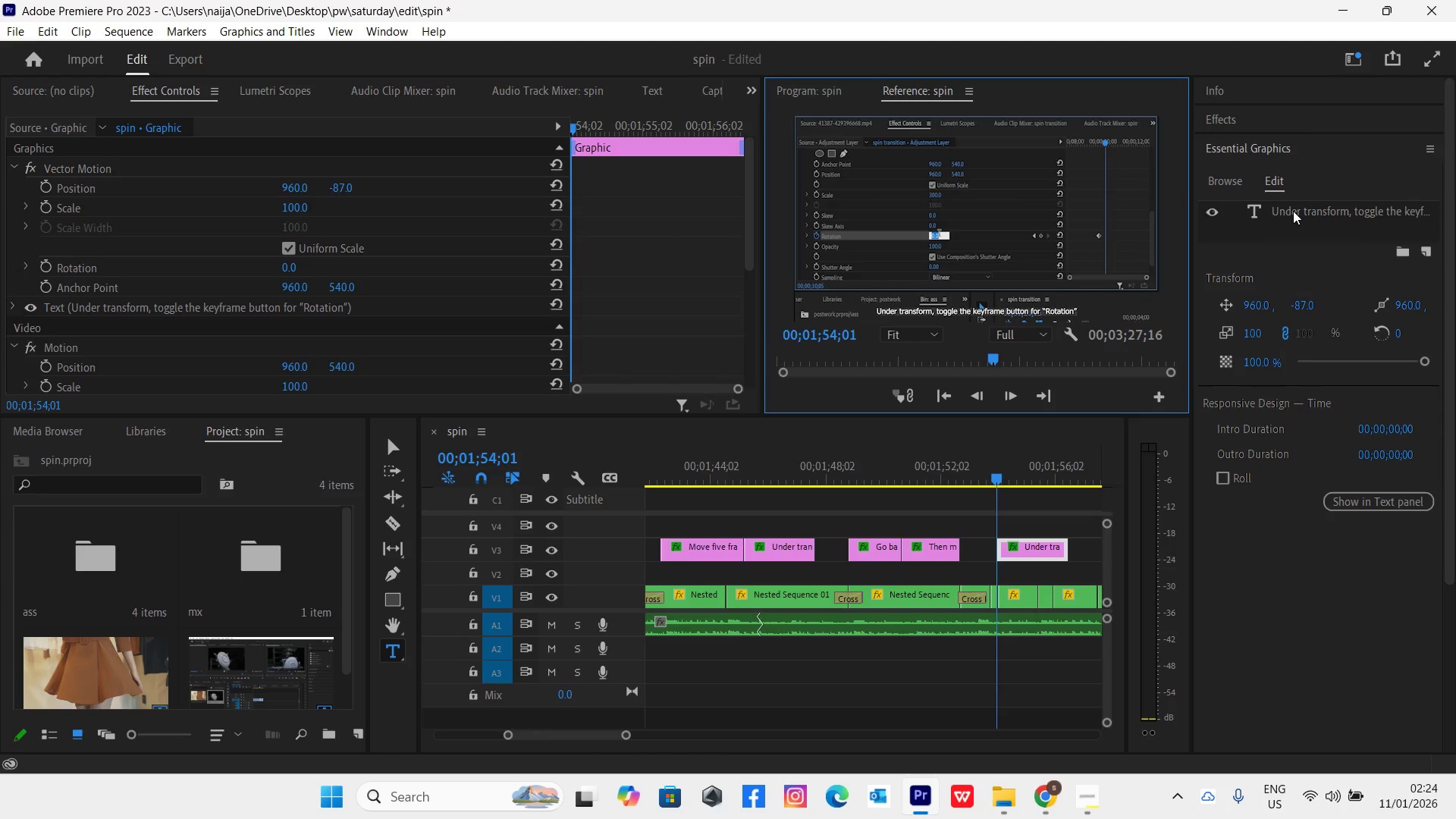 
double_click([1293, 211])
 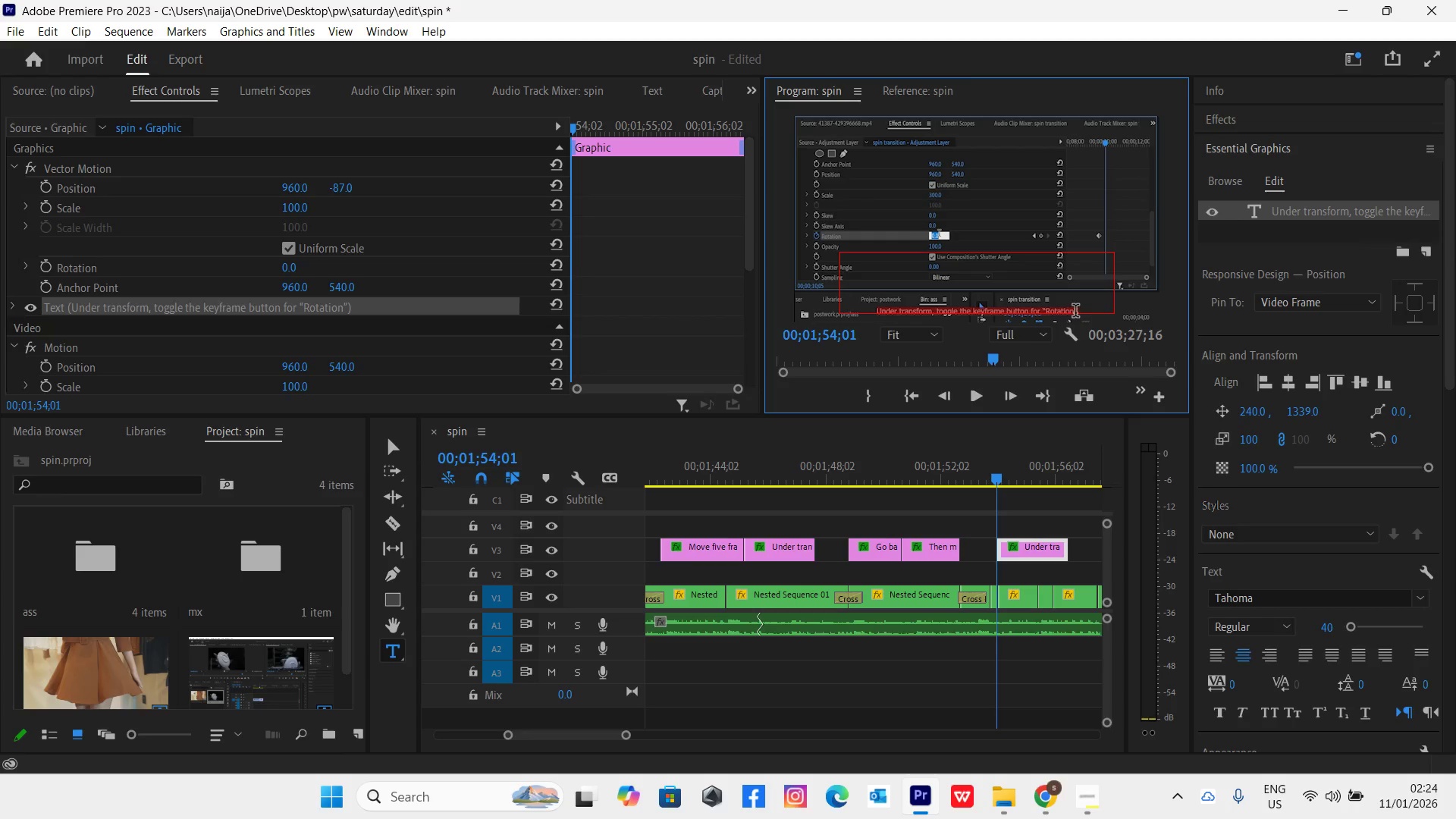 
left_click([1076, 312])
 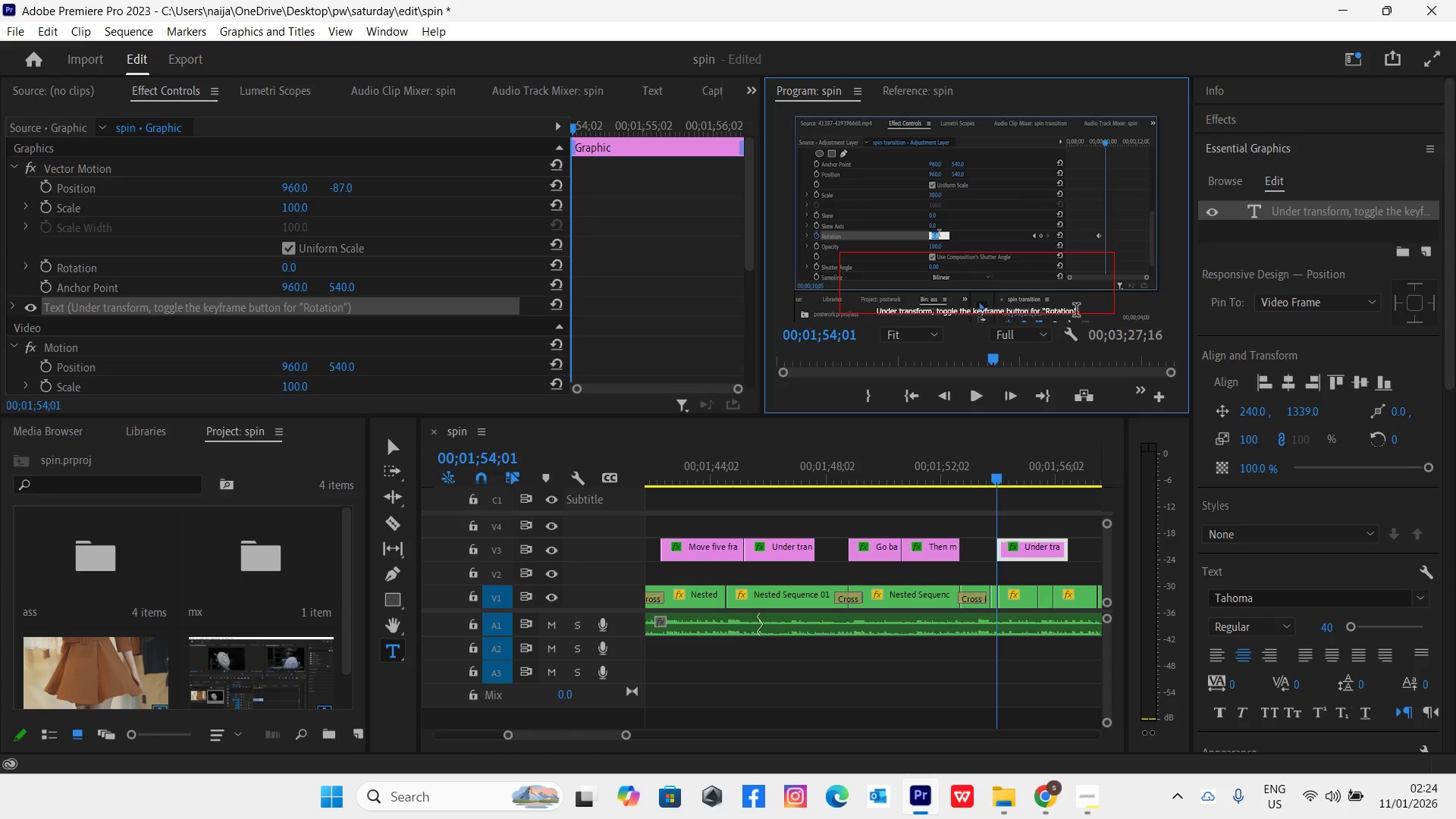 
hold_key(key=Backspace, duration=0.86)
 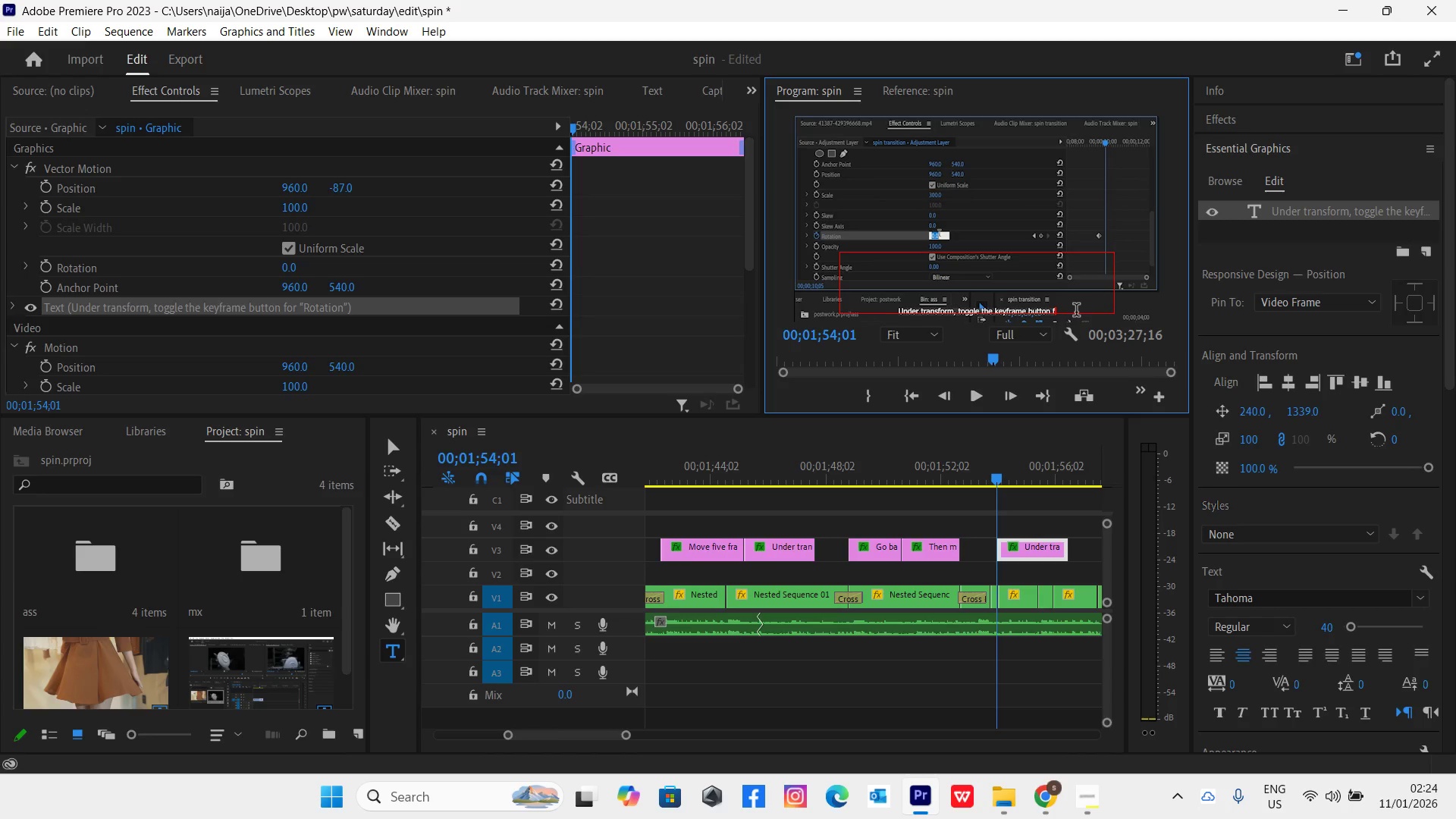 
key(Backspace)
key(Backspace)
key(Backspace)
key(Backspace)
key(Backspace)
key(Backspace)
key(Backspace)
key(Backspace)
key(Backspace)
key(Backspace)
key(Backspace)
key(Backspace)
key(Backspace)
key(Backspace)
key(Backspace)
key(Backspace)
key(Backspace)
key(Backspace)
key(Backspace)
key(Backspace)
key(Backspace)
key(Backspace)
key(Backspace)
key(Backspace)
key(Backspace)
key(Backspace)
key(Backspace)
key(Backspace)
type(change the rotation value to 360)
 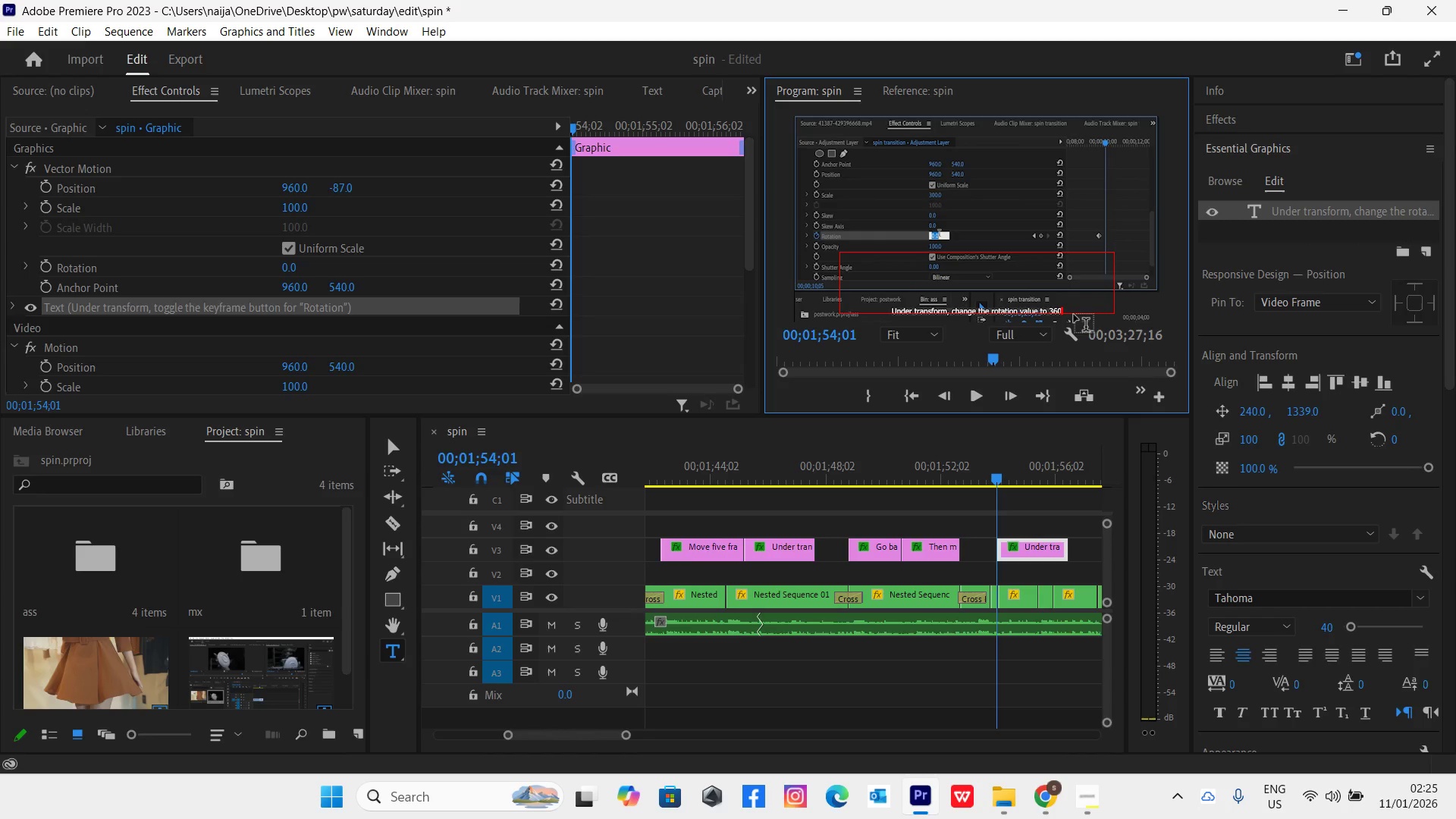 
wait(14.61)
 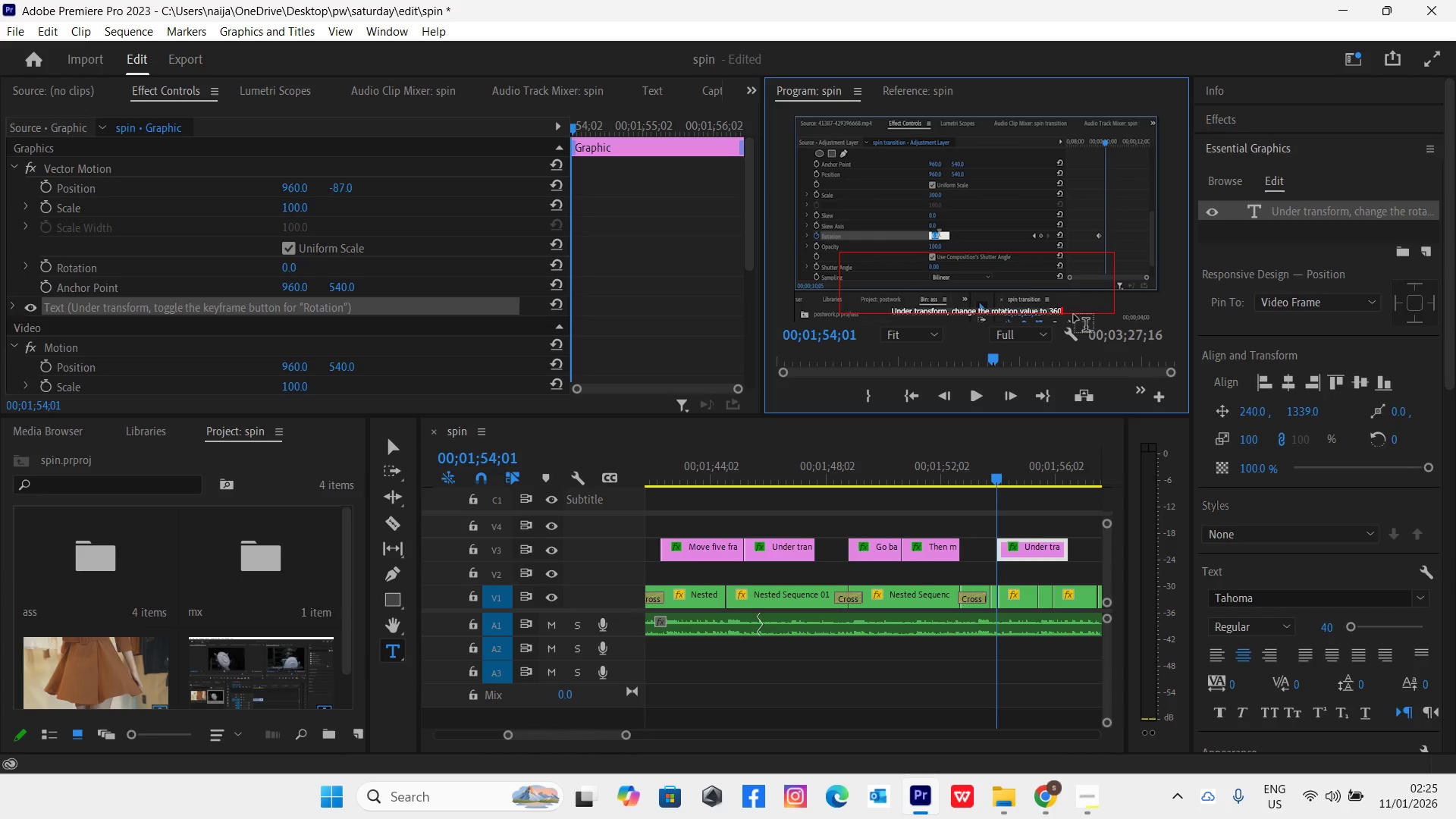 
key(Backspace)
key(Backspace)
key(Backspace)
type("360")
 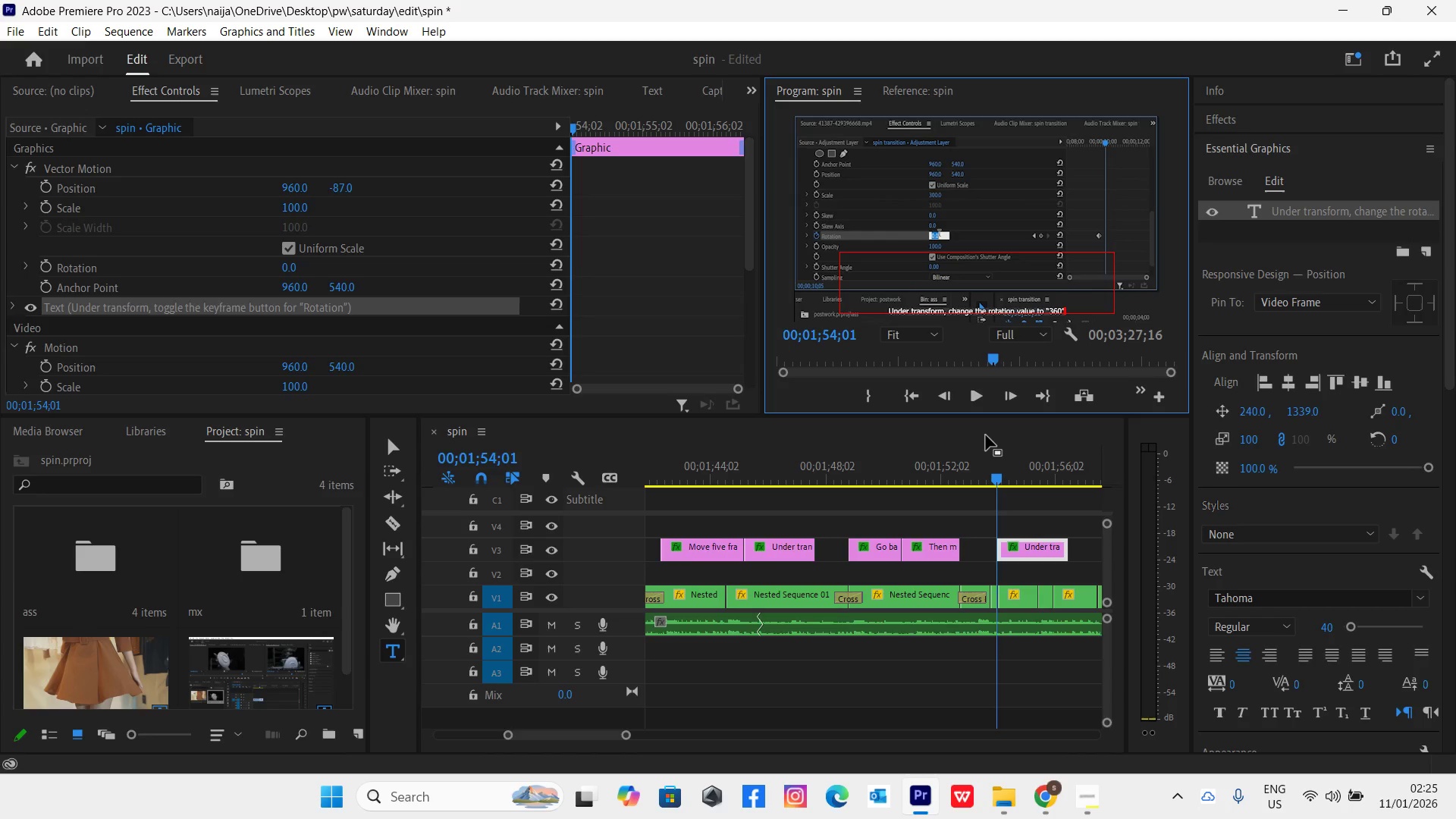 
key(Control+Backquote)
 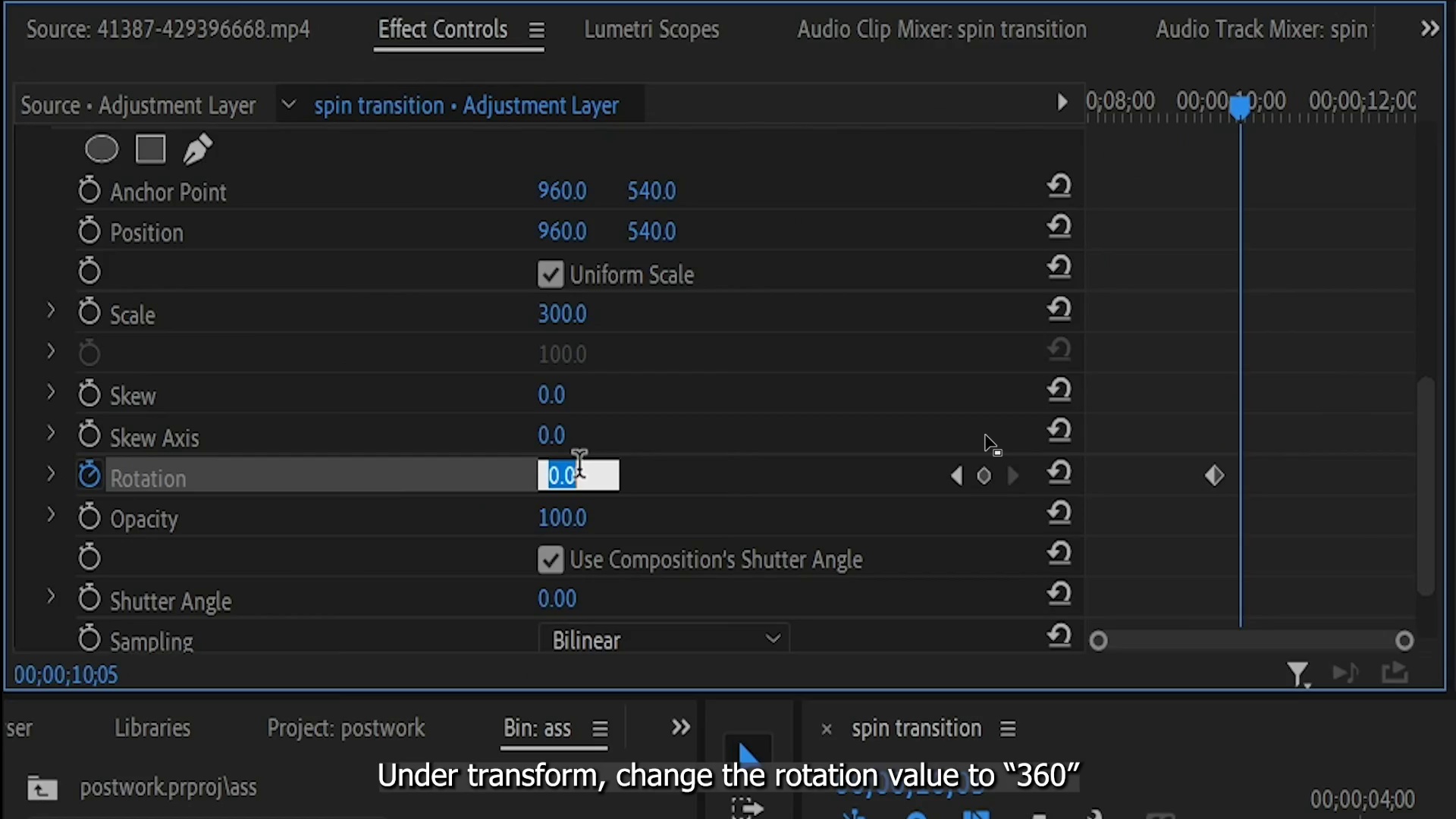 
key(Control+Backquote)
 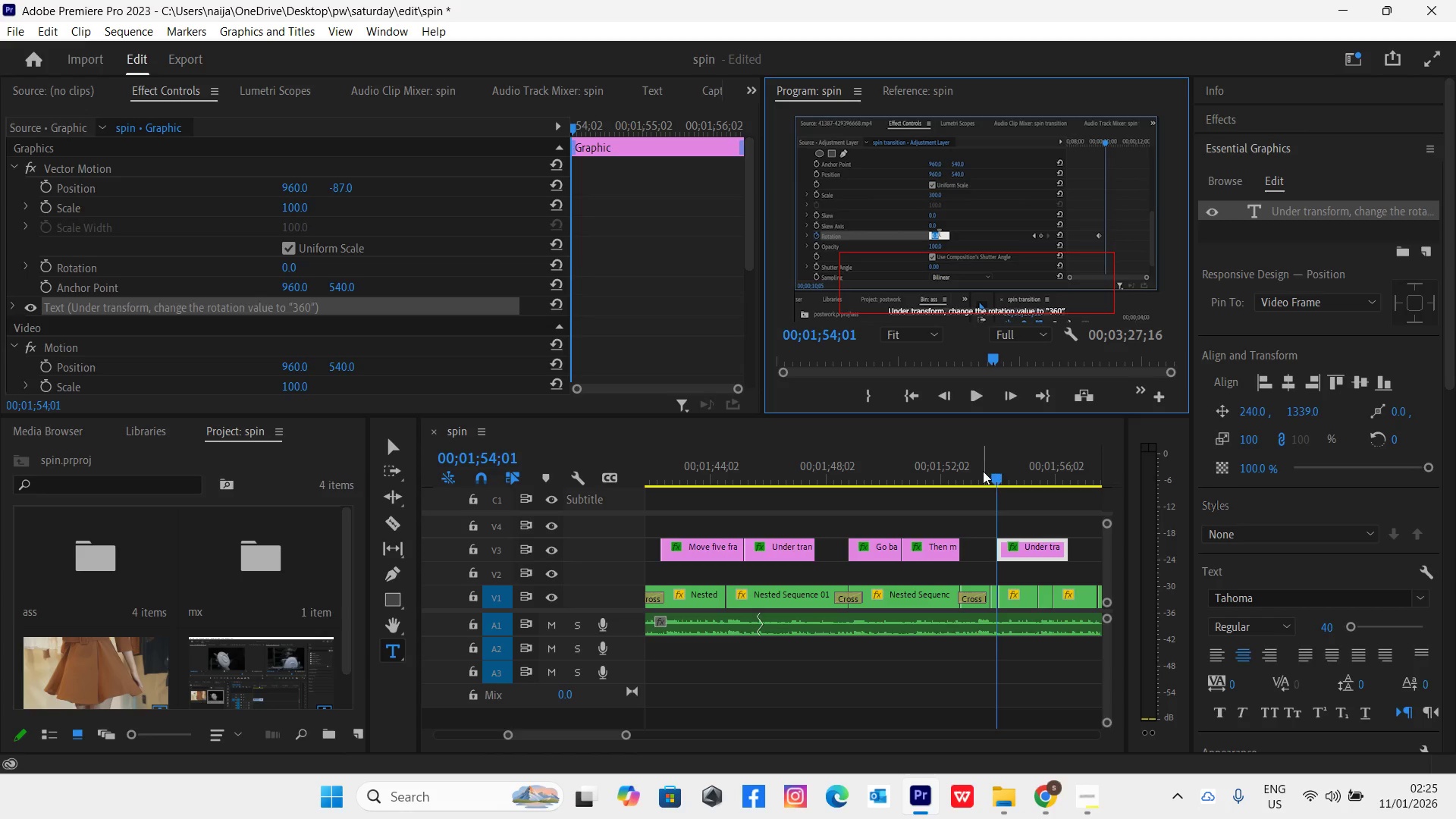 
left_click([981, 471])
 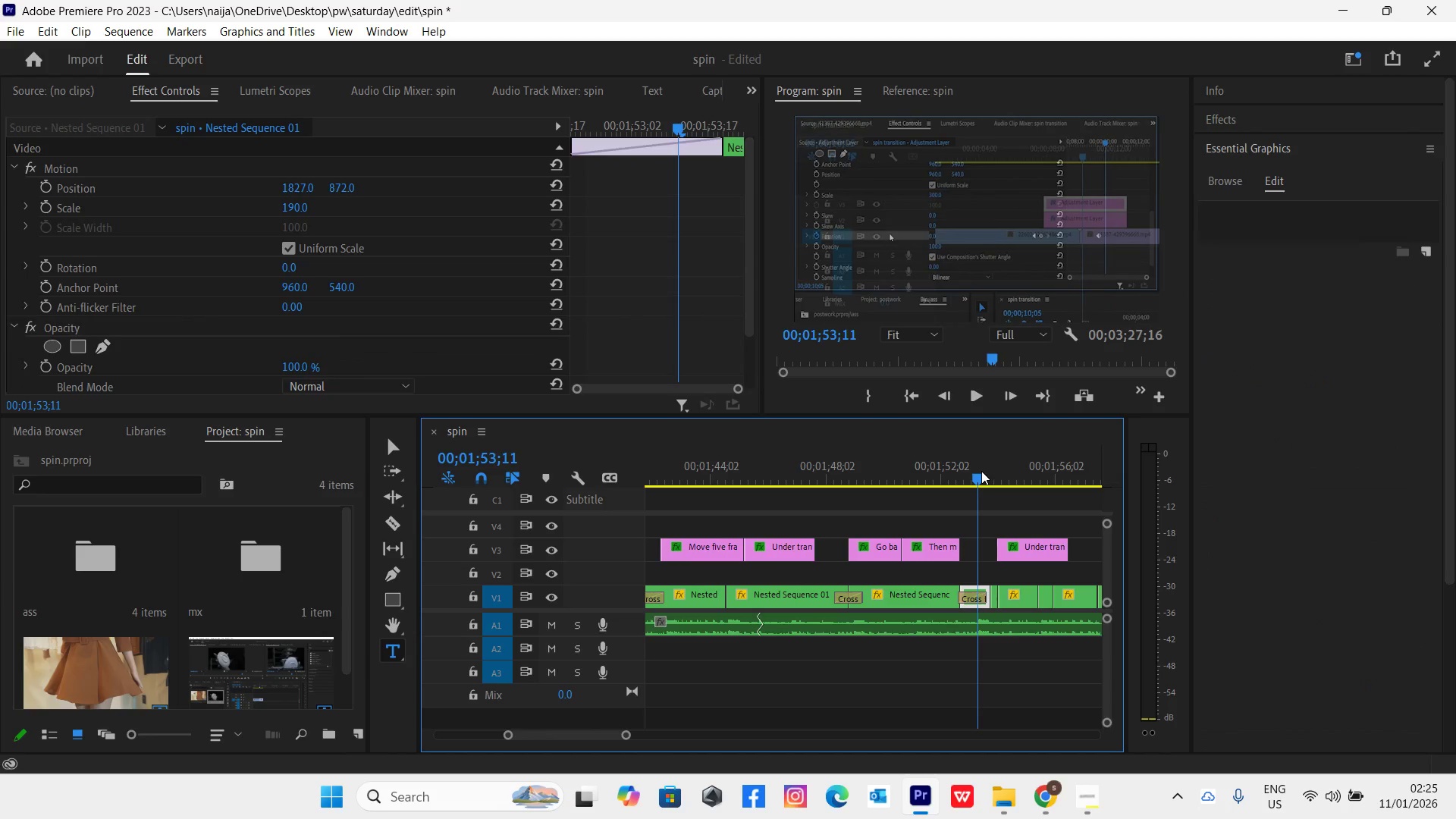 
key(Control+Backquote)
 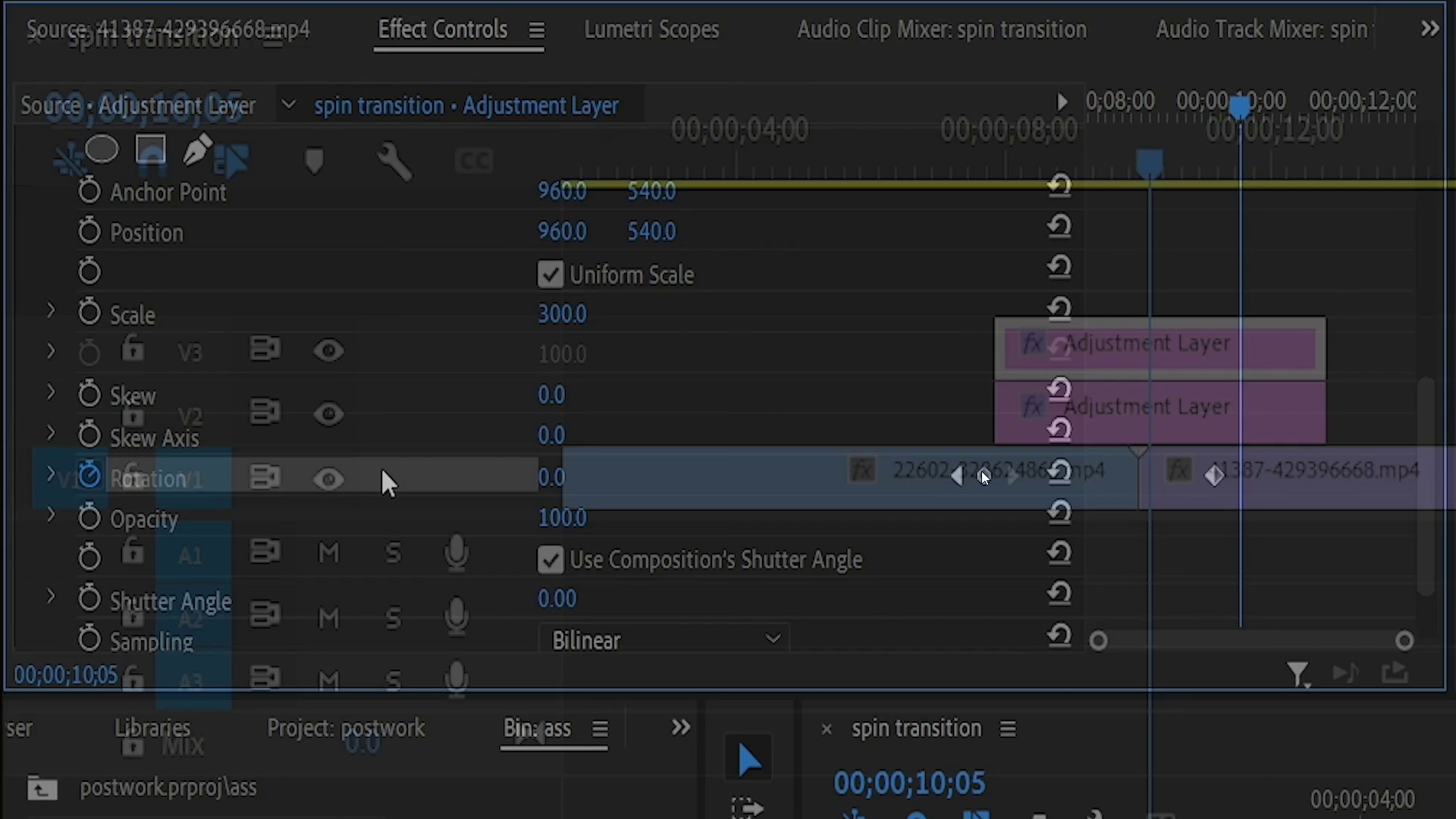 
key(Space)
 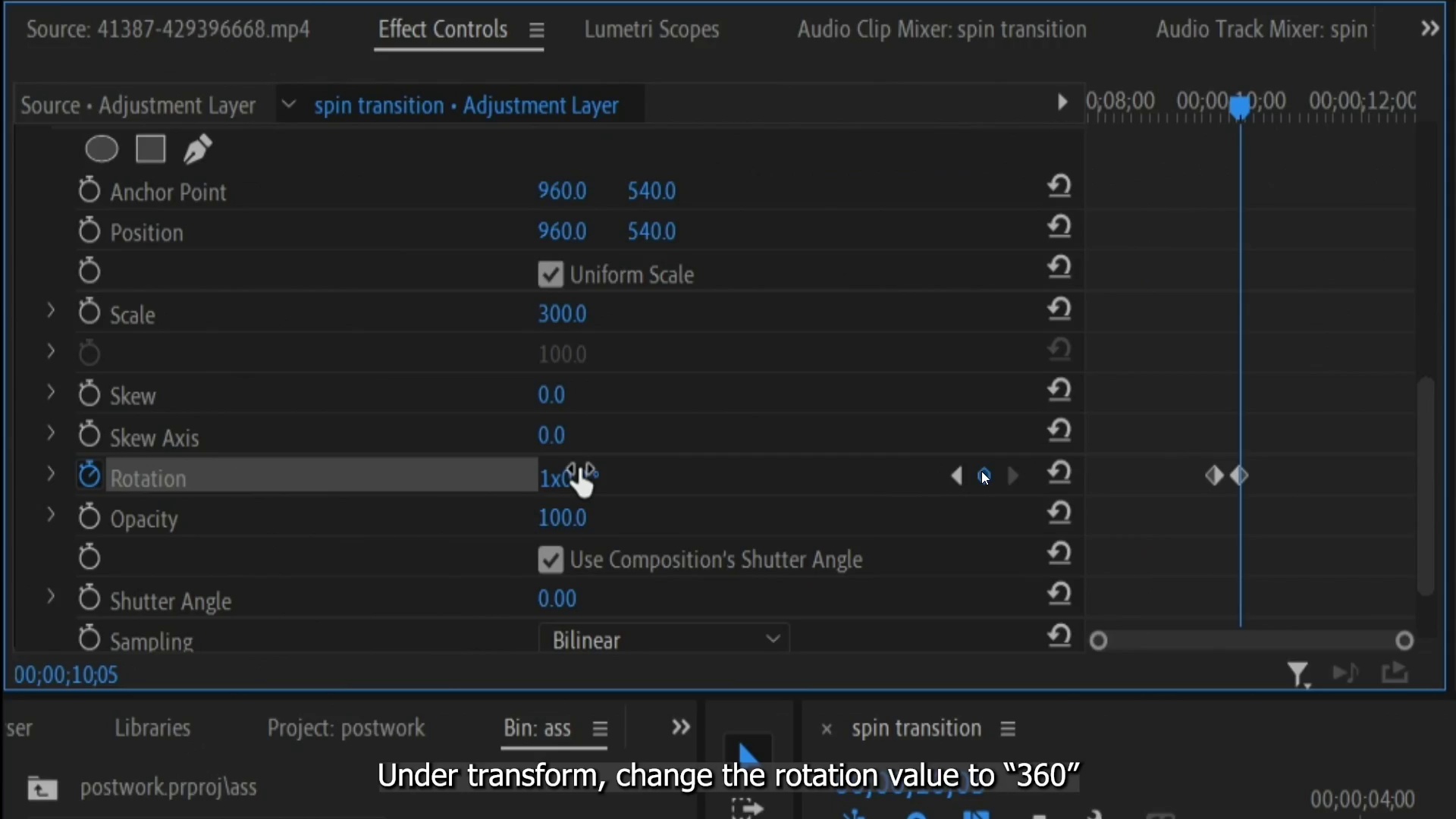 
key(Space)
 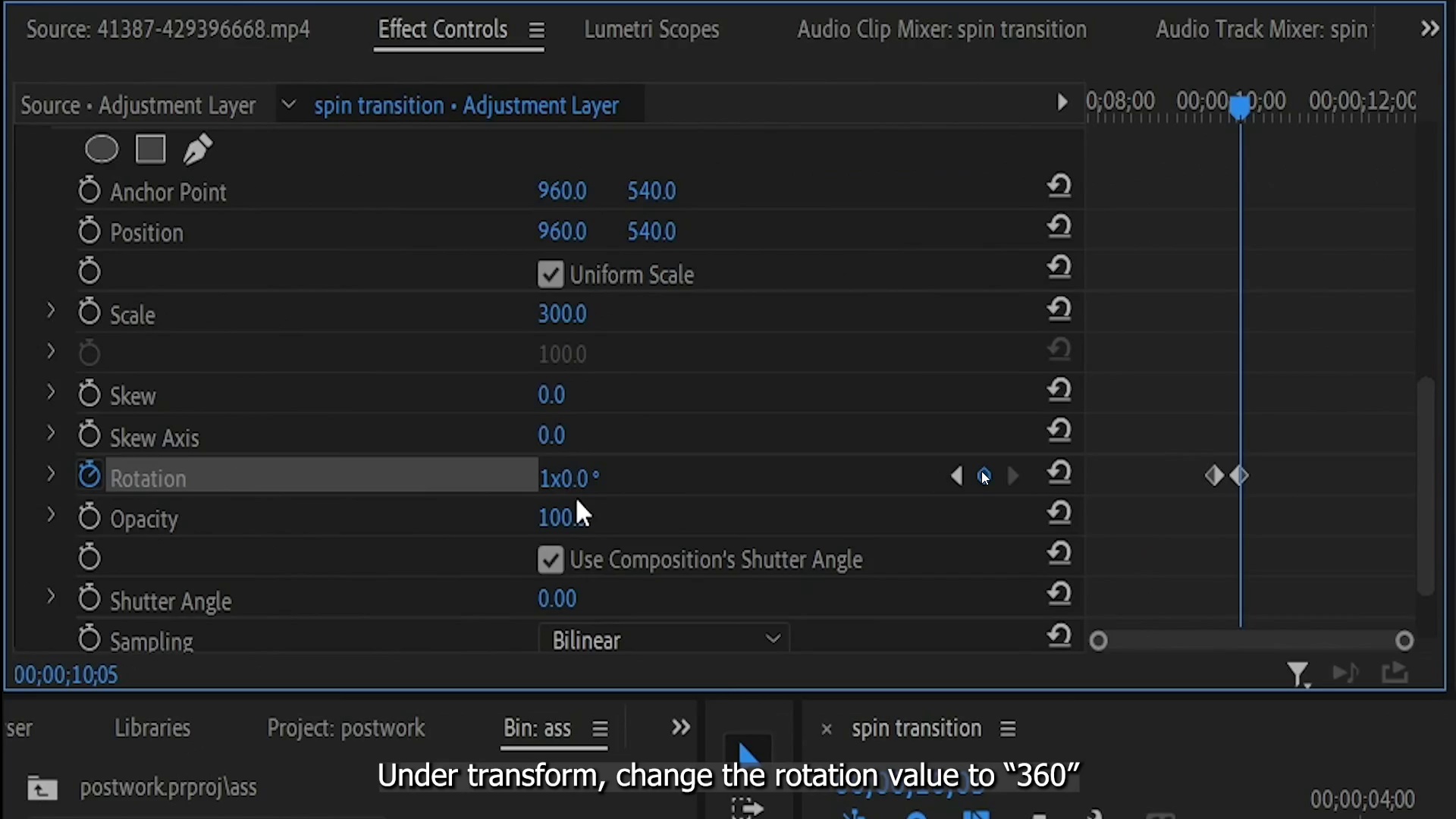 
key(Control+Backquote)
 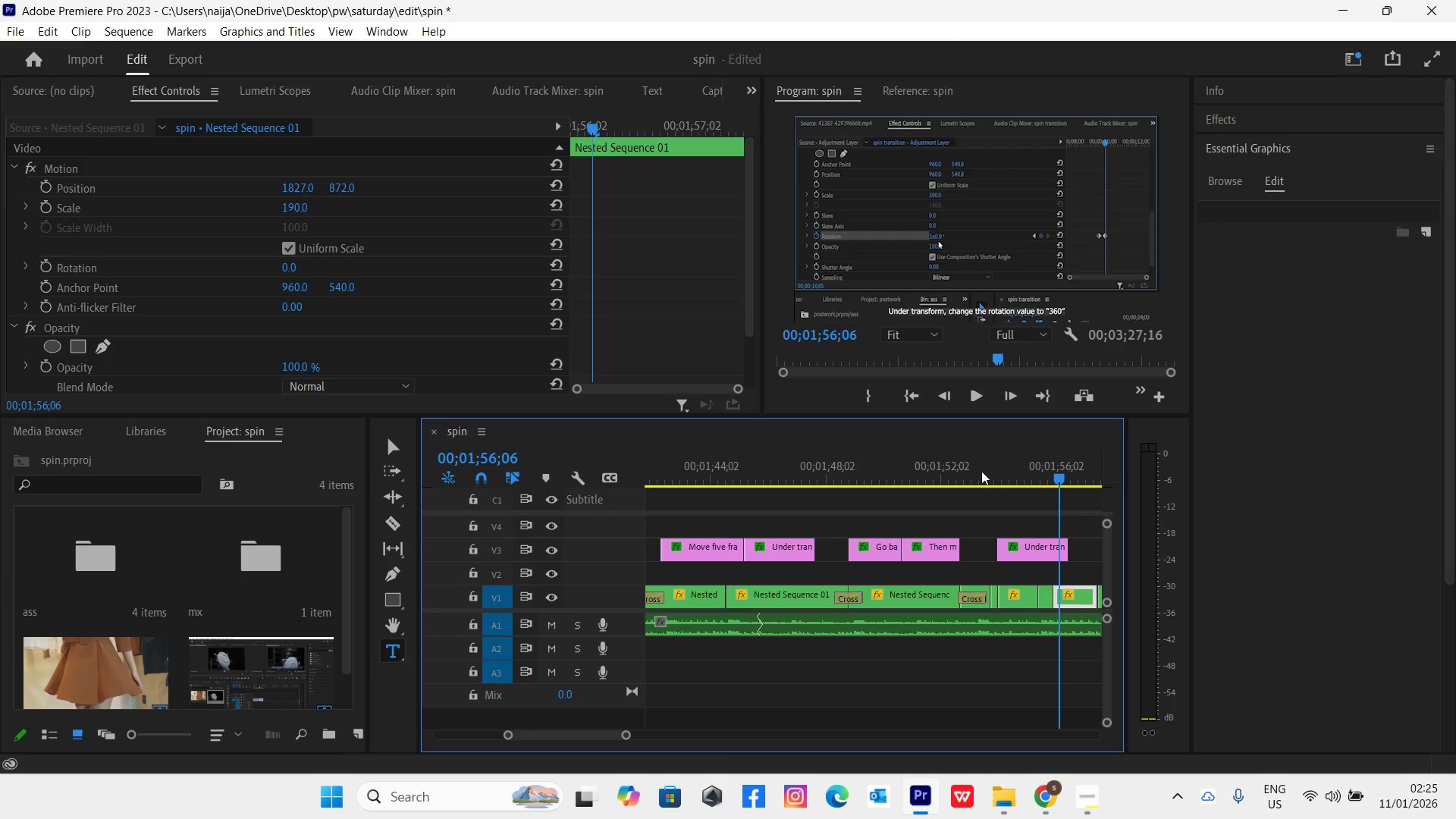 
key(Space)
 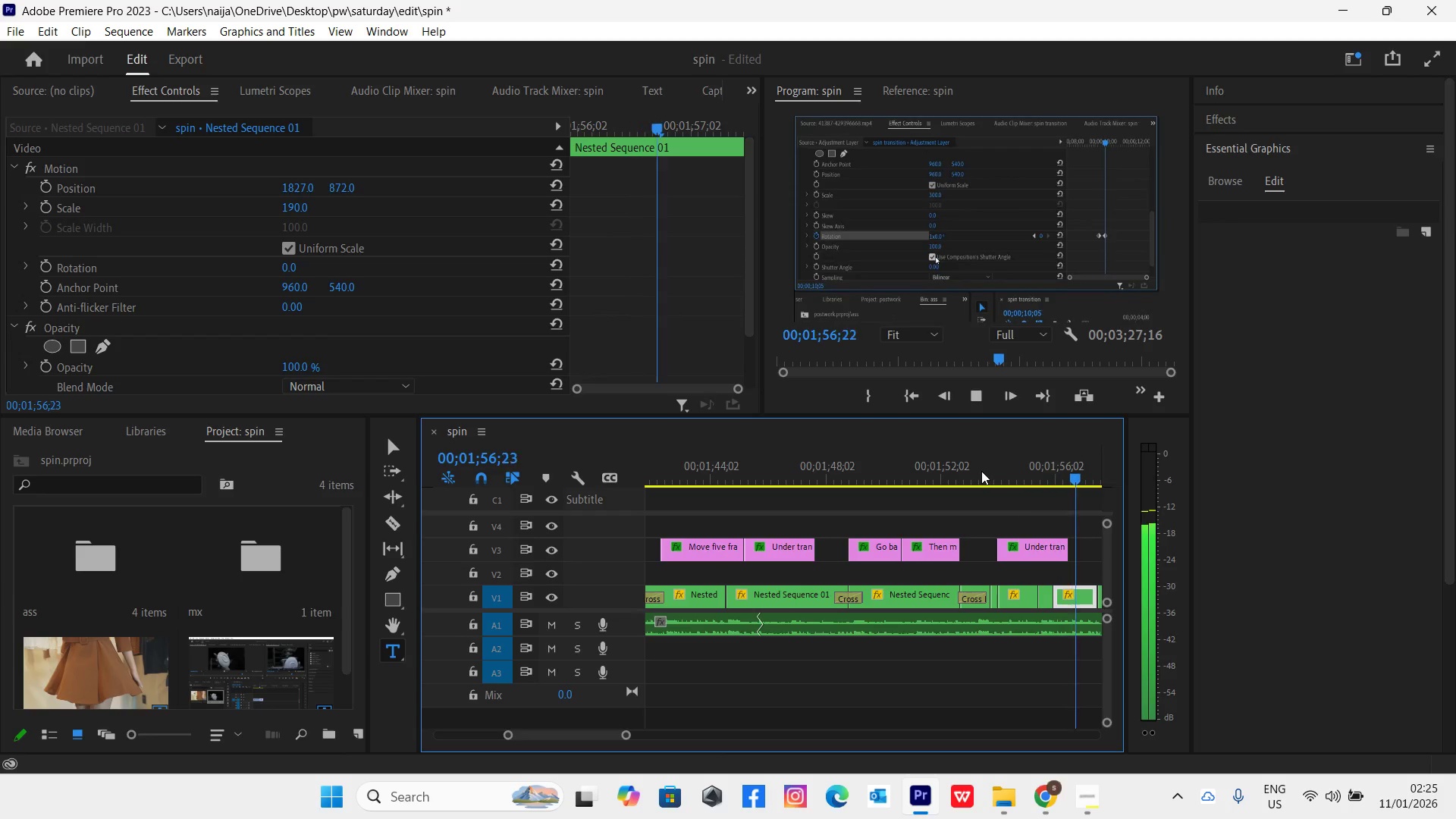 
key(Space)
 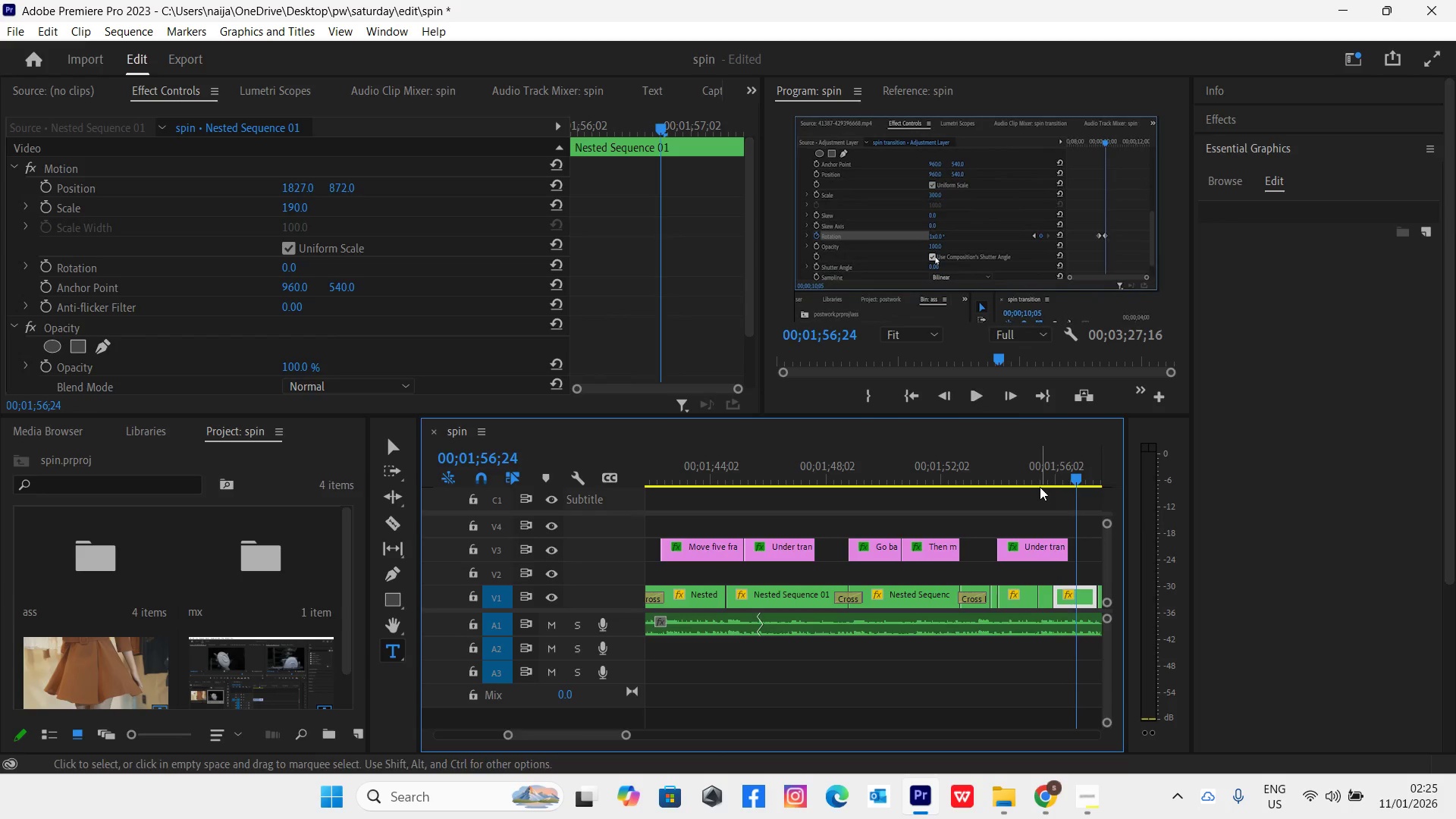 
left_click([1046, 481])
 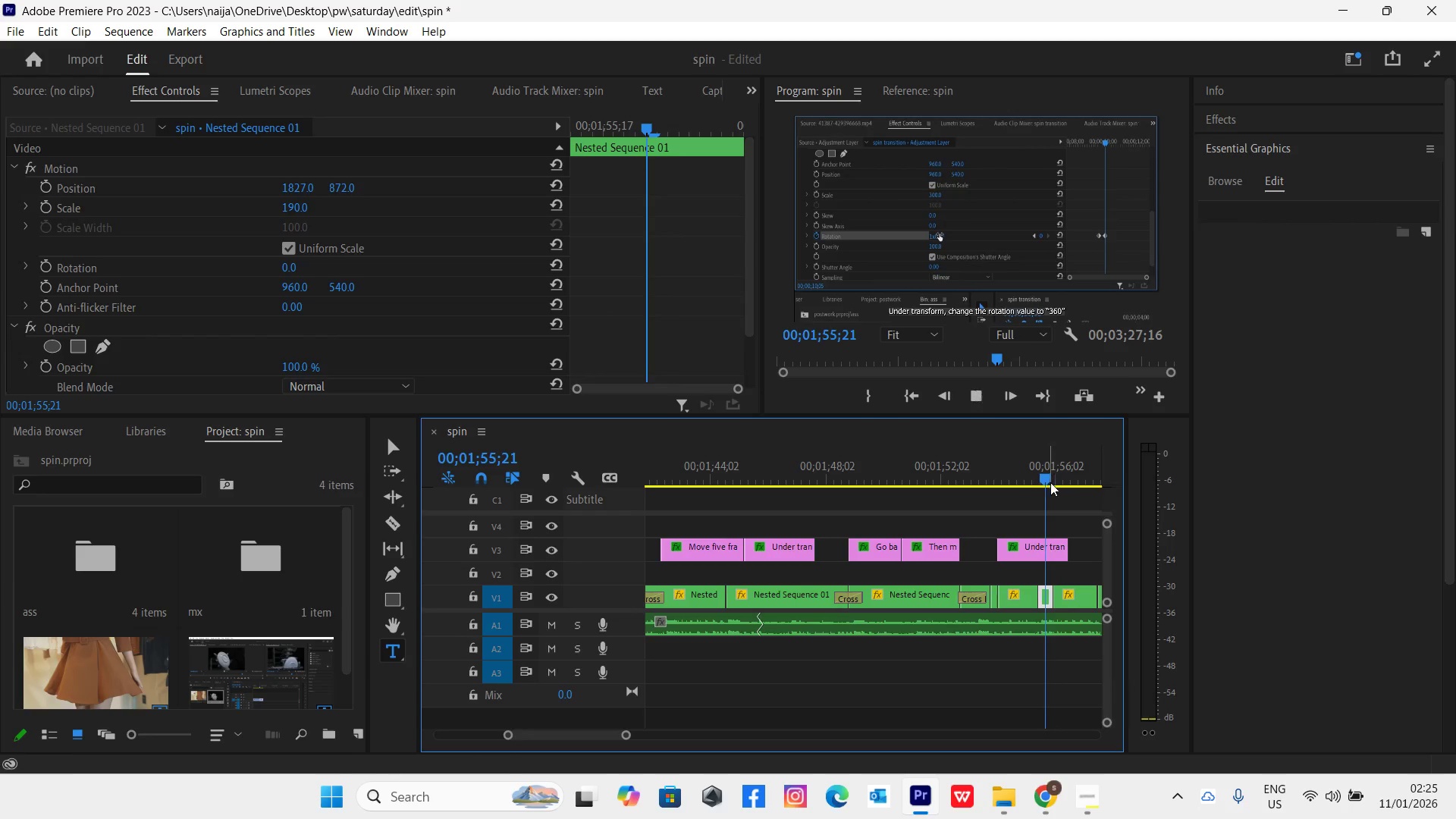 
key(Space)
 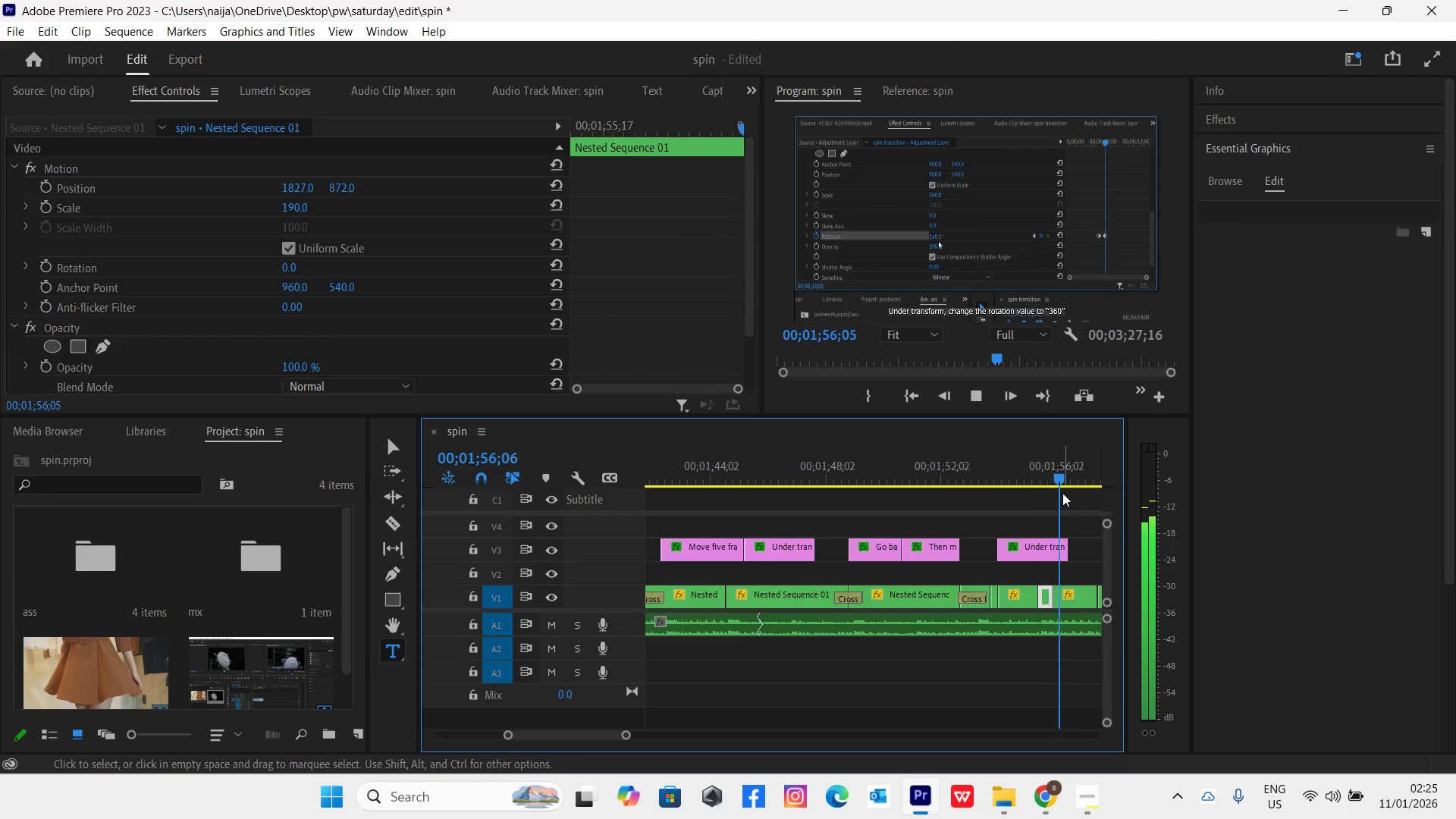 
key(Space)
 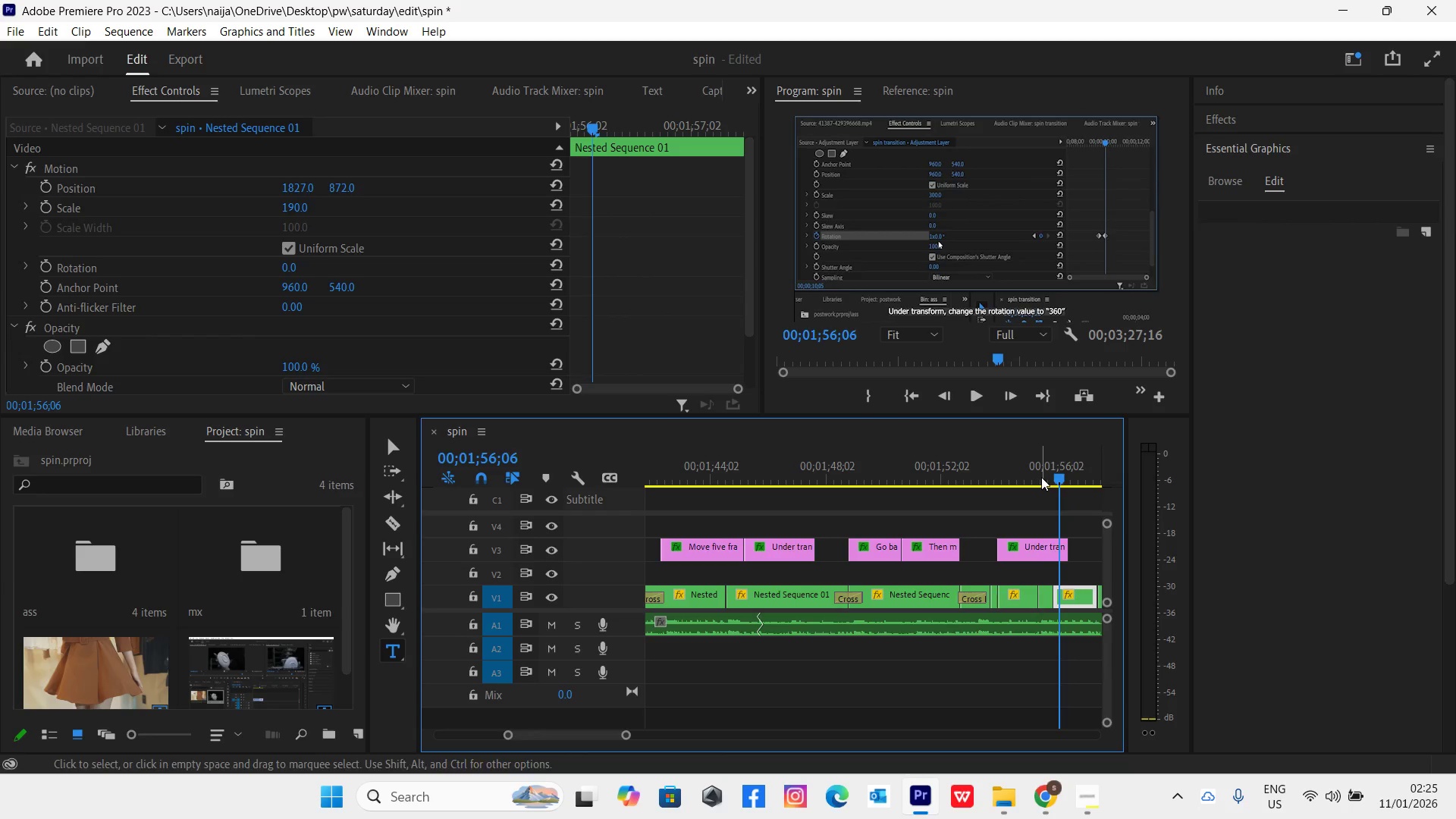 
left_click([1038, 474])
 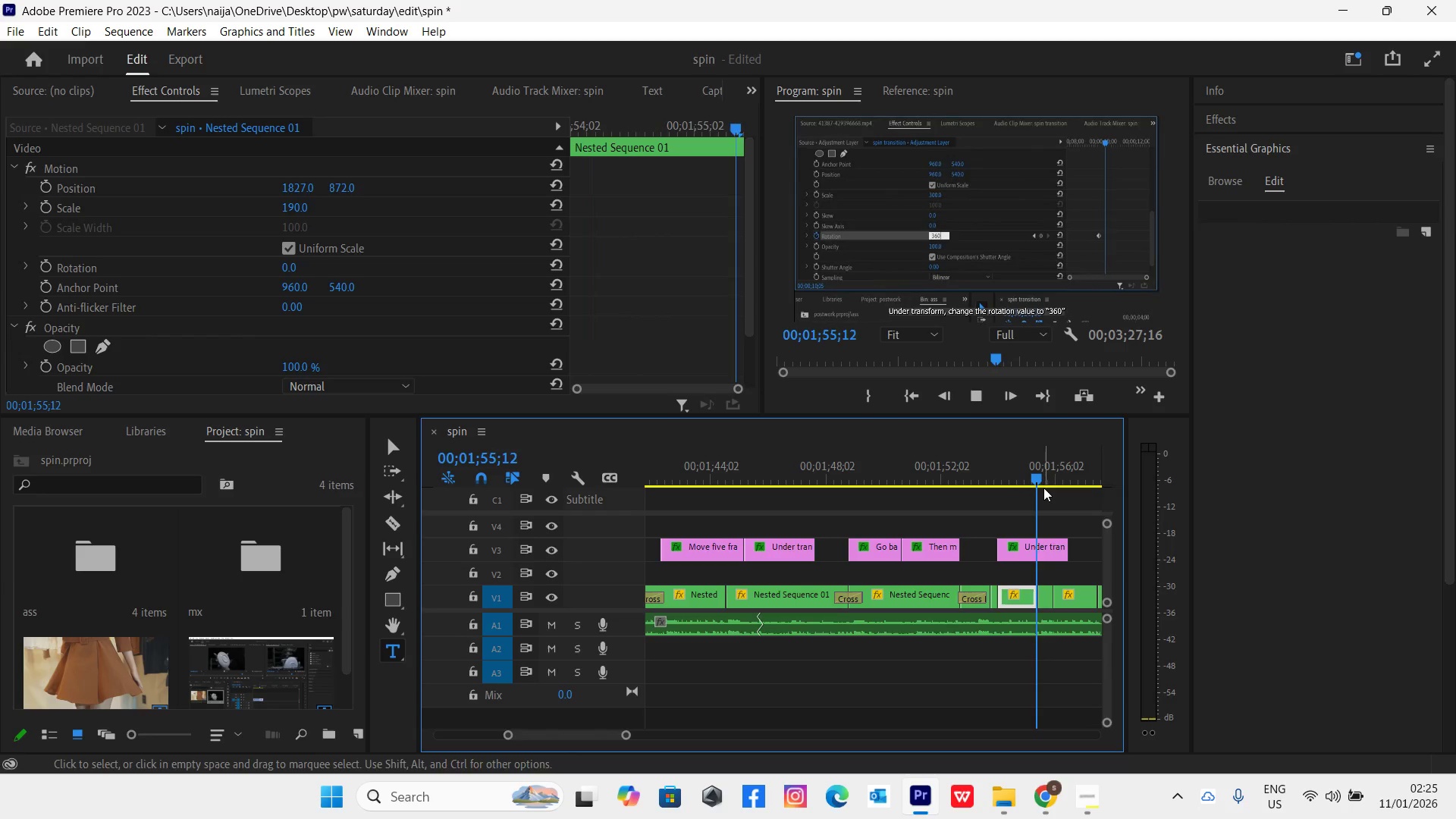 
key(Space)
 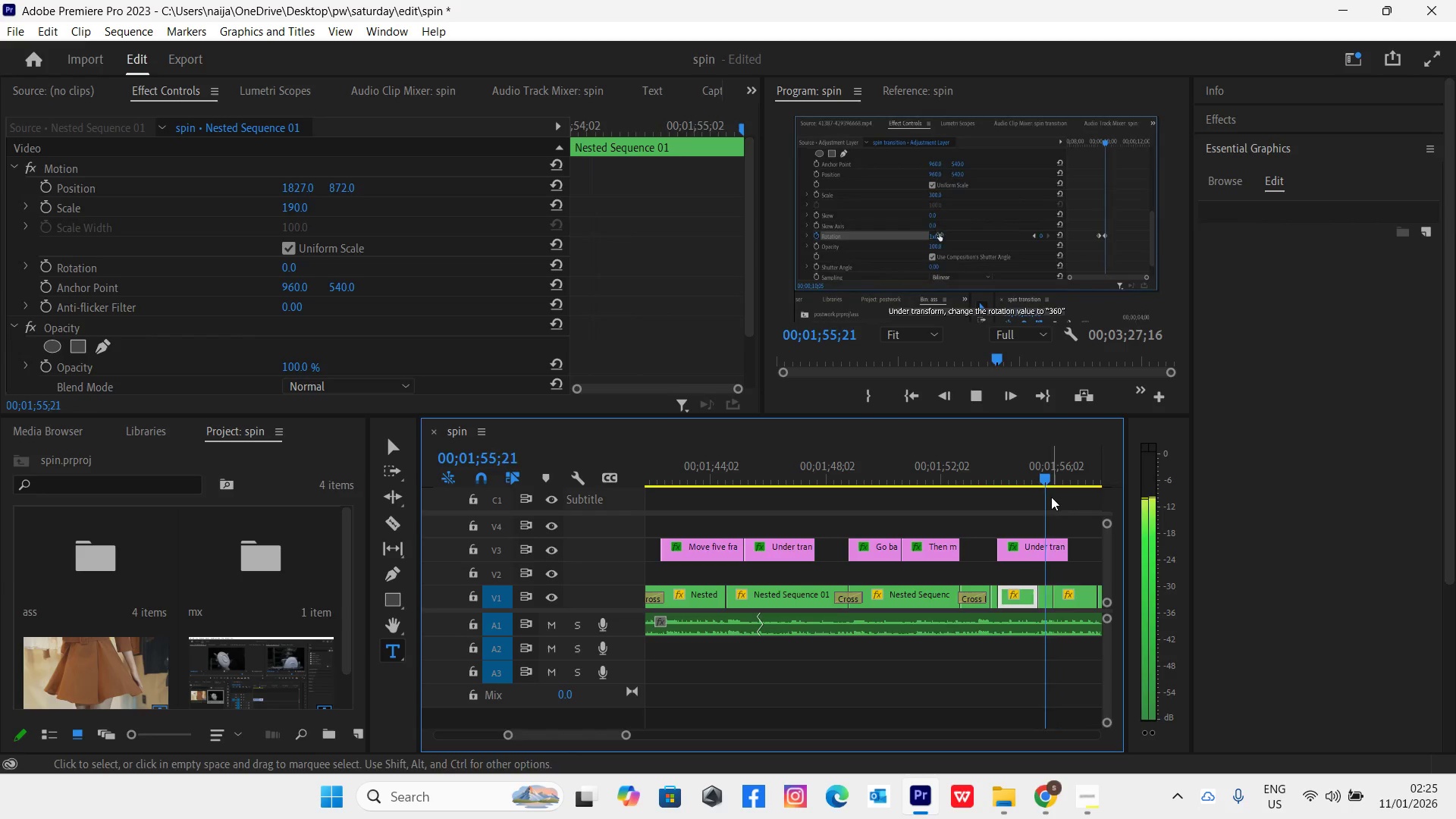 
key(Space)
 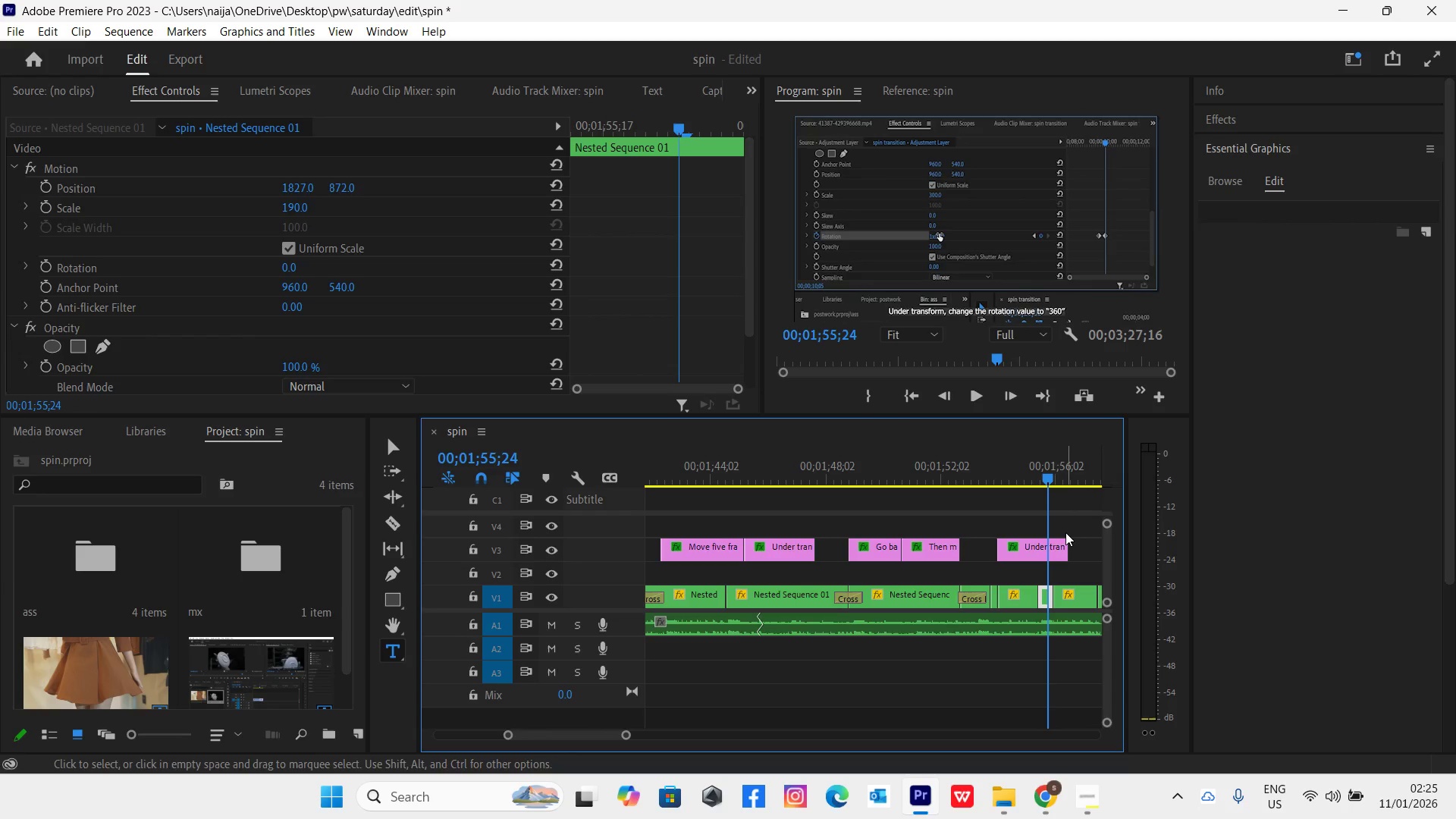 
key(Space)
 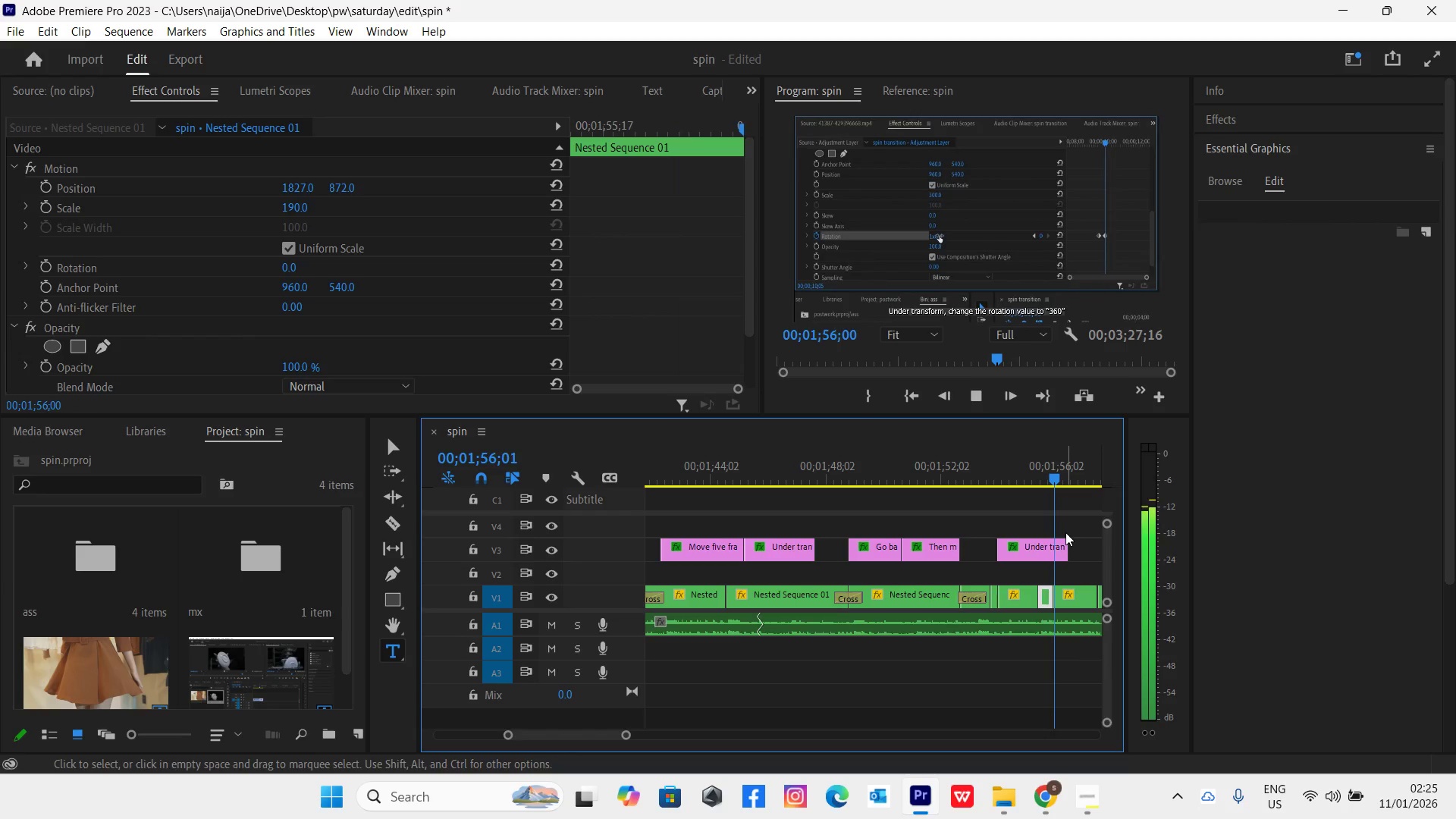 
key(Space)
 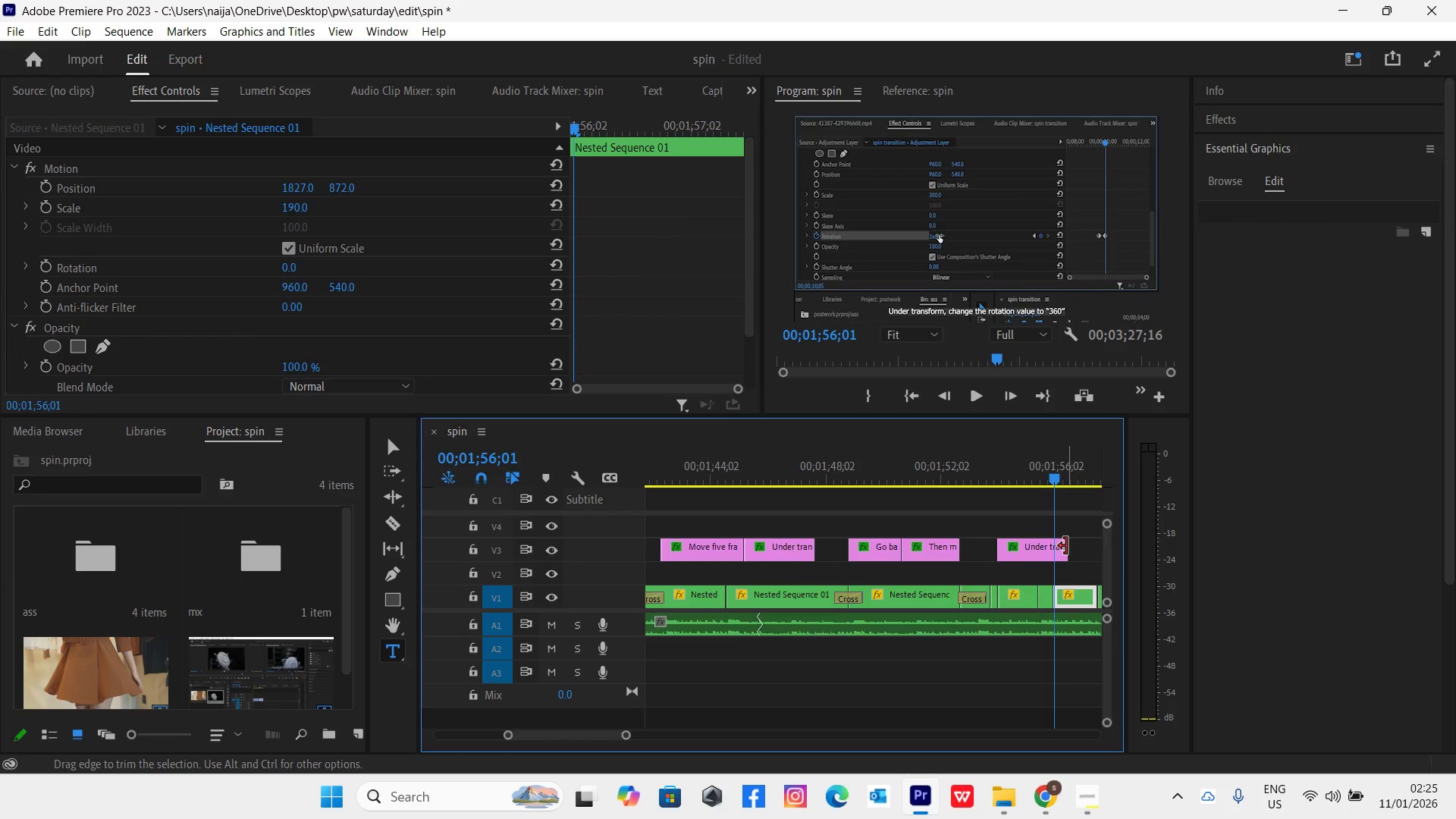 
left_click_drag(start_coordinate=[1066, 548], to_coordinate=[1054, 550])
 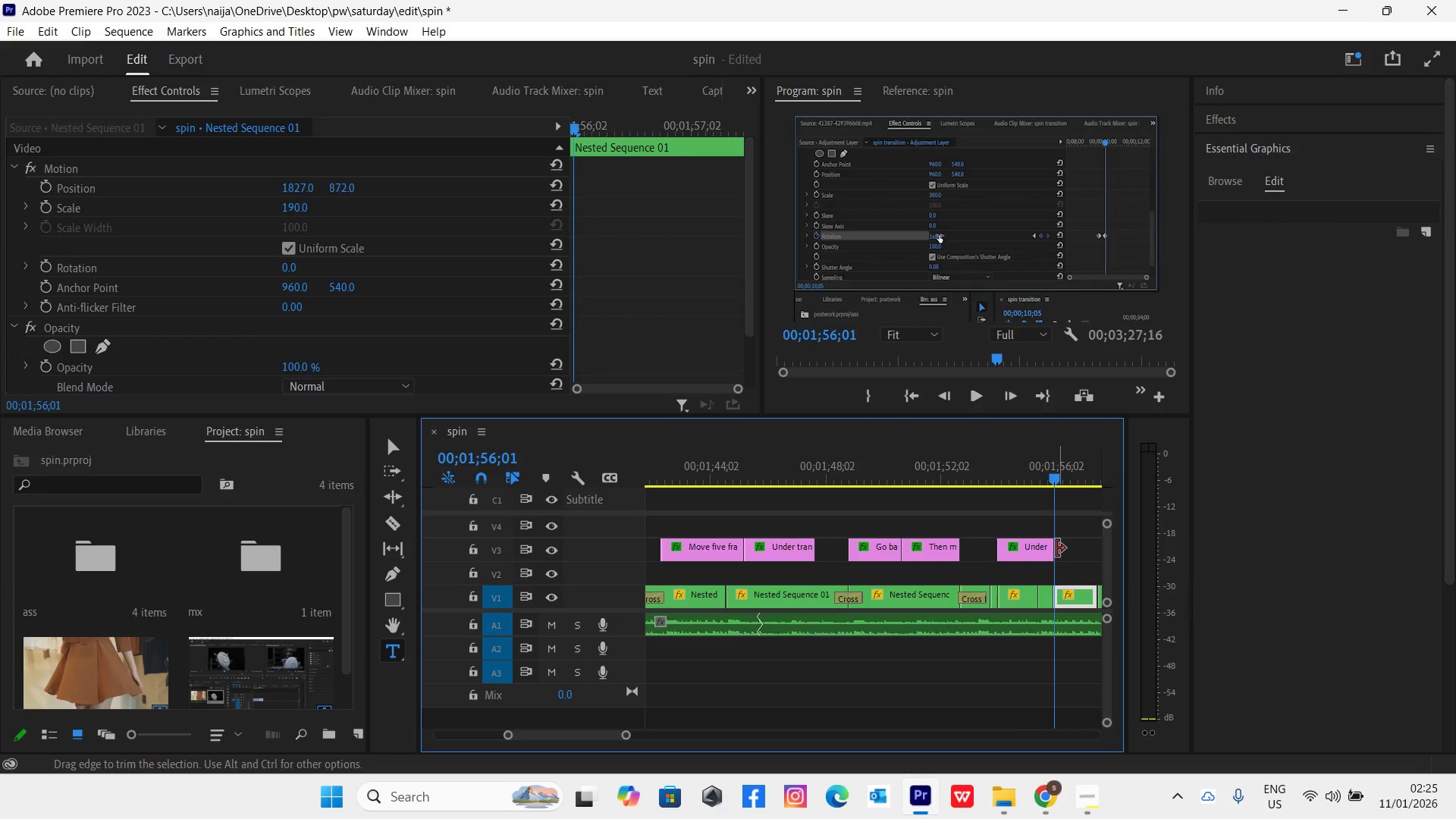 
key(Space)
 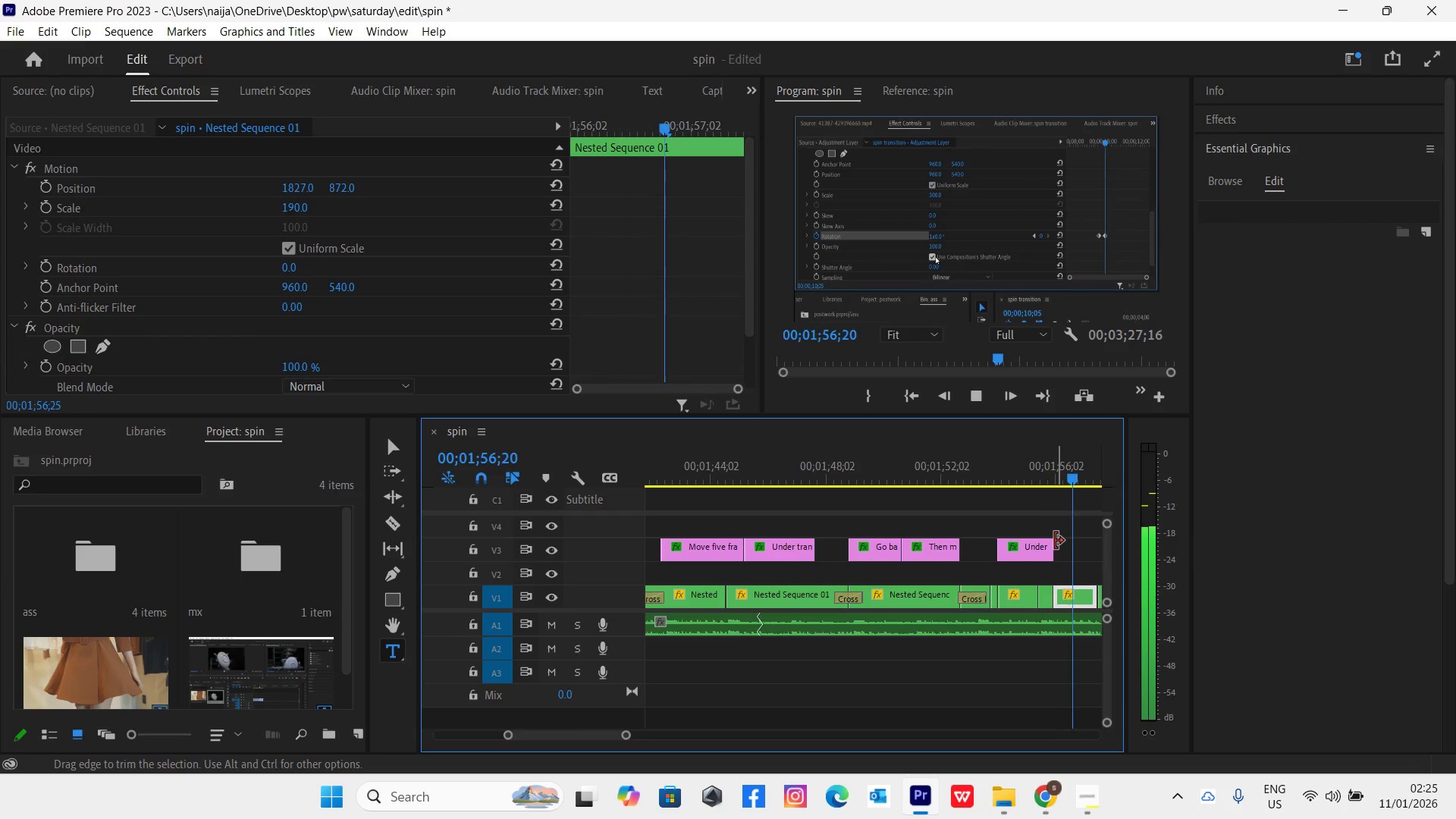 
key(Space)
 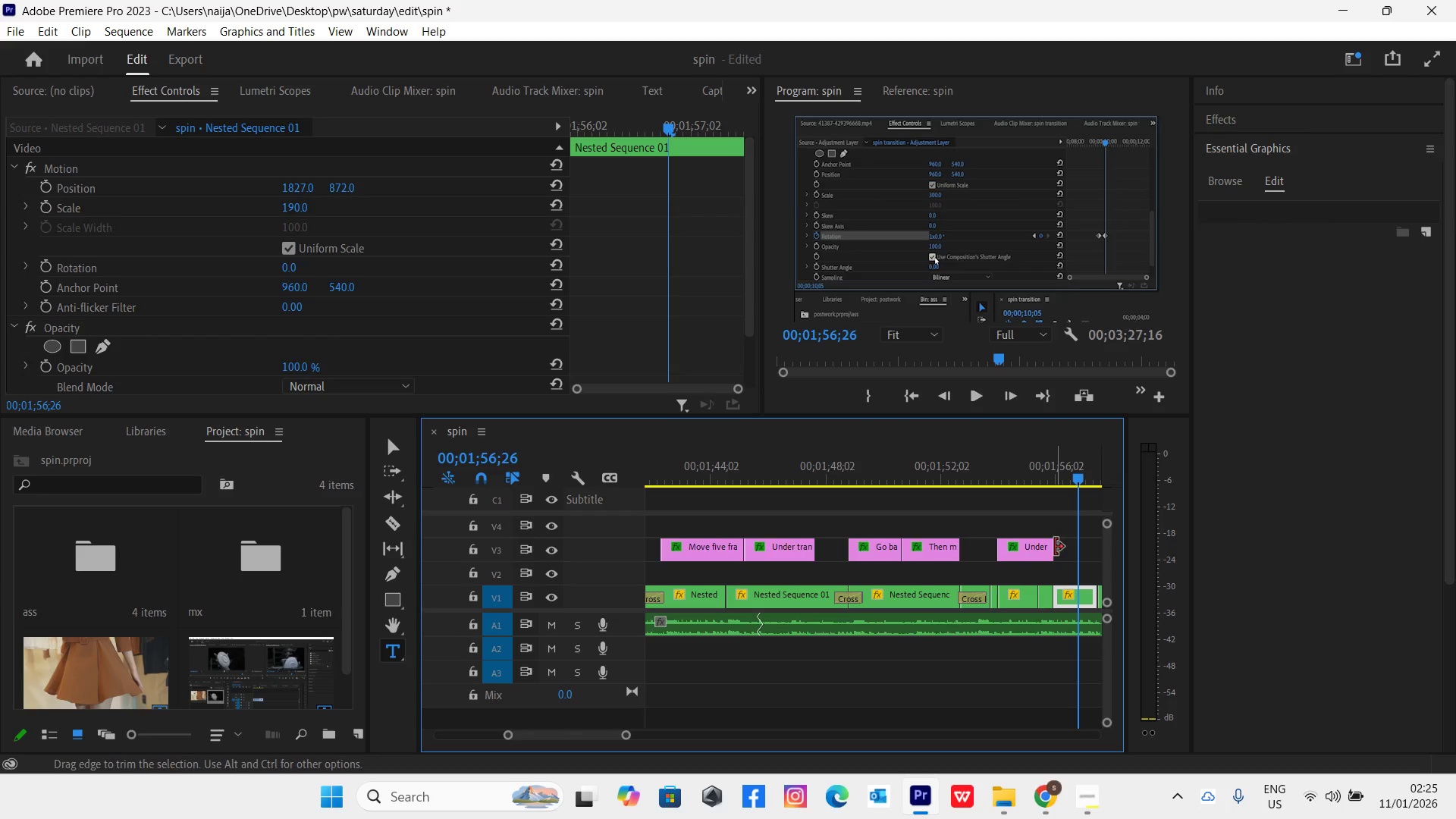 
left_click([1027, 552])
 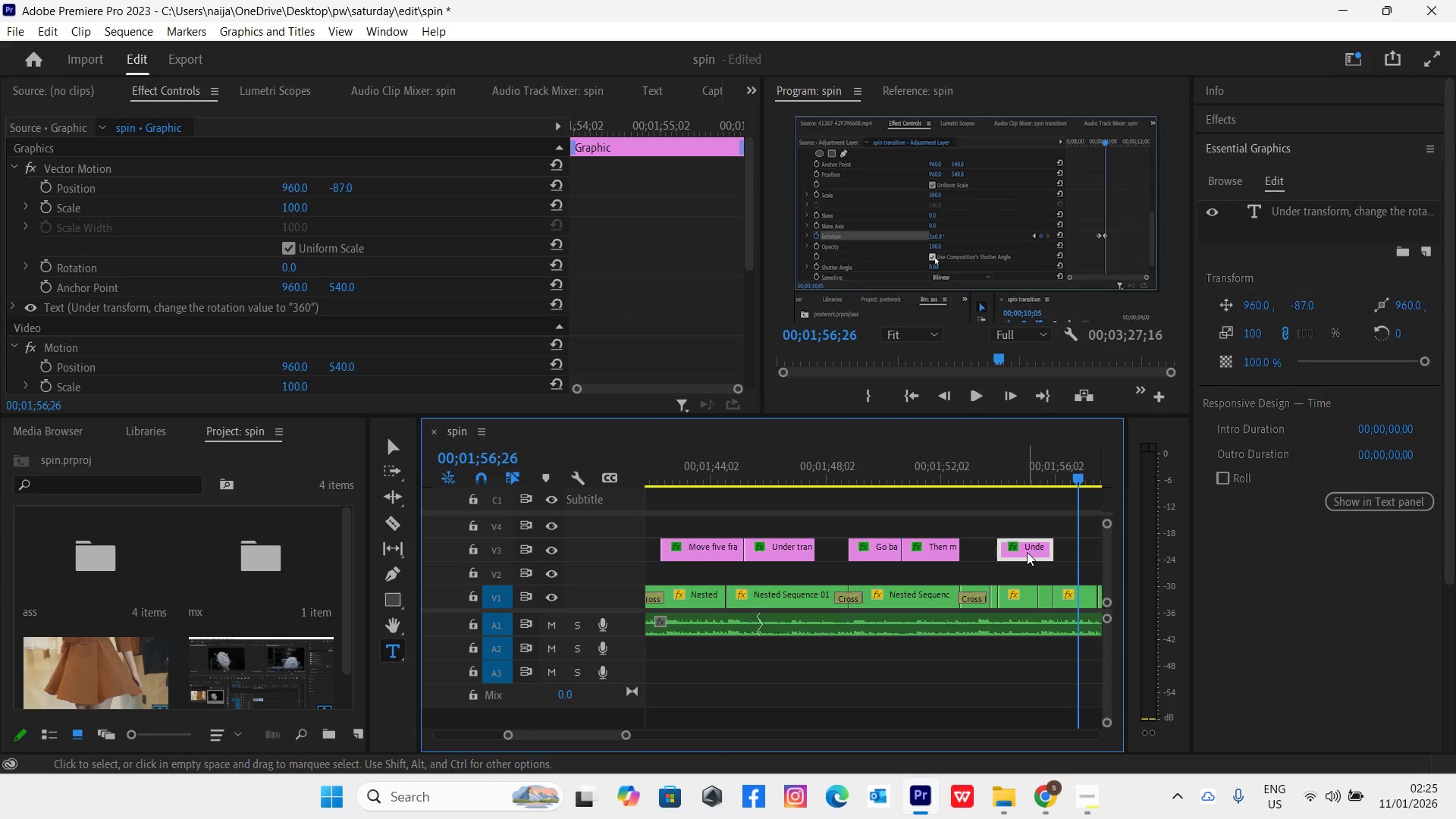 
hold_key(key=AltLeft, duration=1.5)
left_click_drag(start_coordinate=[1027, 552], to_coordinate=[1035, 544])
 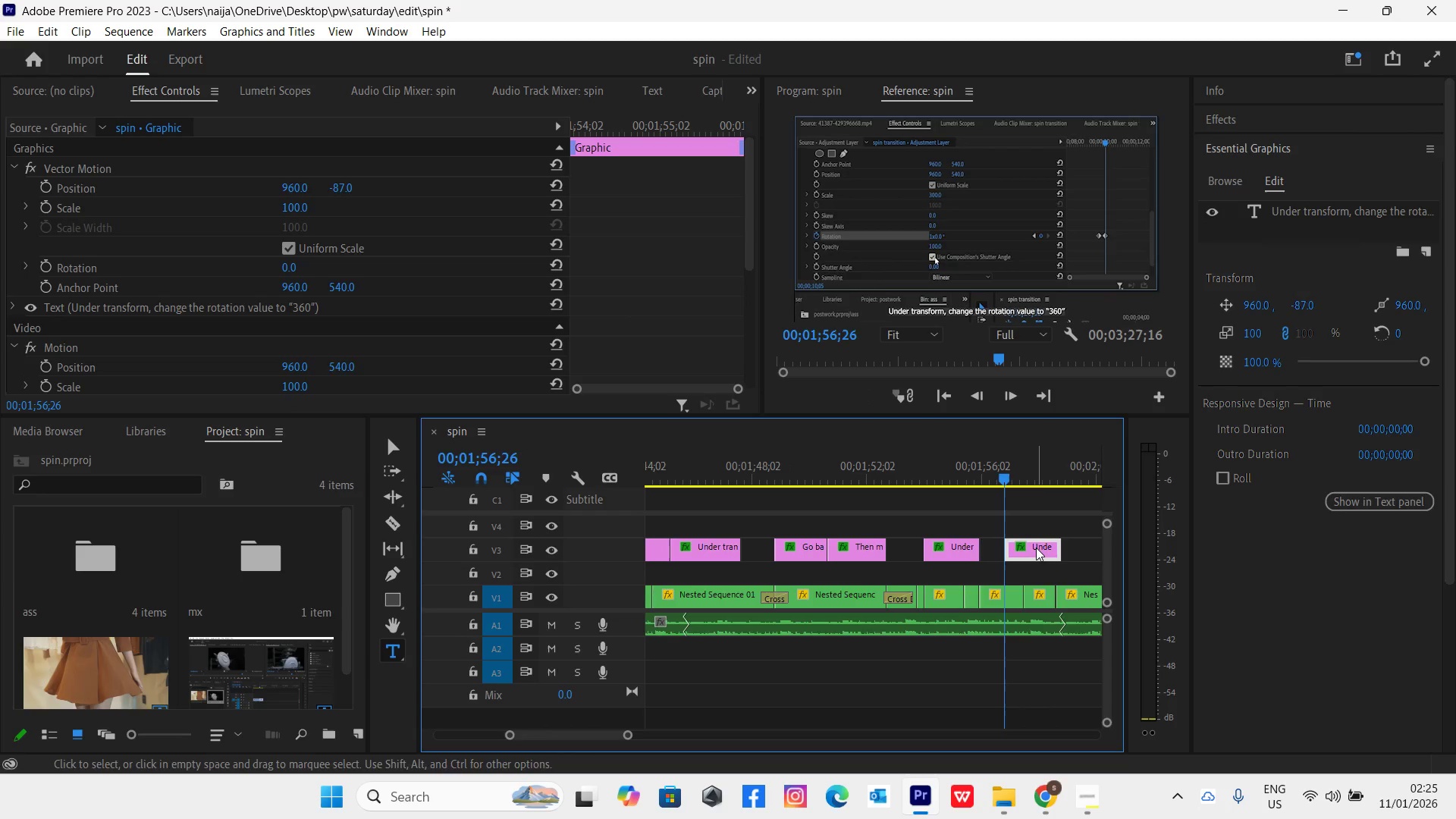 
hold_key(key=AltLeft, duration=1.44)
 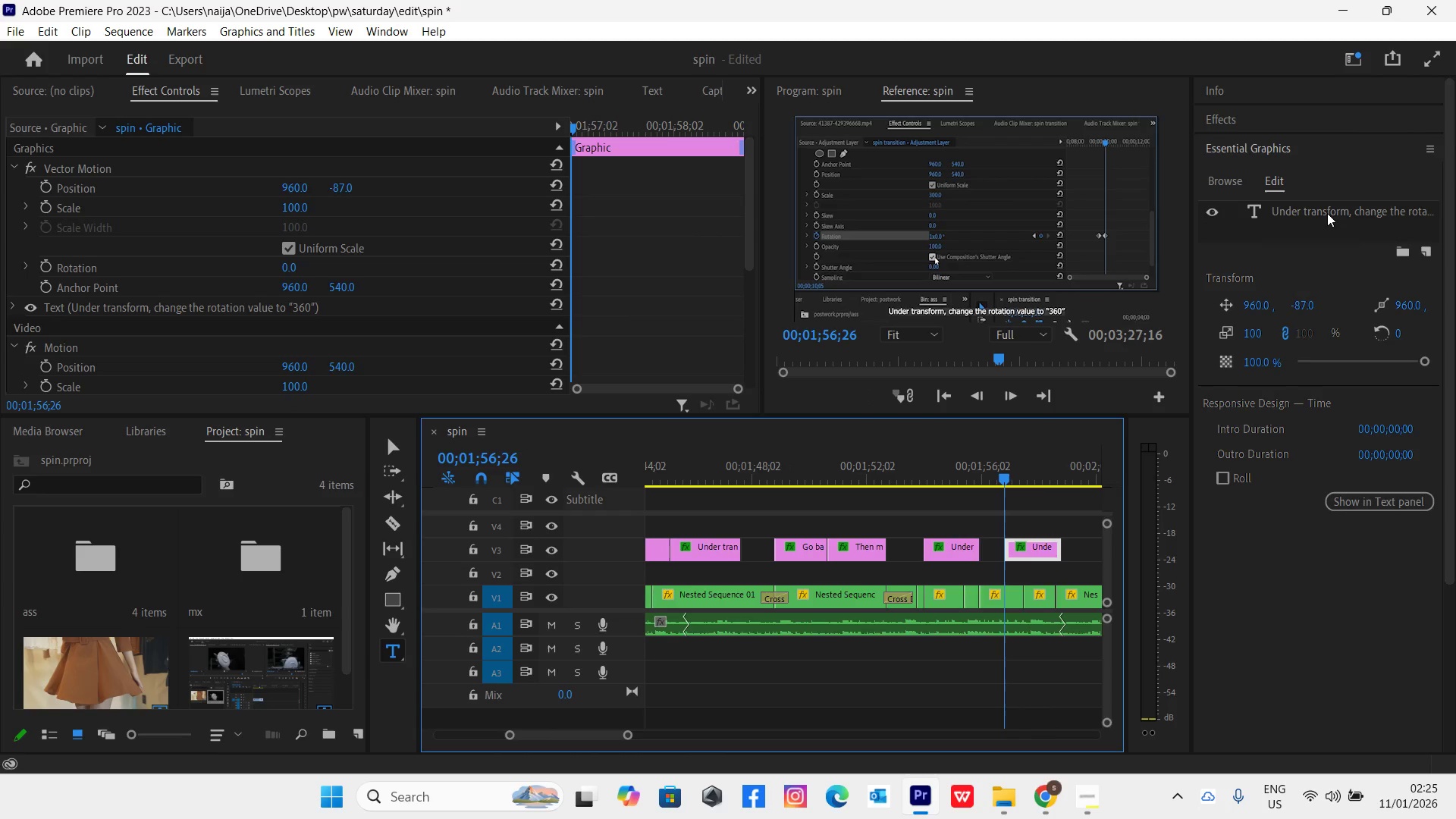 
double_click([1329, 210])
 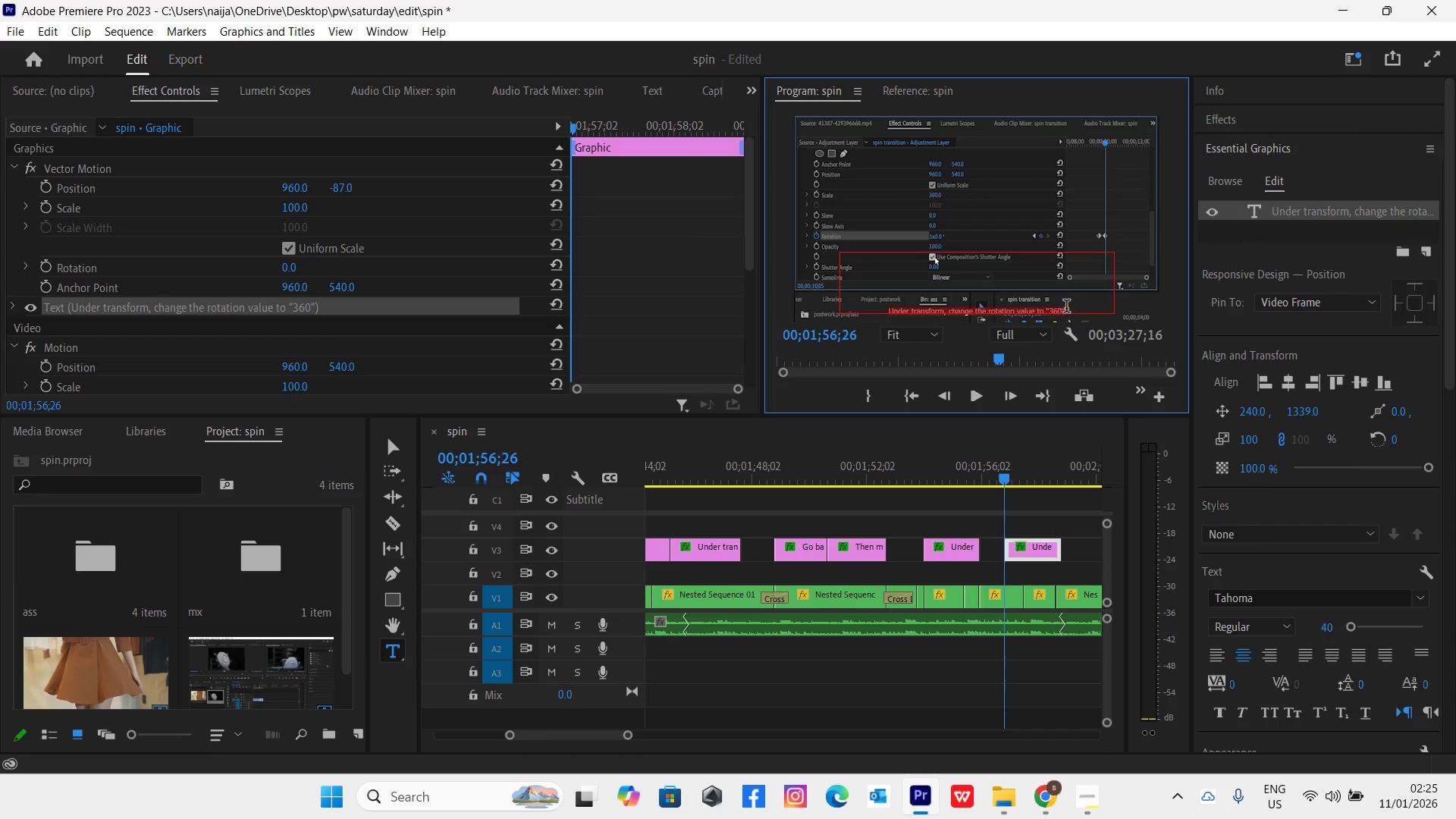 
left_click([1069, 309])
 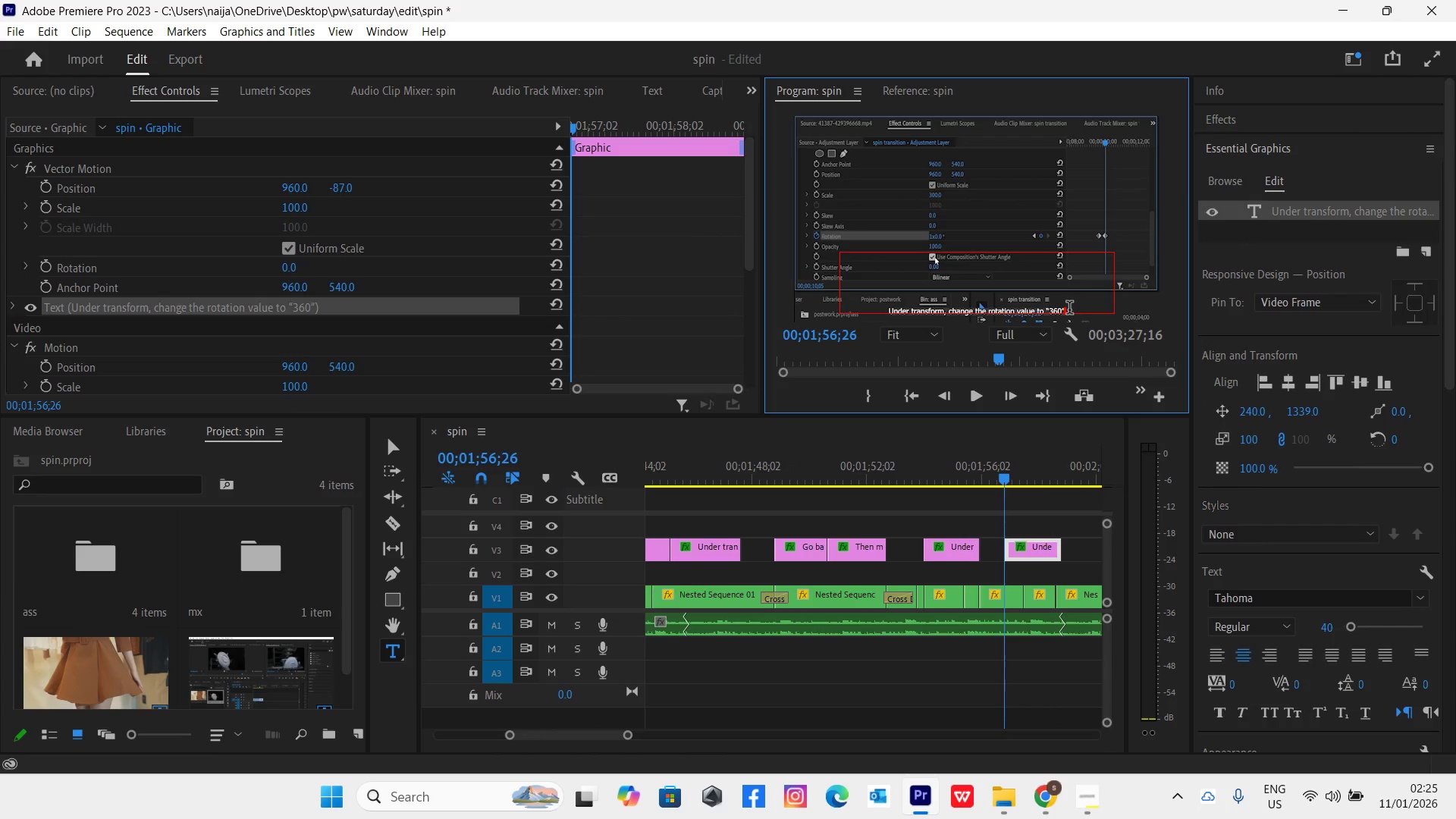 
hold_key(key=Backspace, duration=0.89)
 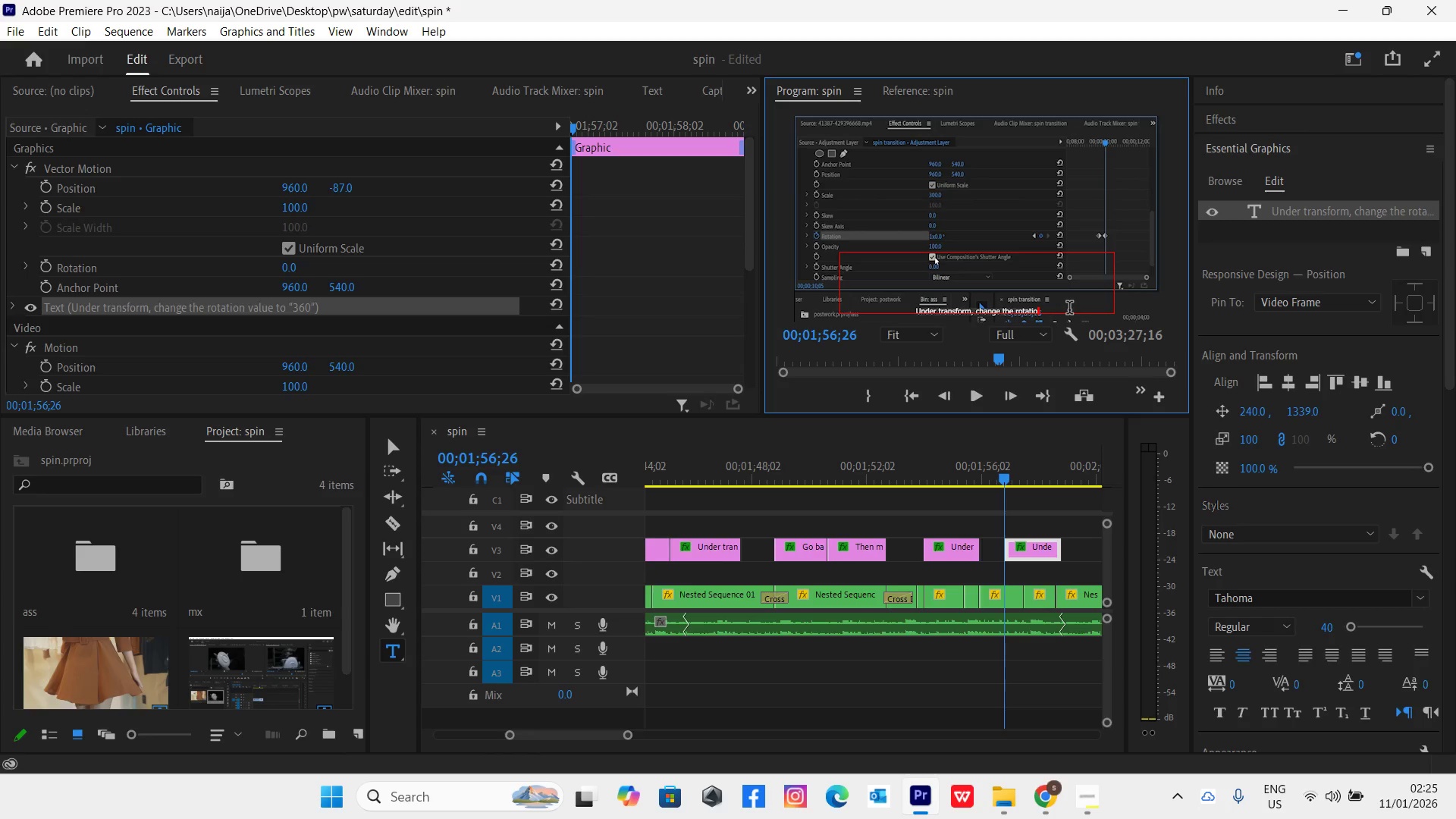 
hold_key(key=Backspace, duration=0.34)
 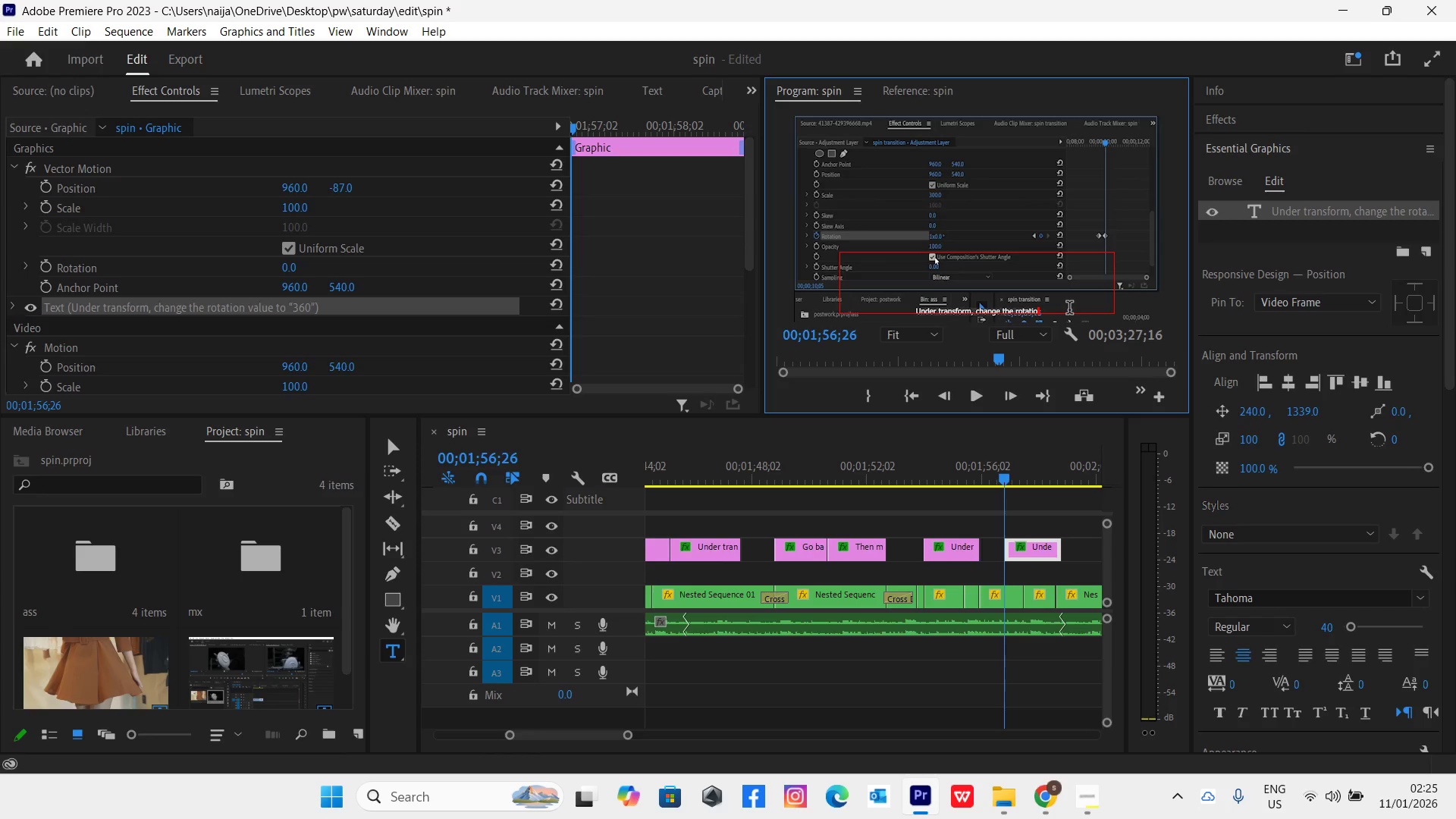 
key(Backspace)
 